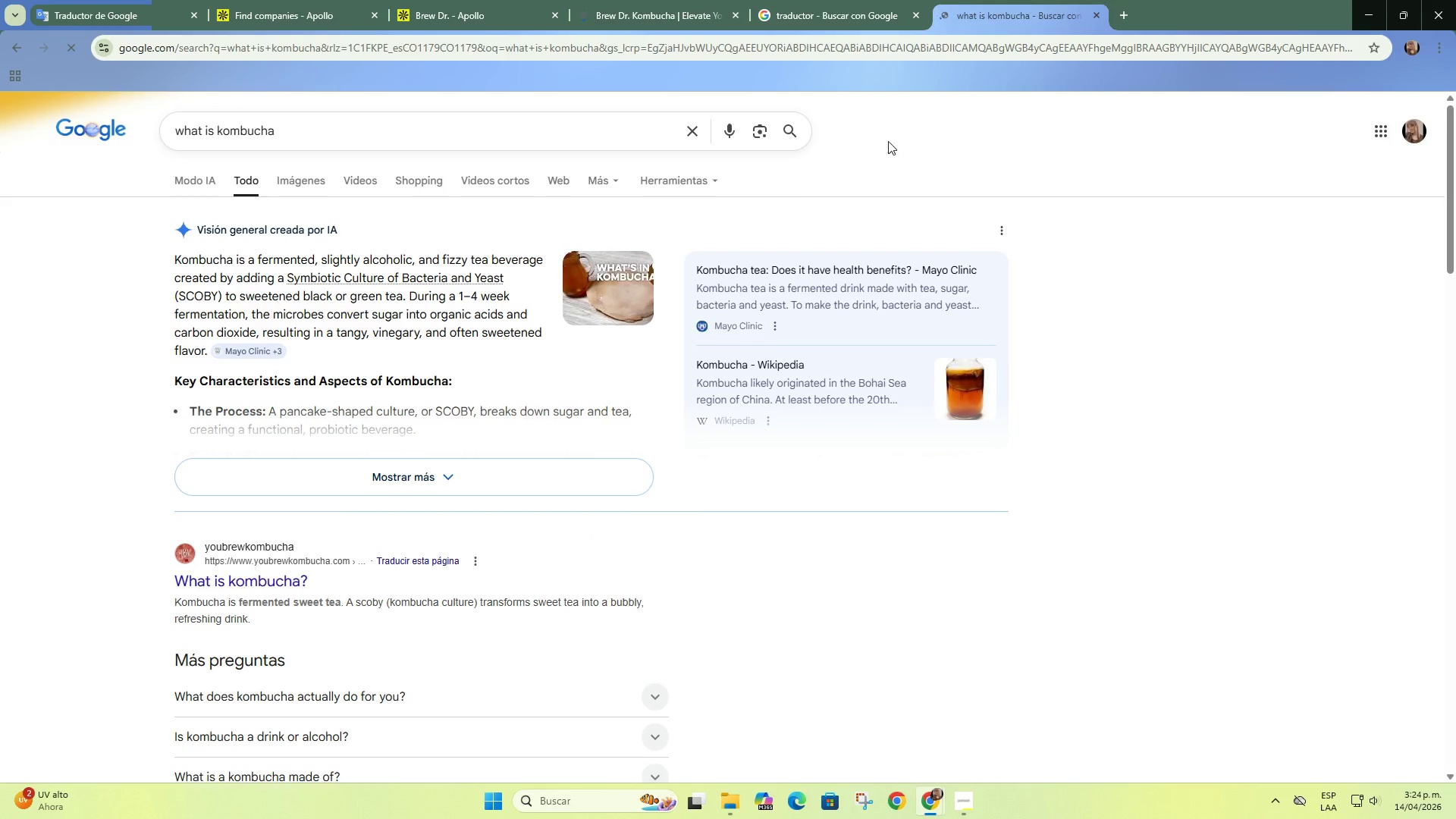 
left_click([1094, 16])
 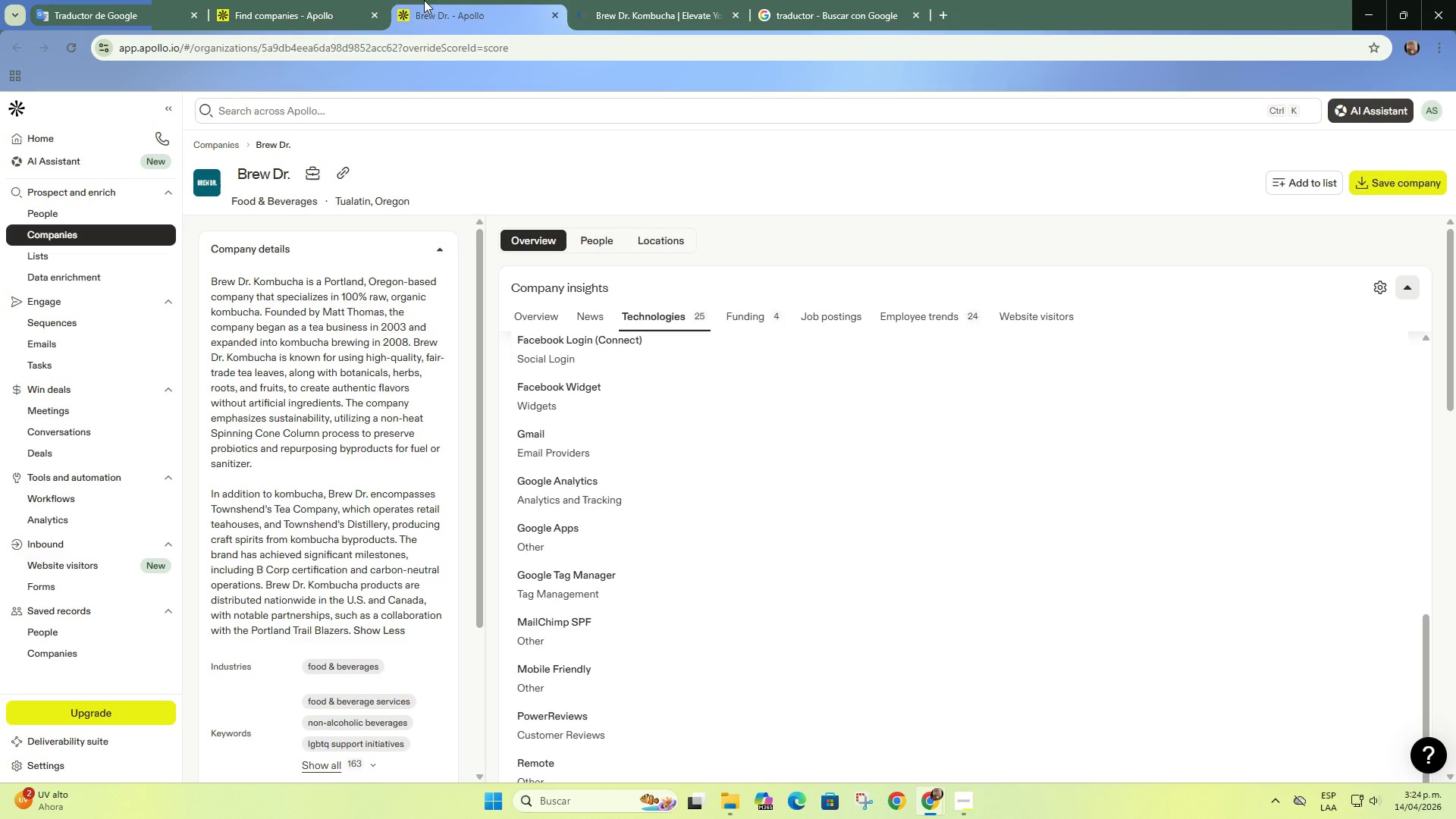 
double_click([318, 0])
 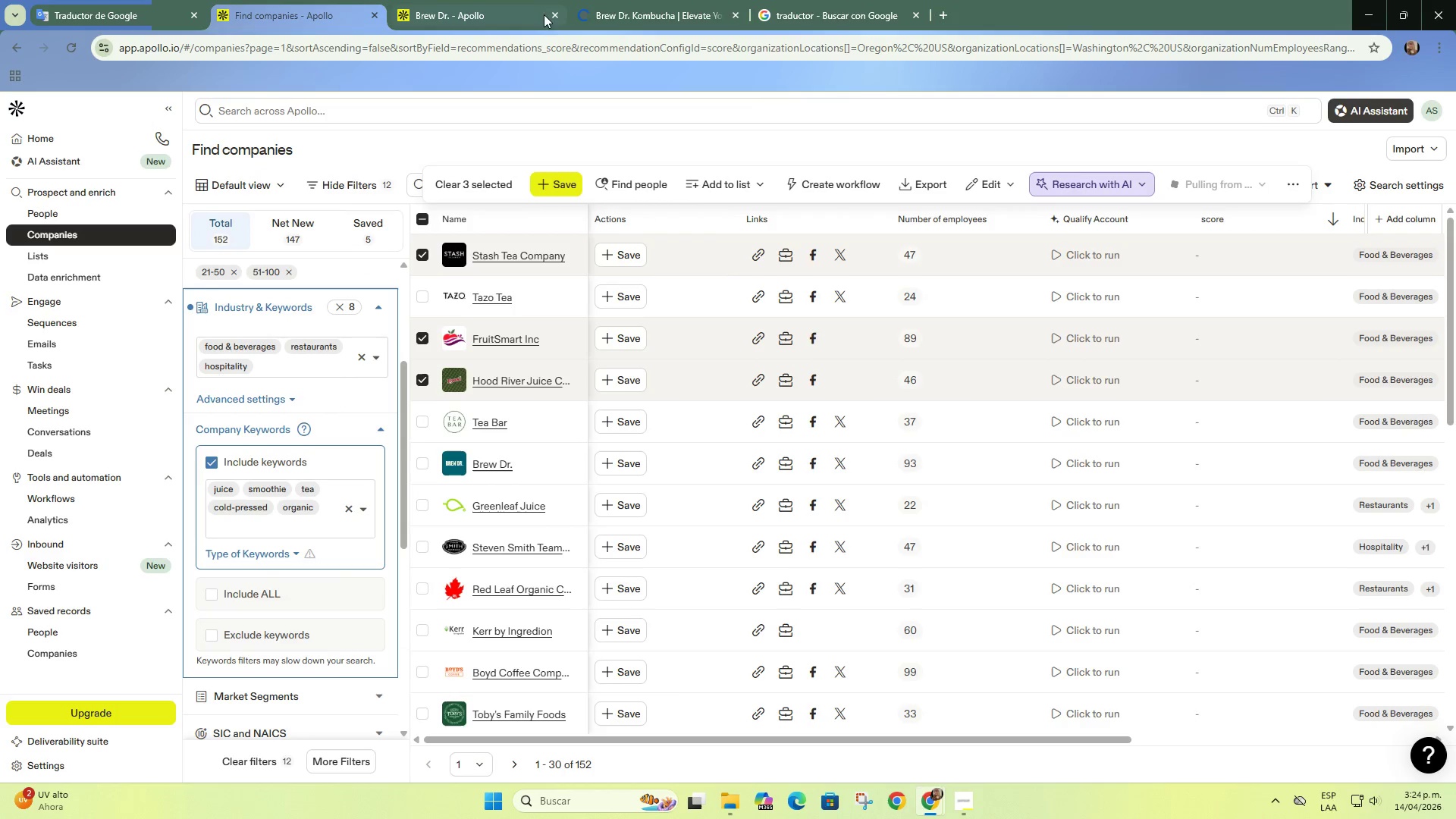 
left_click([554, 16])
 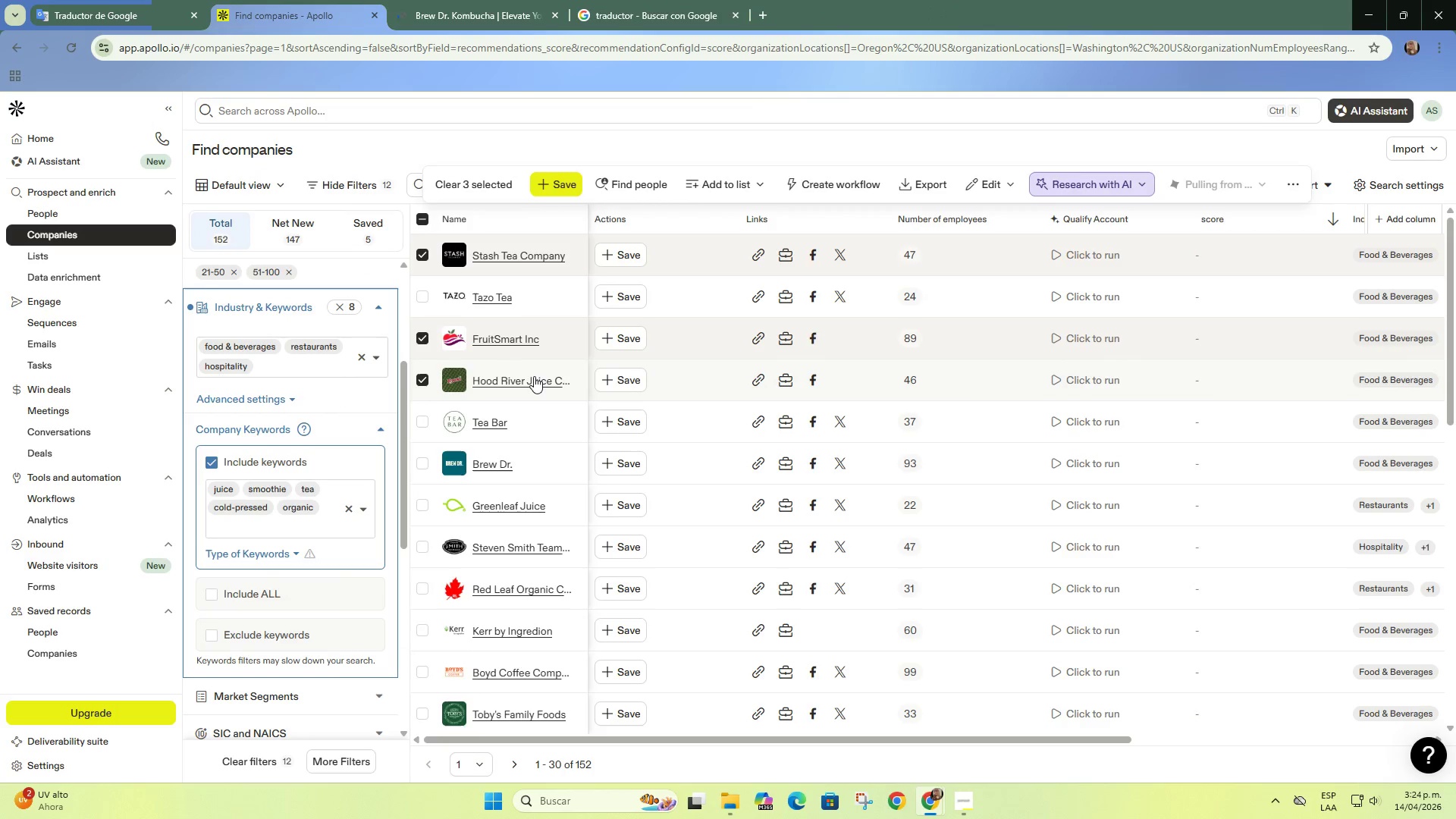 
scroll: coordinate [534, 377], scroll_direction: down, amount: 2.0
 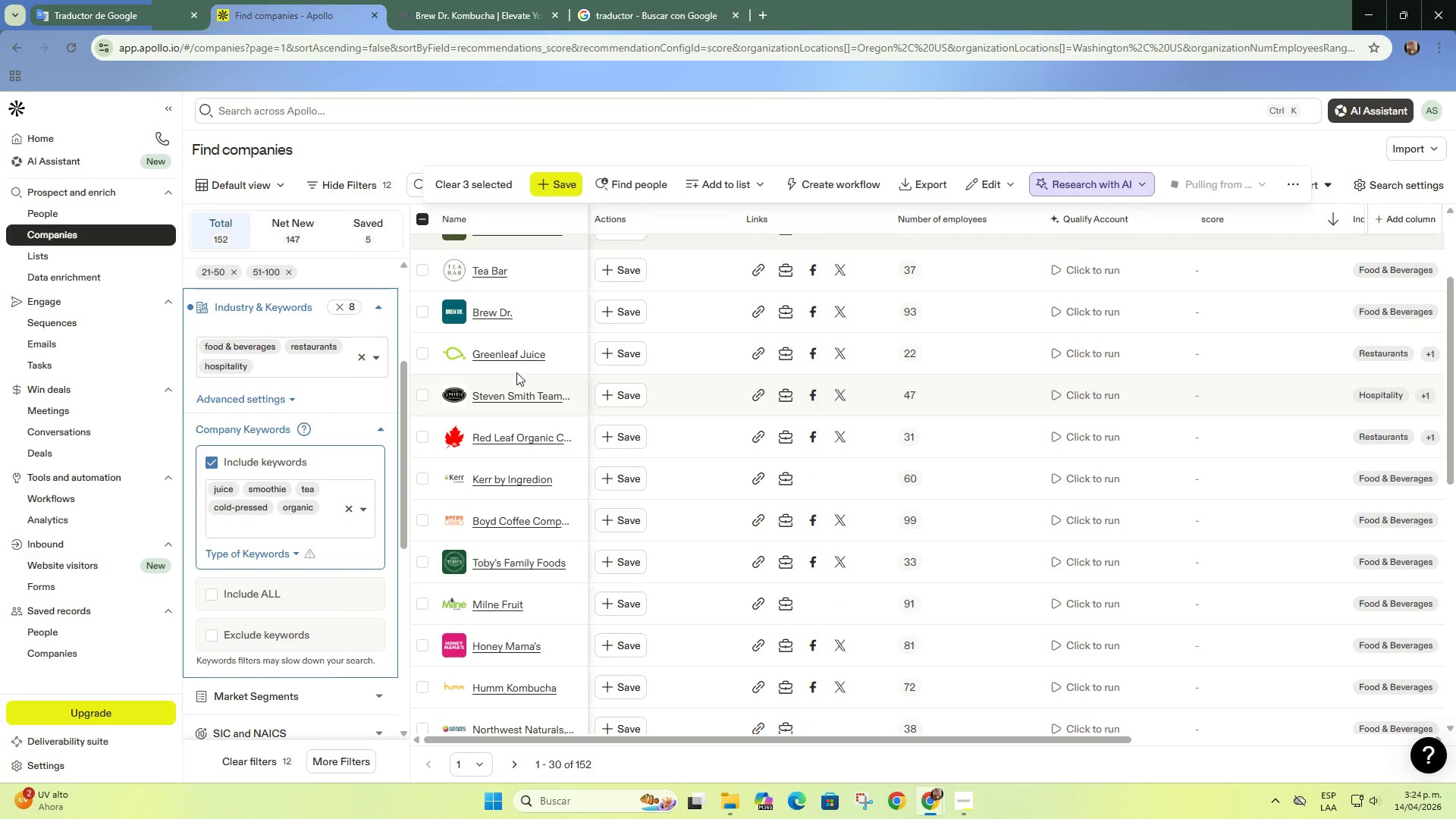 
right_click([513, 347])
 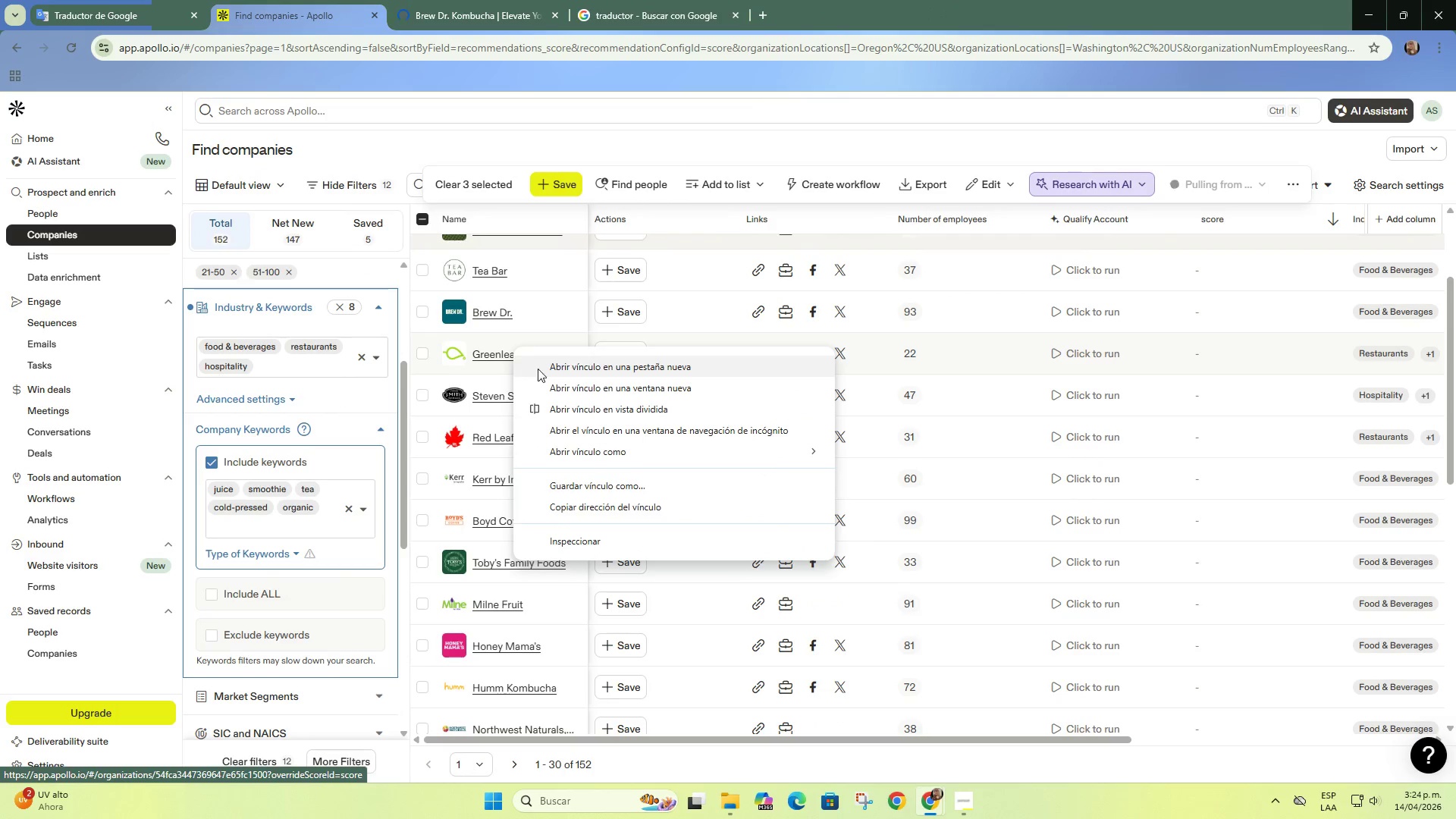 
left_click([546, 366])
 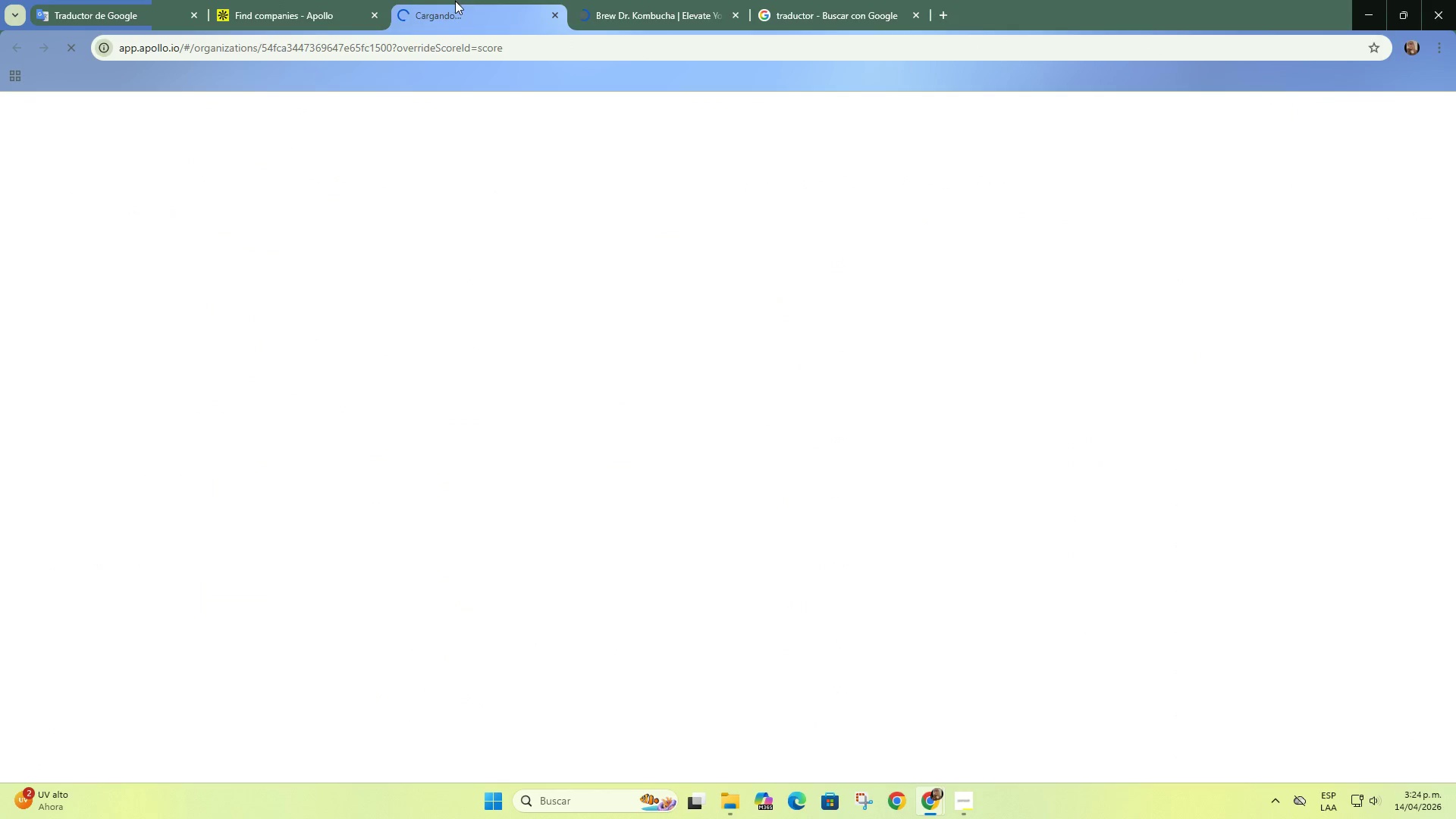 
mouse_move([457, 39])
 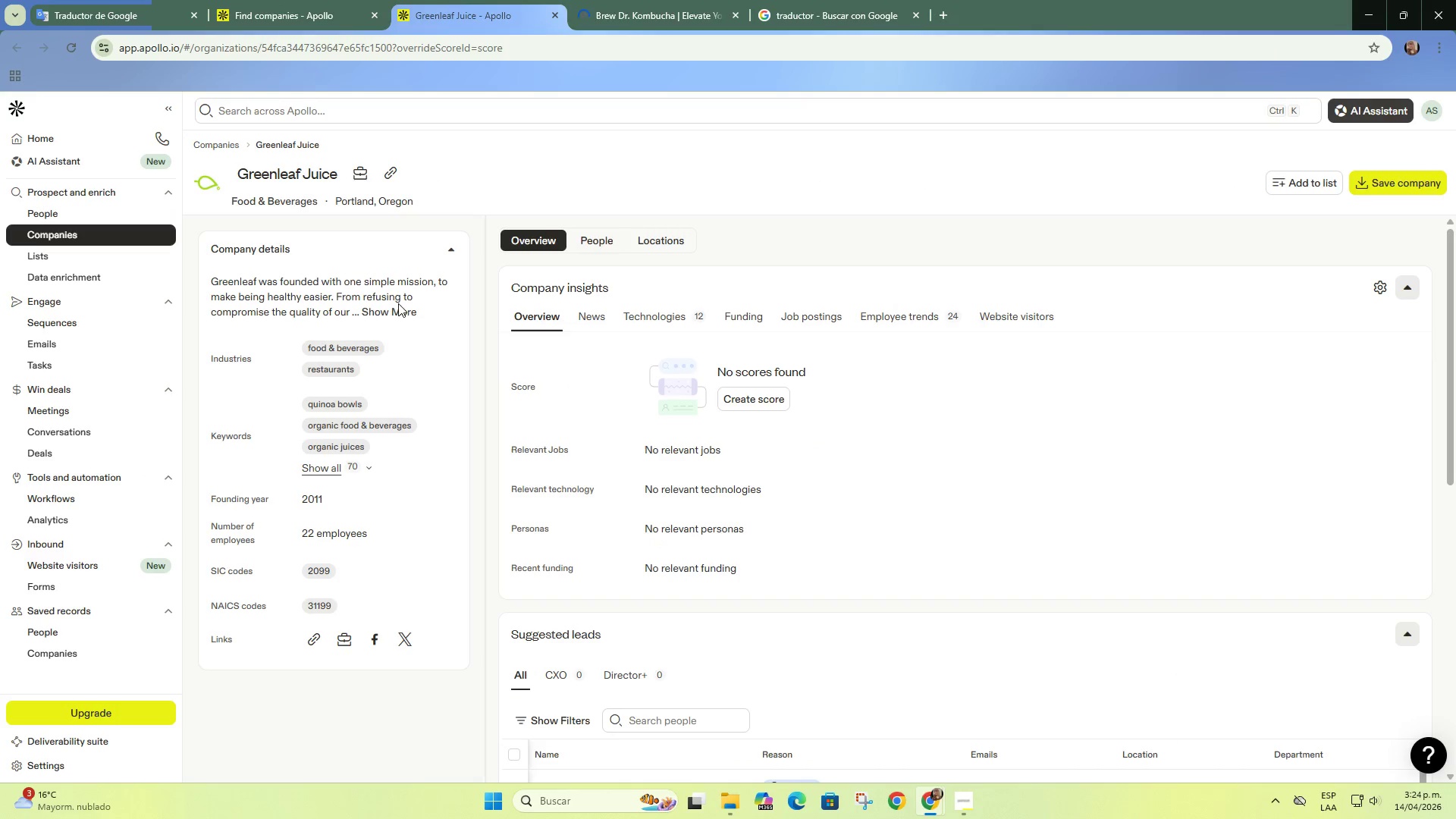 
left_click([397, 309])
 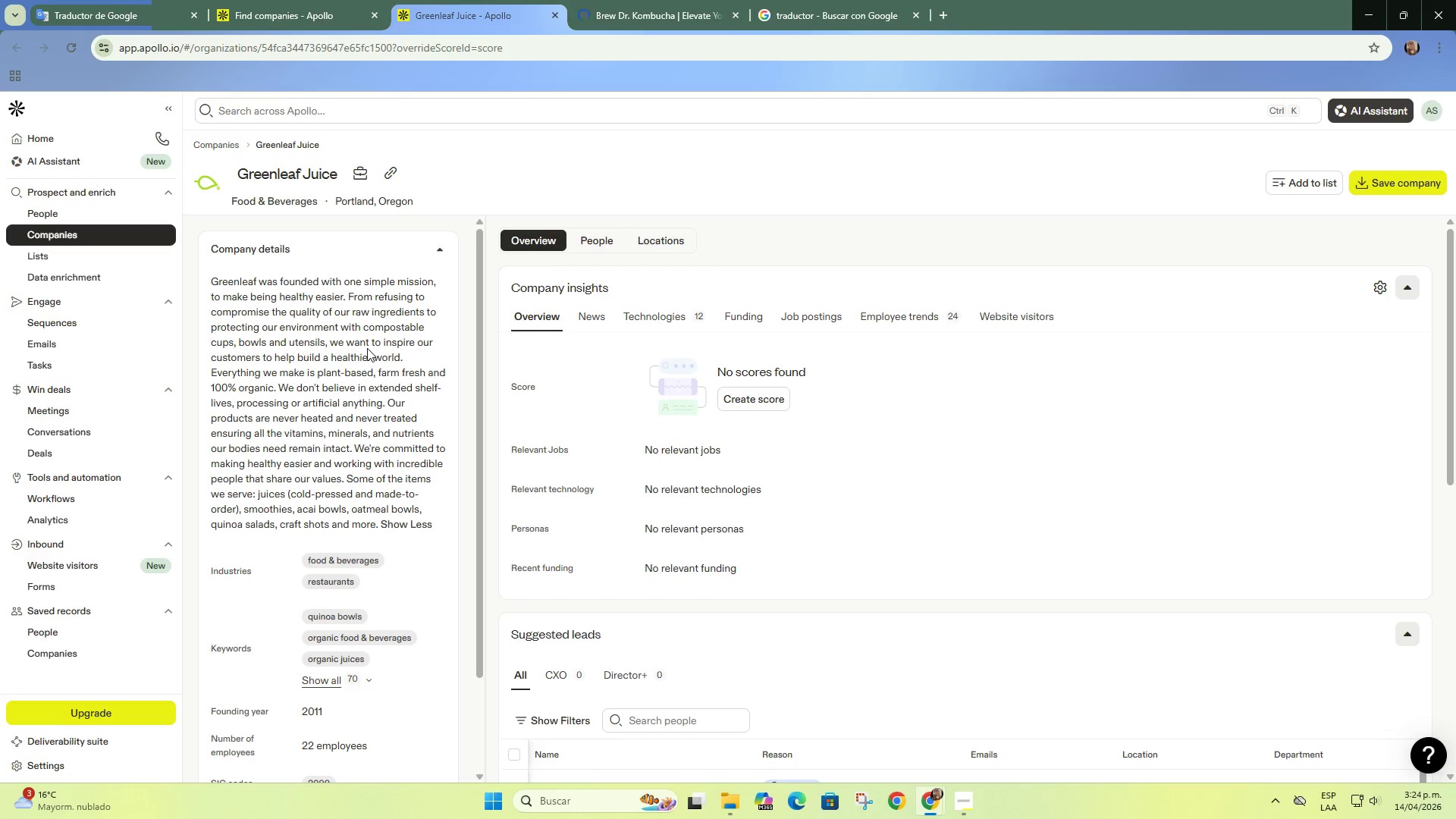 
wait(9.7)
 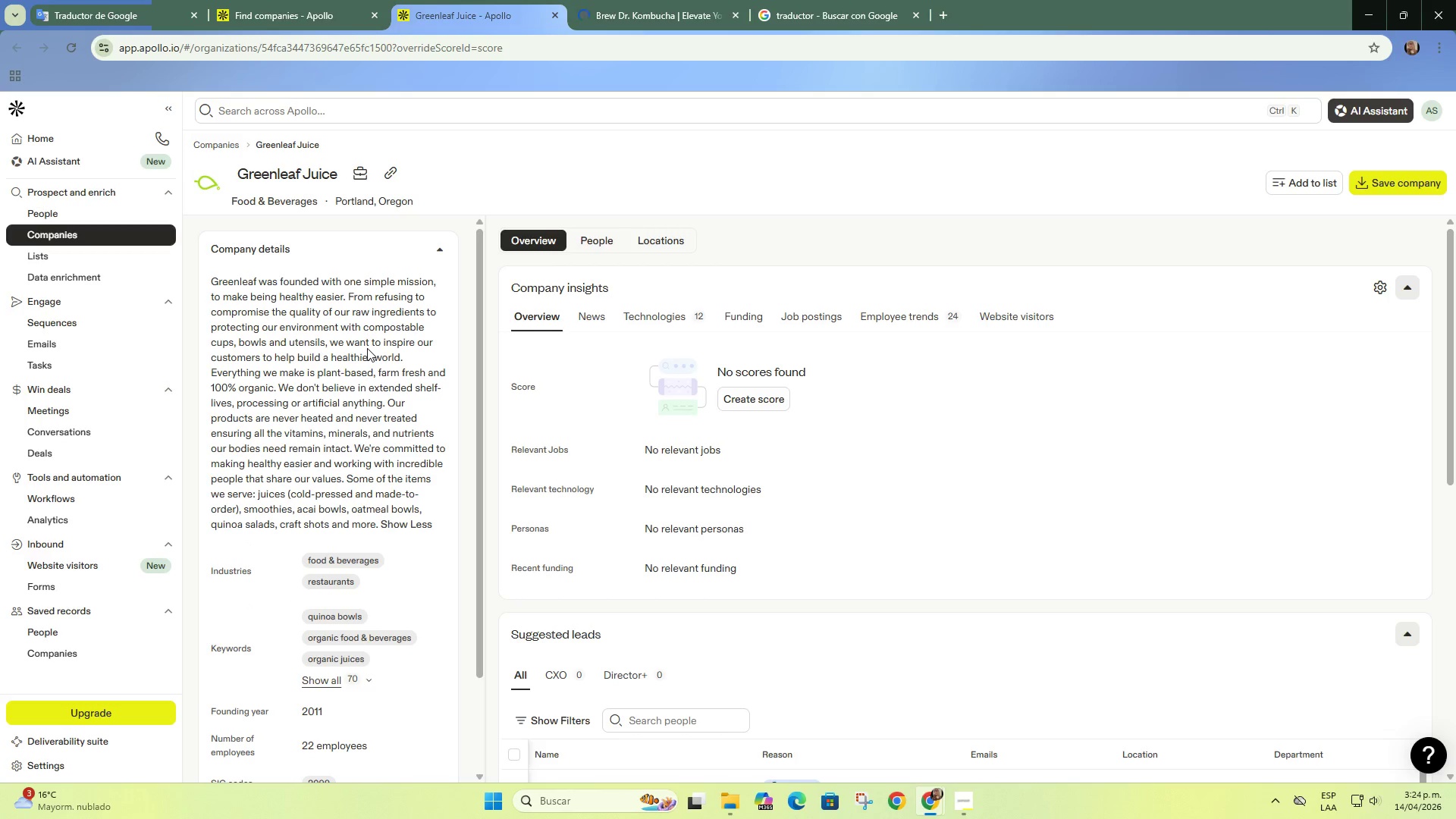 
left_click_drag(start_coordinate=[369, 322], to_coordinate=[323, 388])
 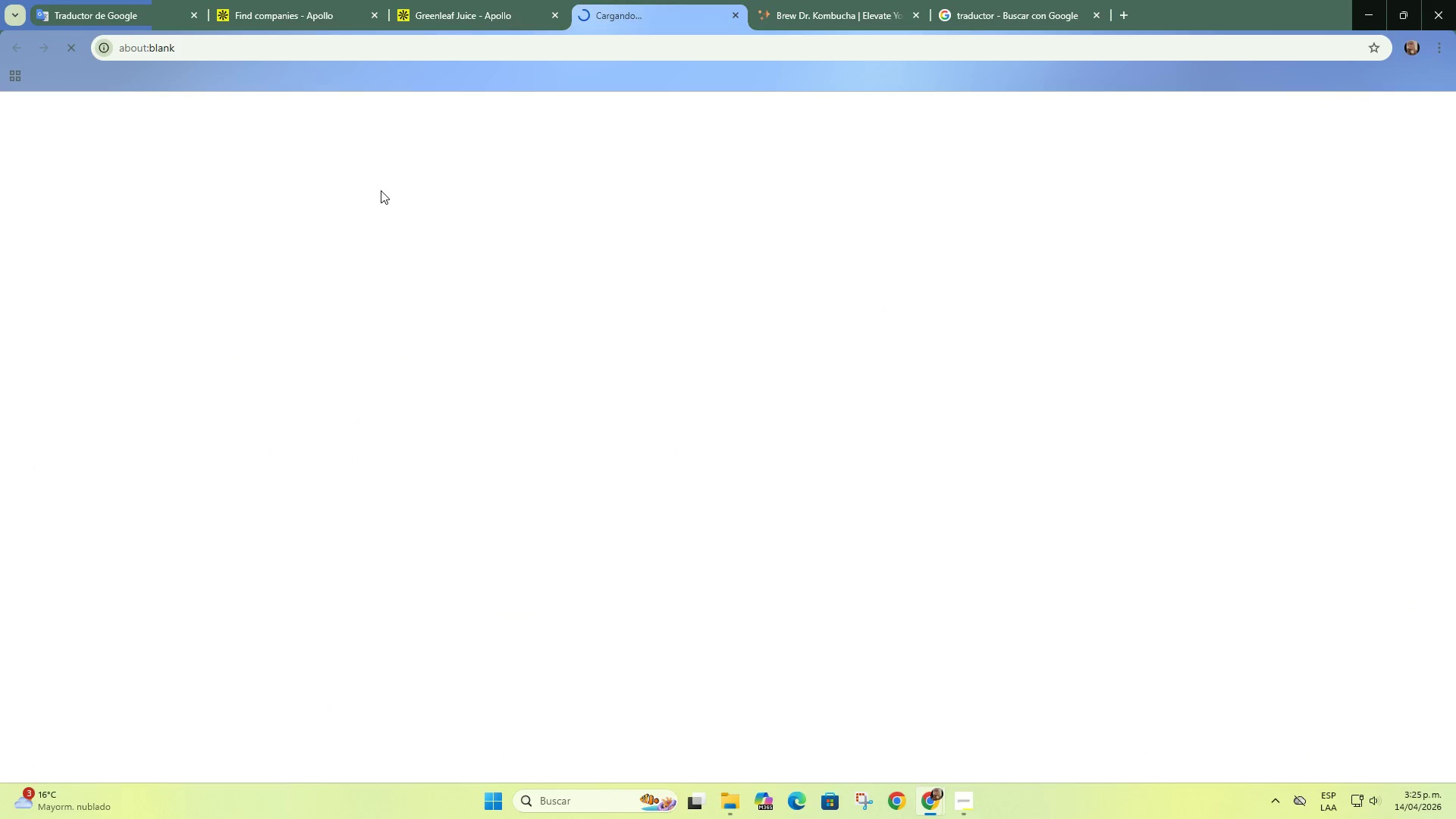 
wait(8.2)
 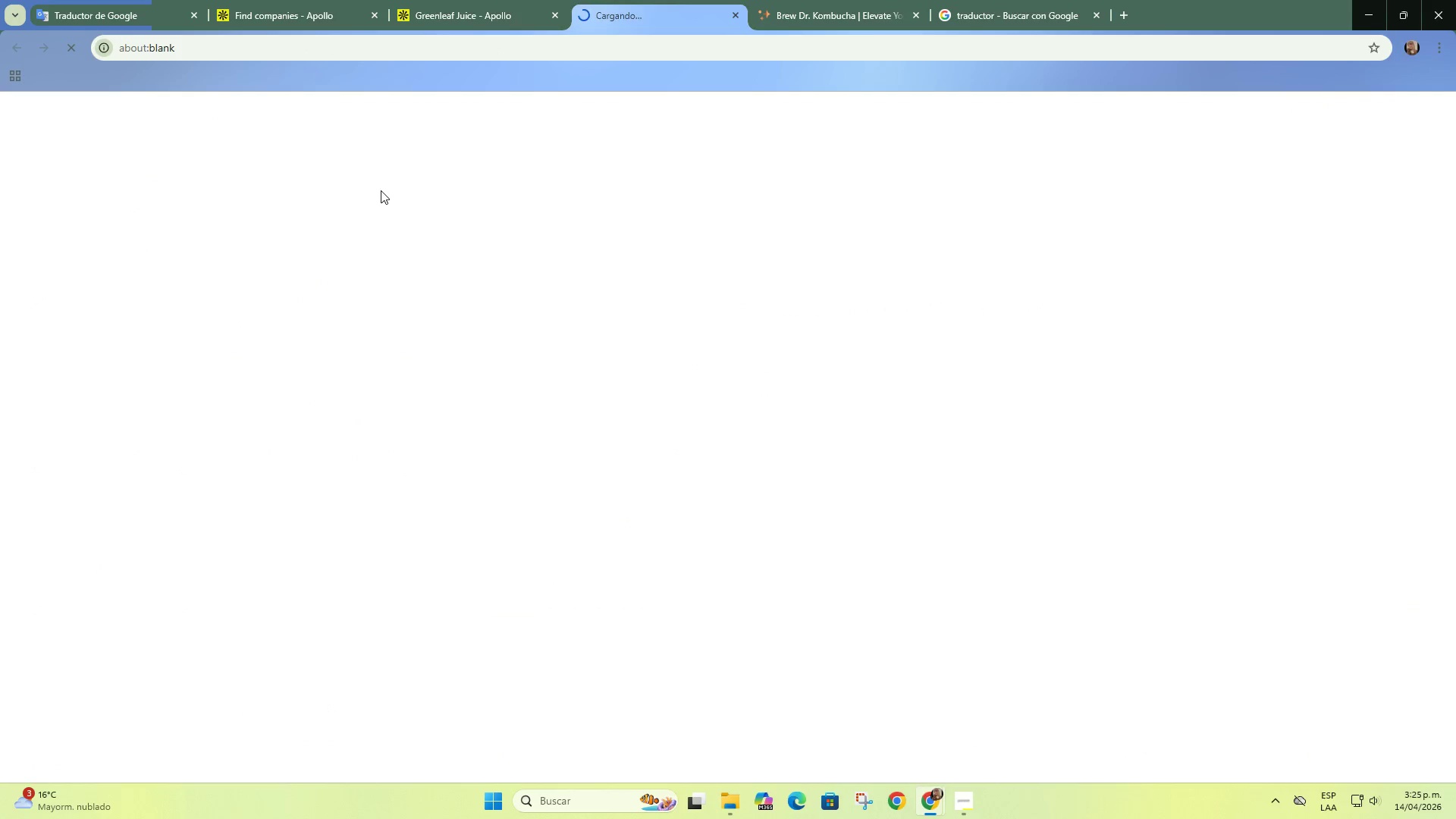 
left_click([827, 13])
 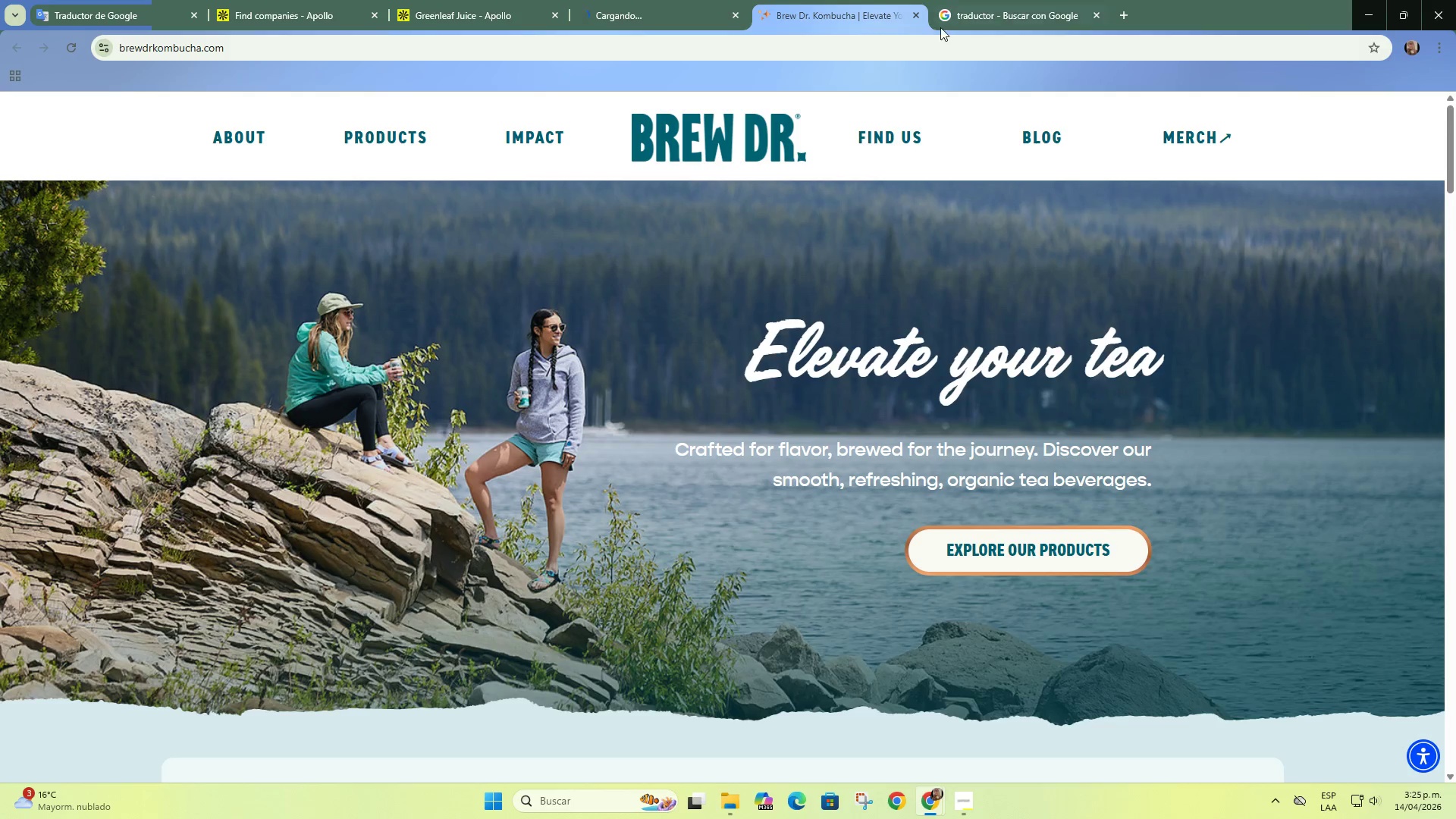 
left_click([919, 20])
 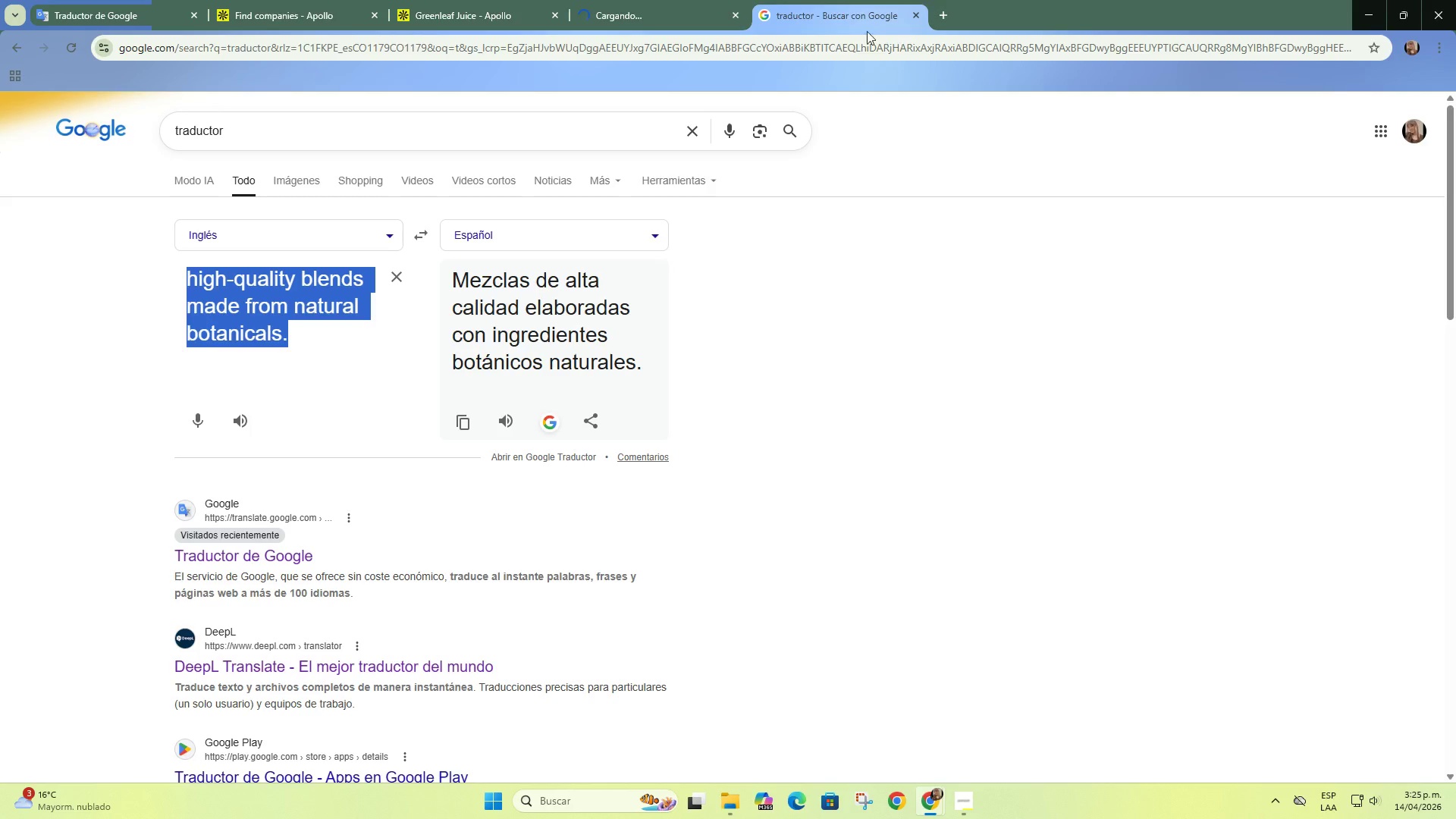 
left_click([693, 0])
 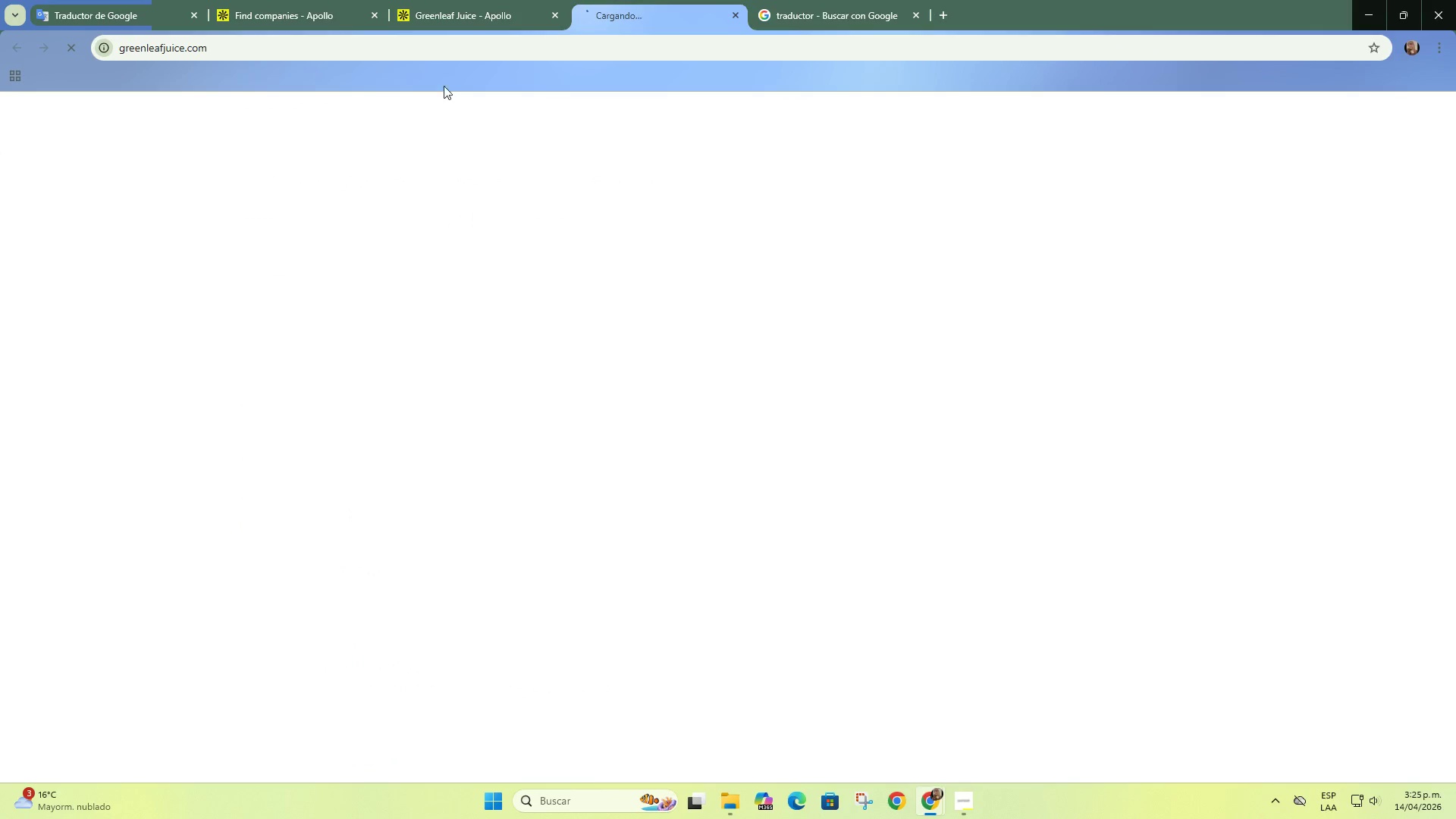 
left_click([272, 0])
 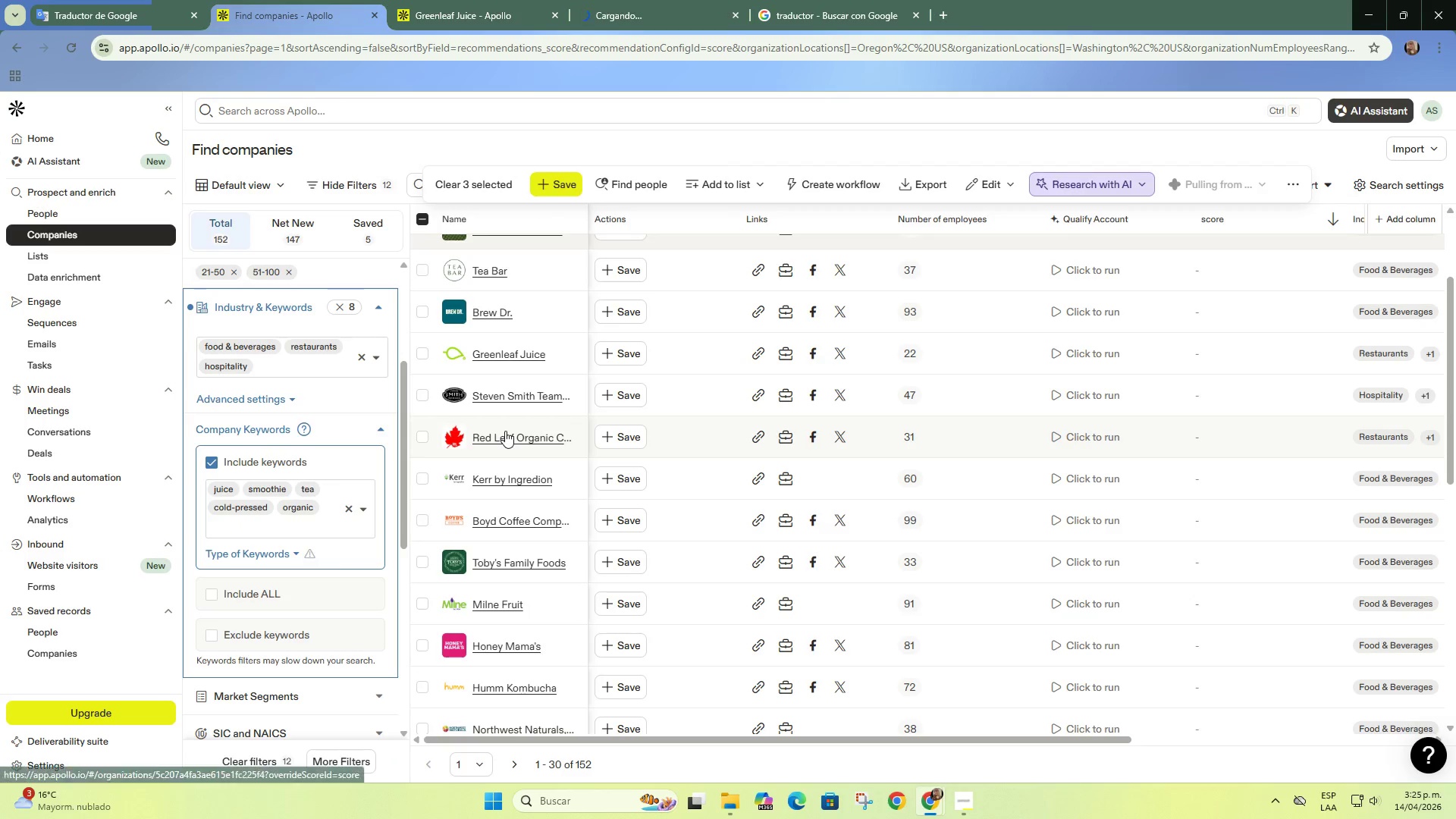 
scroll: coordinate [508, 420], scroll_direction: up, amount: 5.0
 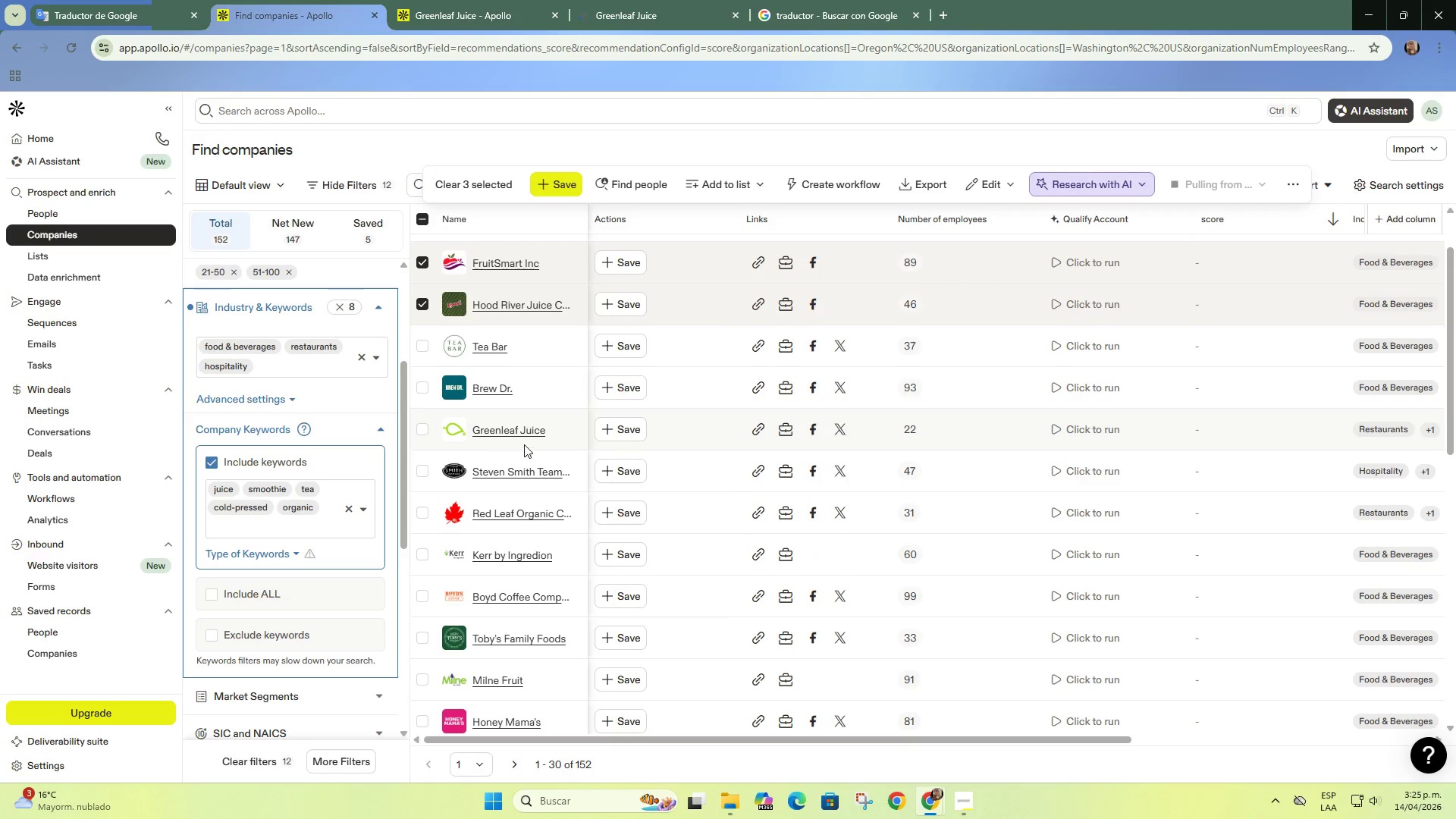 
right_click([529, 475])
 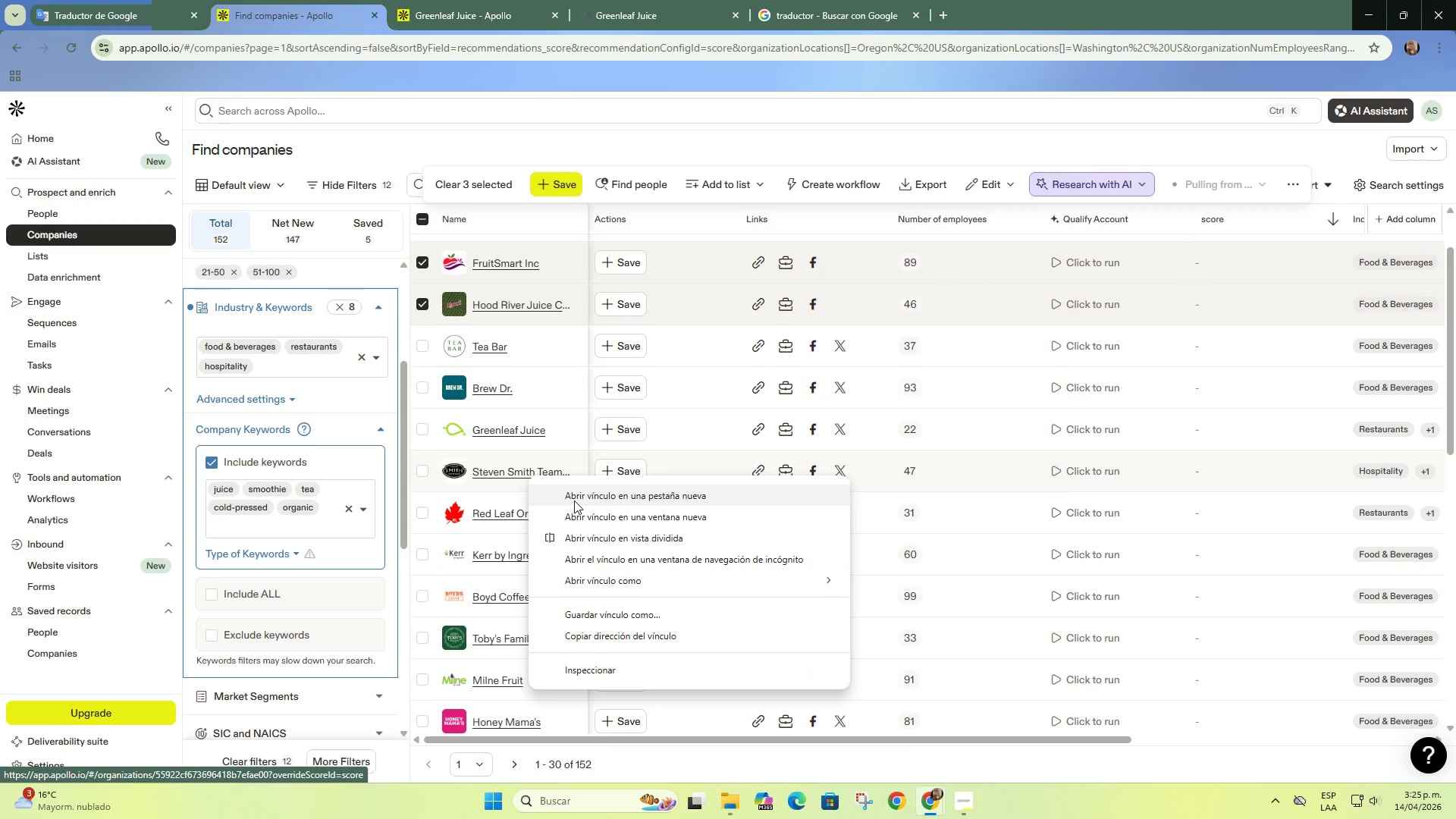 
left_click([574, 500])
 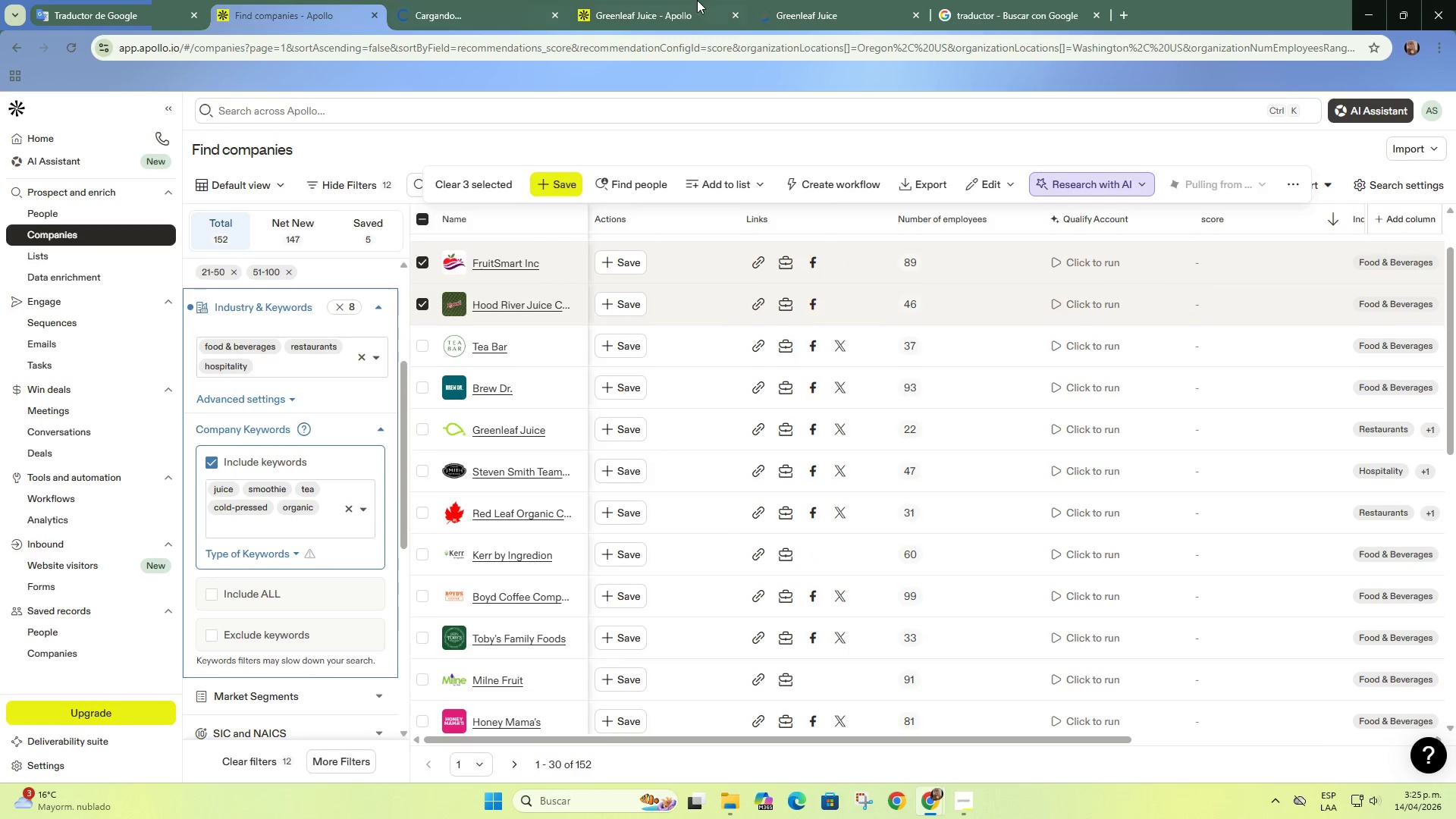 
double_click([814, 0])
 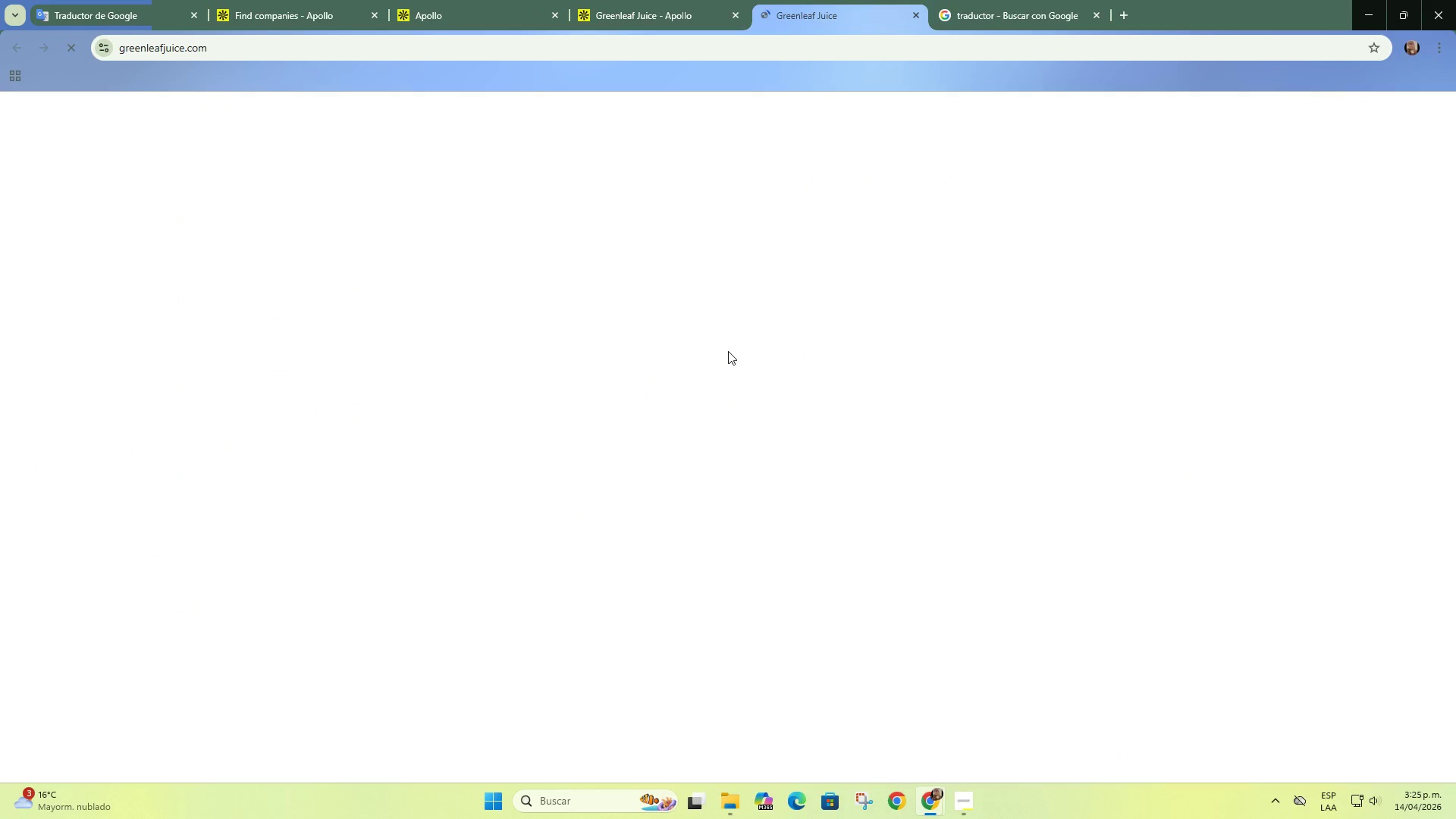 
left_click([641, 15])
 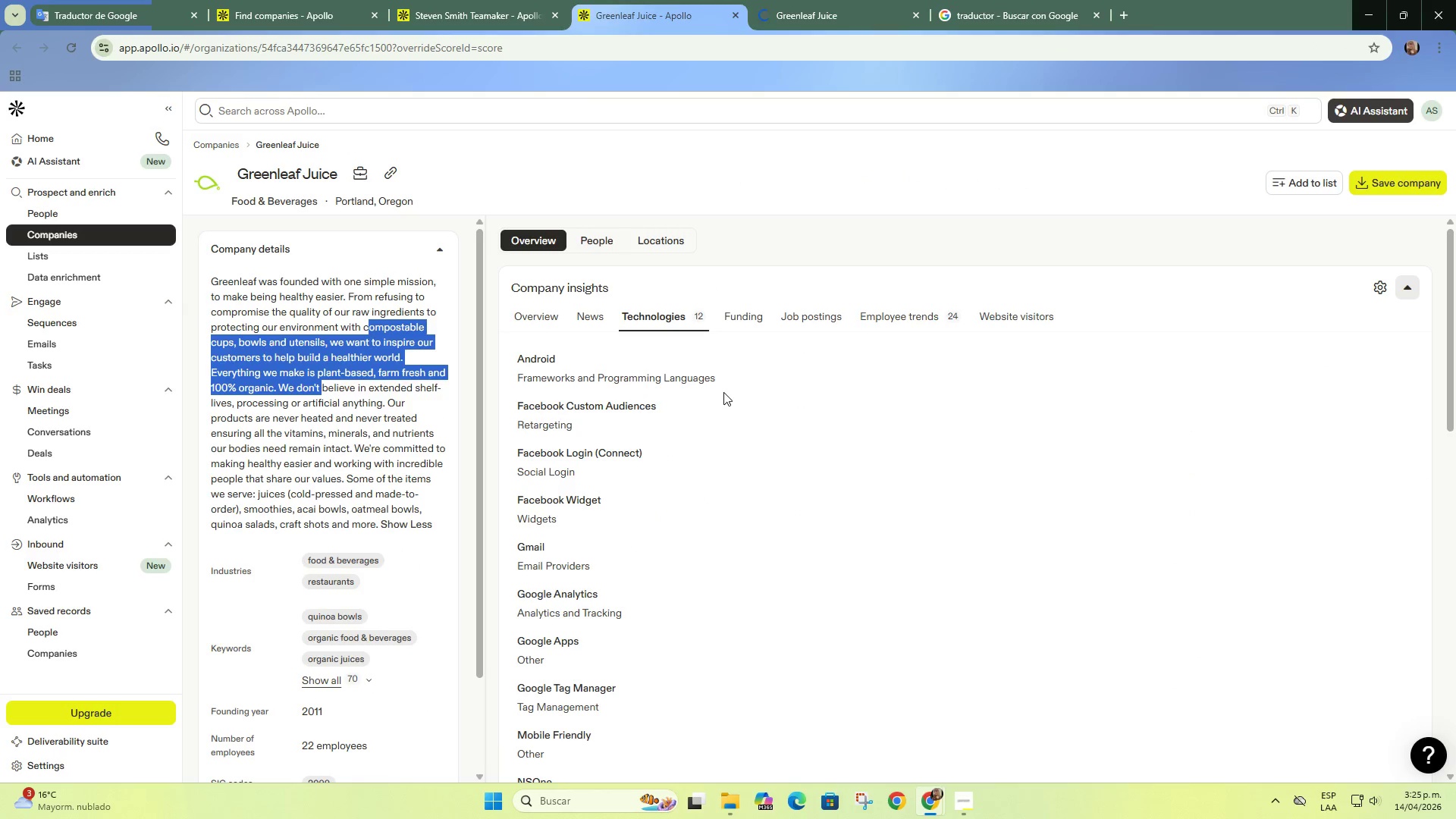 
wait(5.73)
 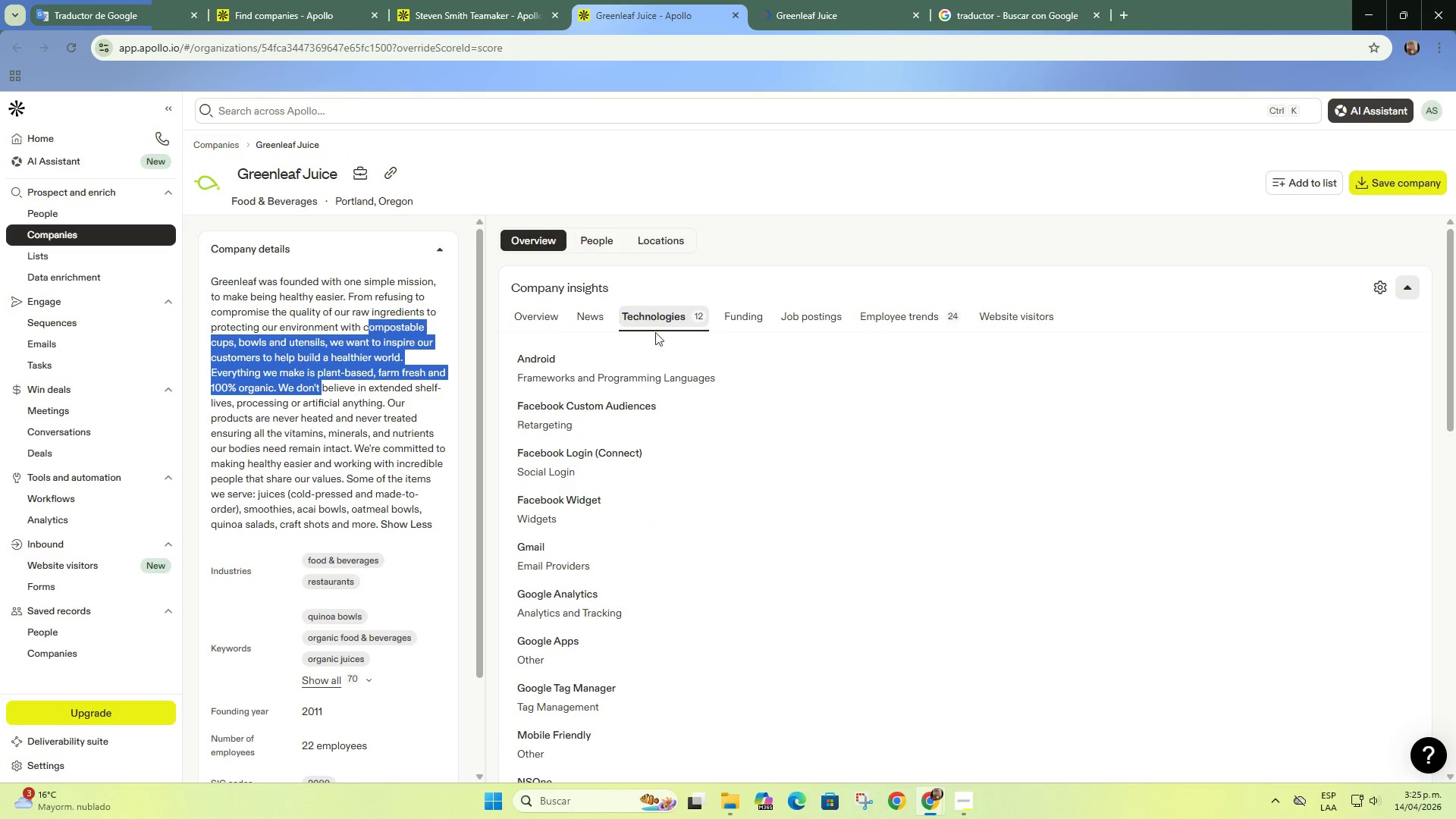 
scroll: coordinate [723, 392], scroll_direction: down, amount: 2.0
 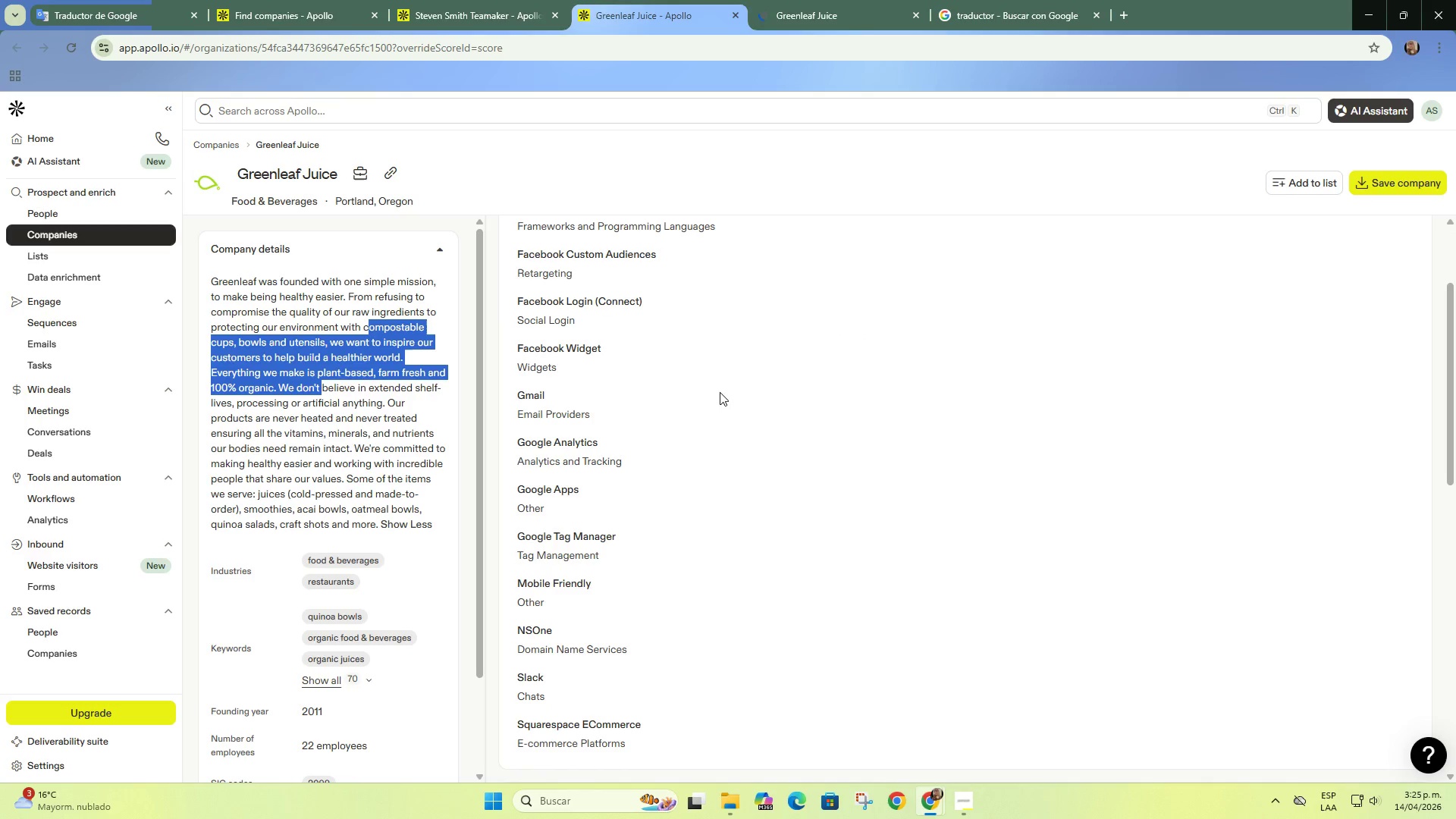 
left_click([801, 0])
 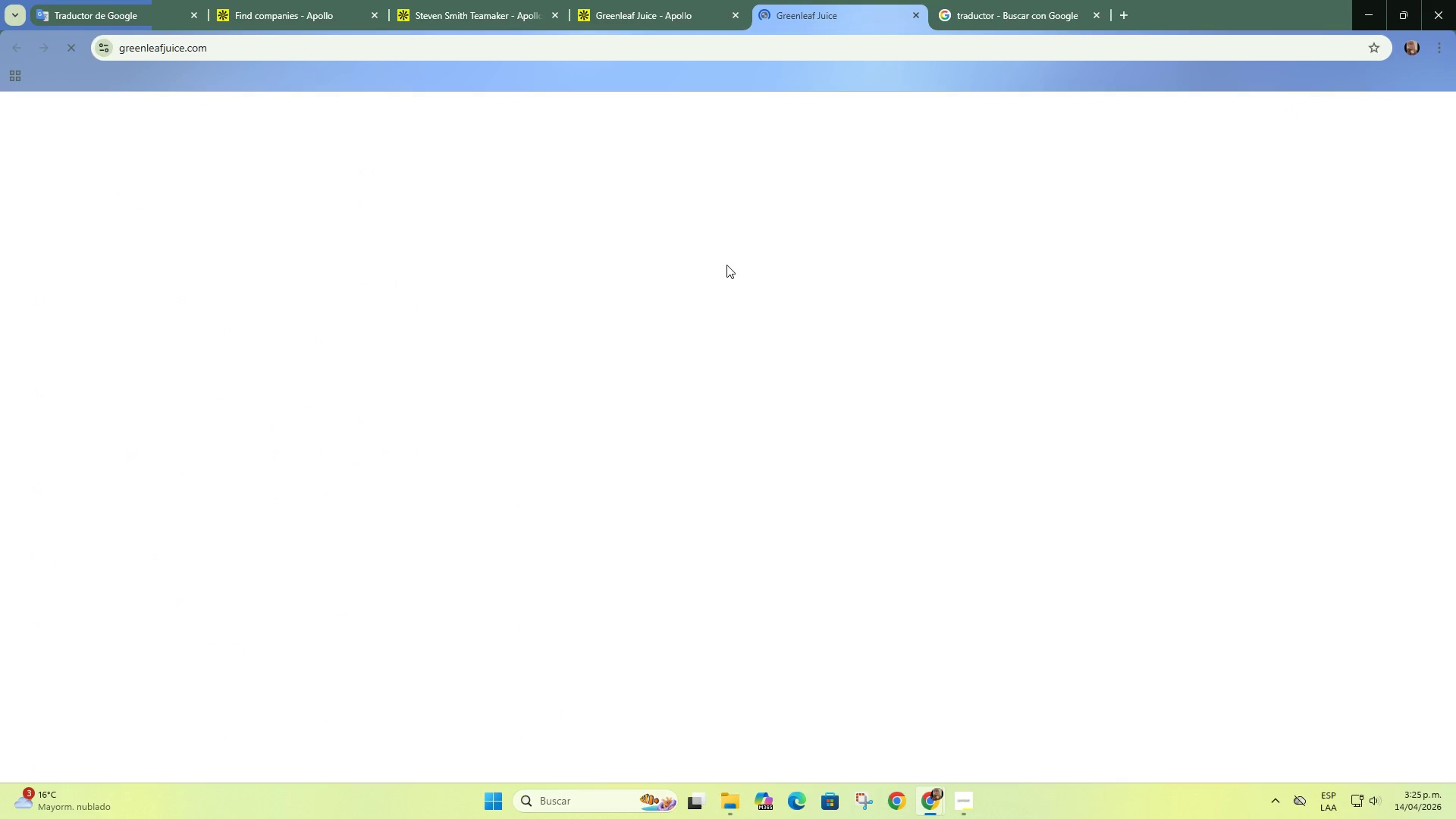 
left_click([453, 18])
 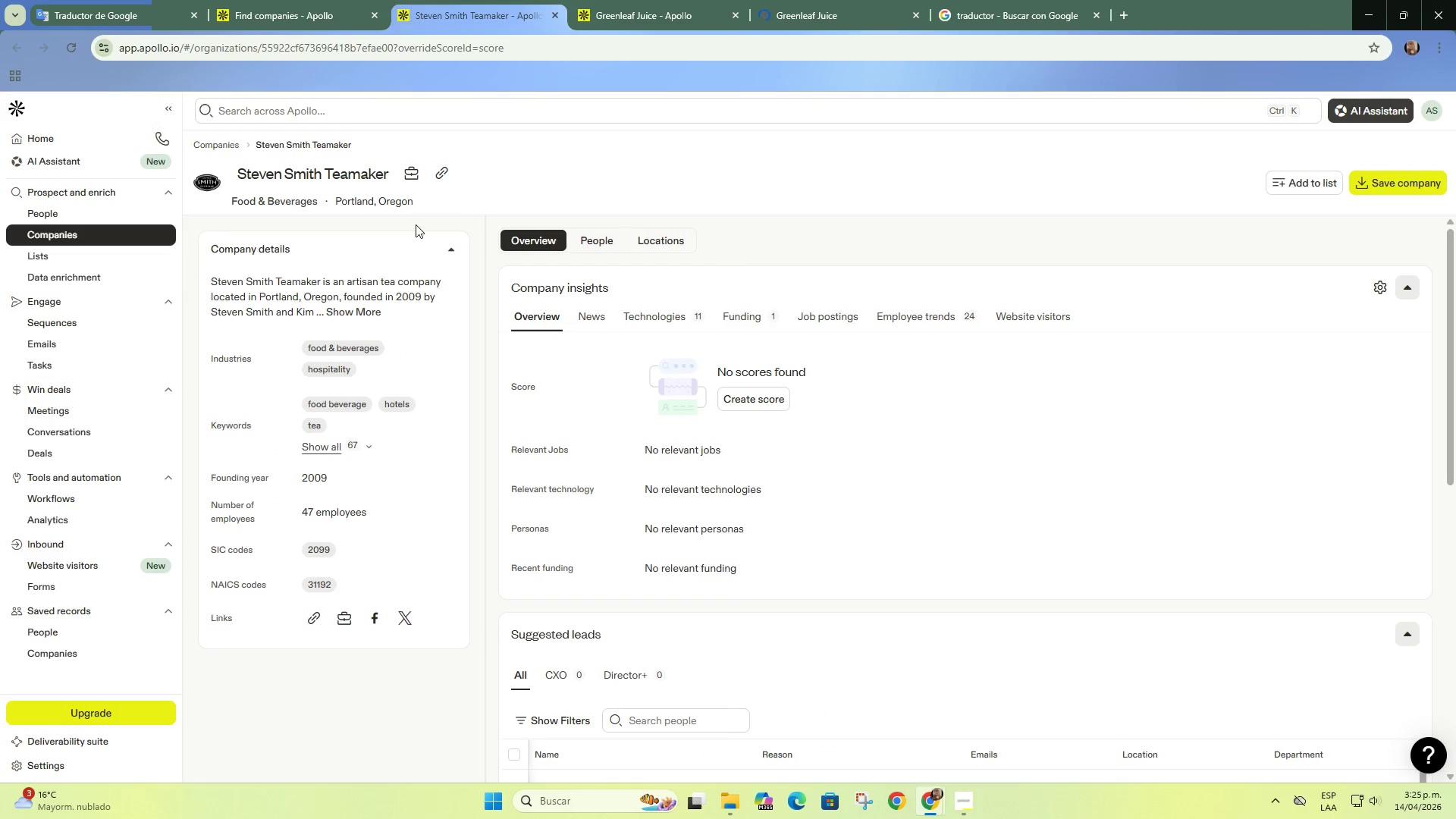 
left_click([368, 316])
 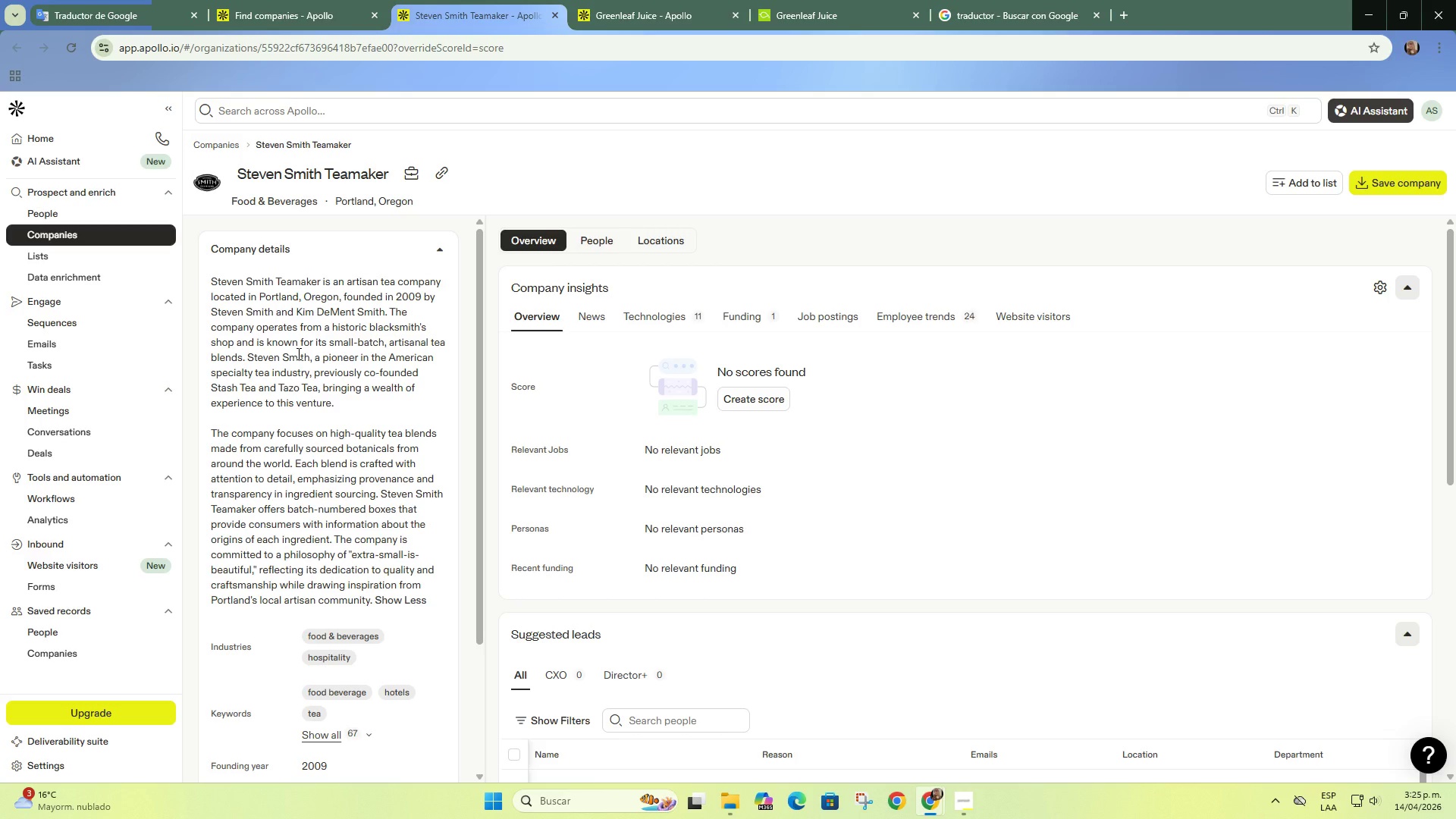 
wait(5.11)
 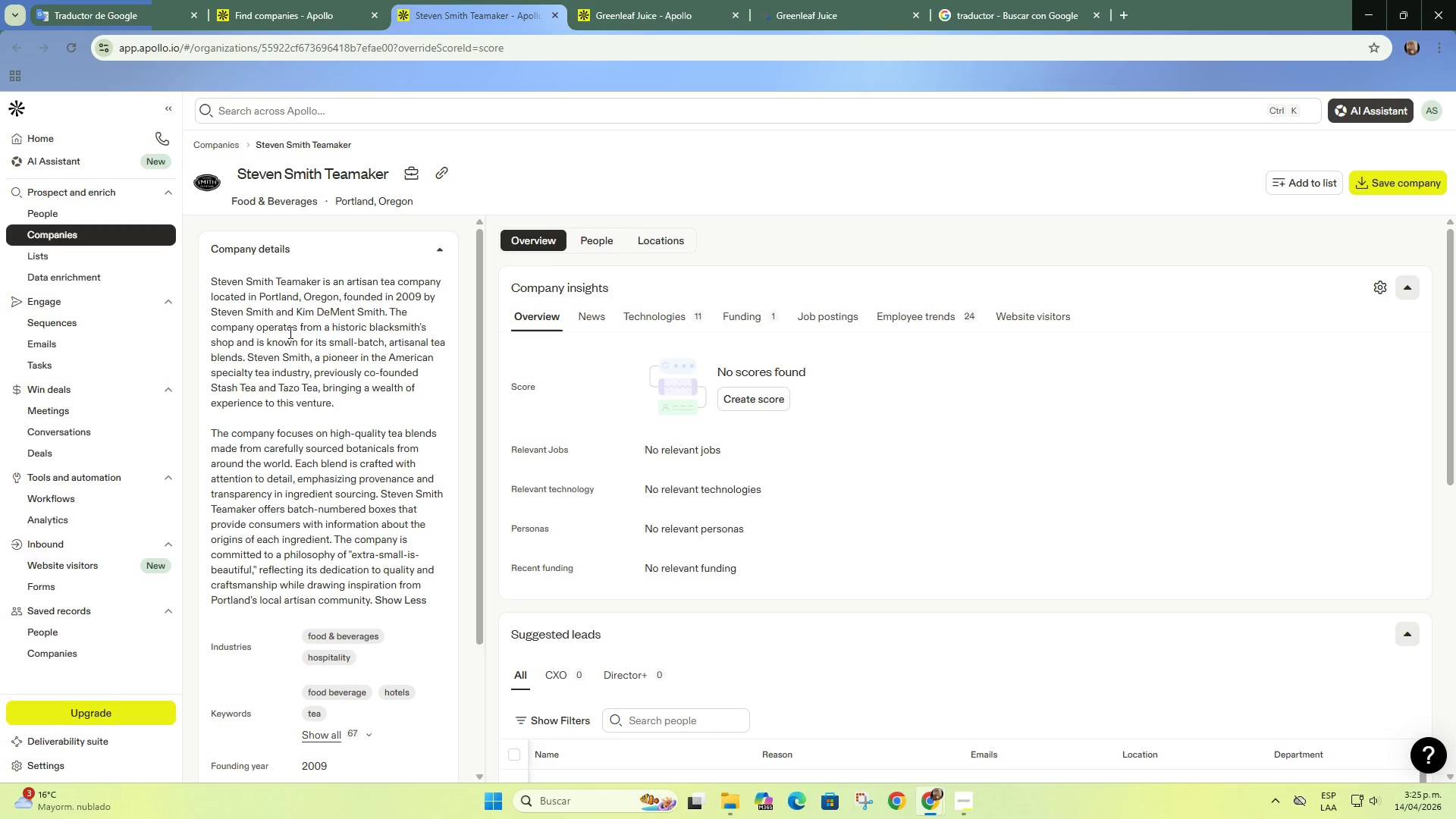 
left_click_drag(start_coordinate=[388, 342], to_coordinate=[243, 363])
 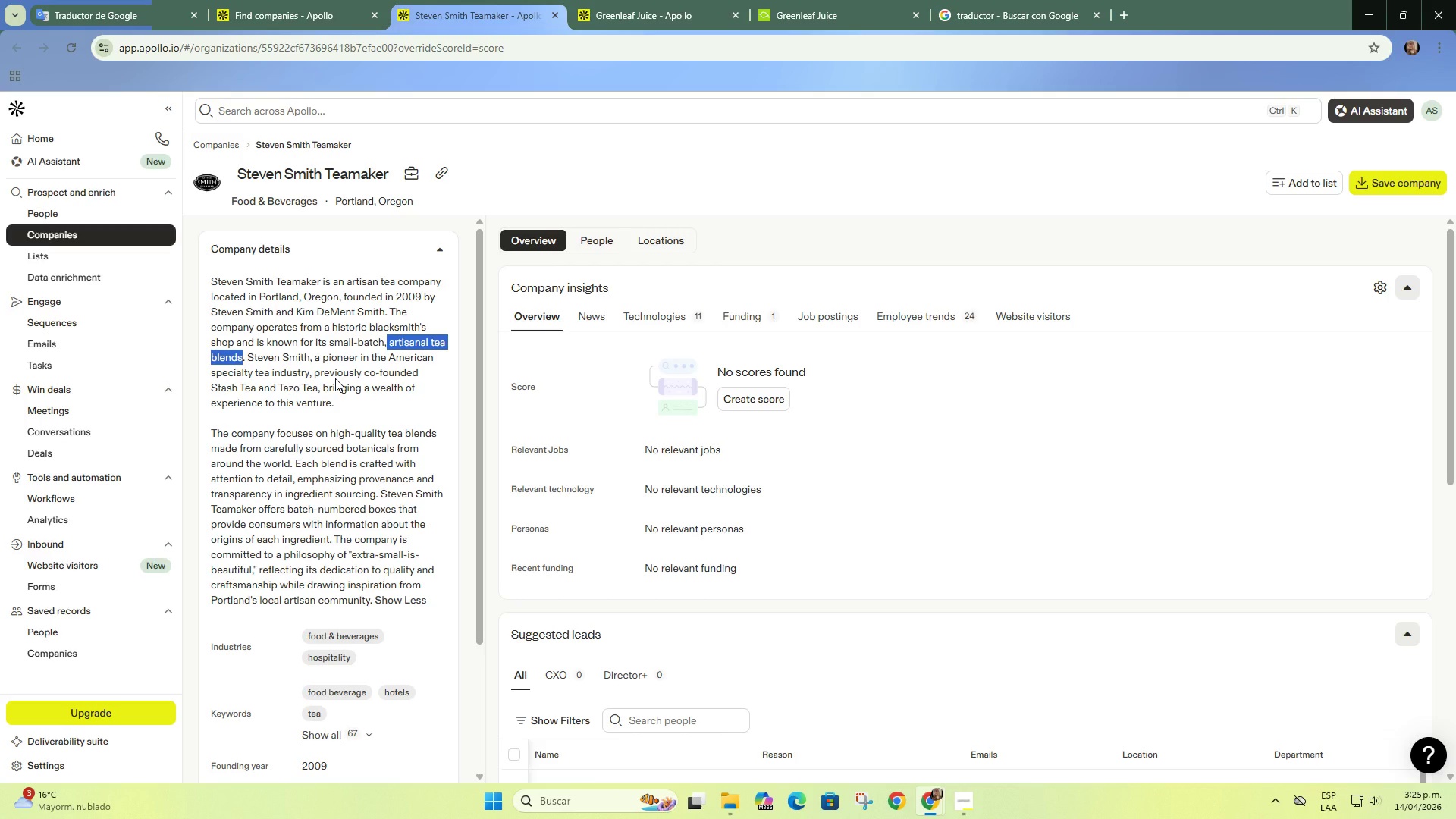 
wait(5.11)
 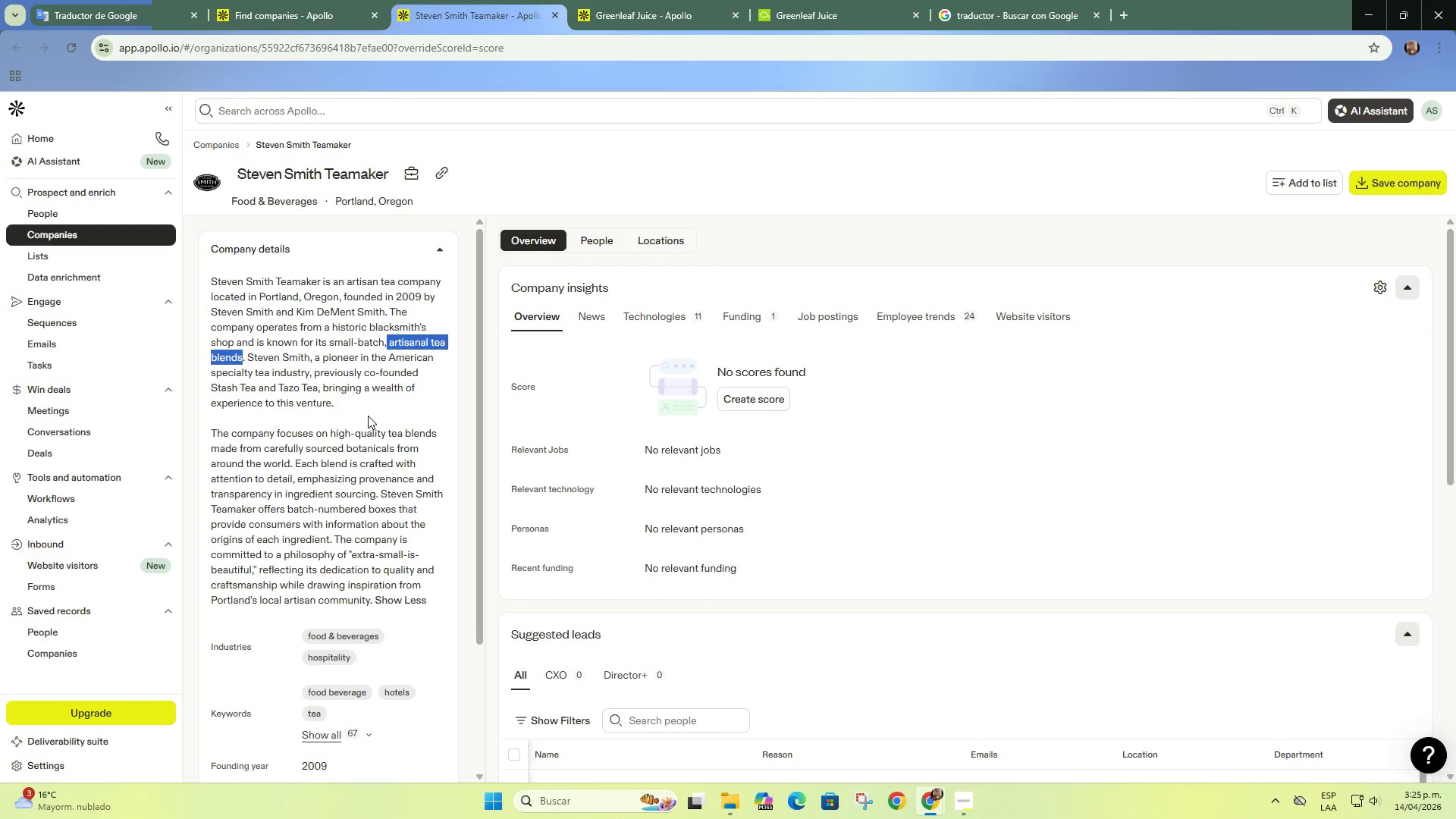 
left_click([435, 171])
 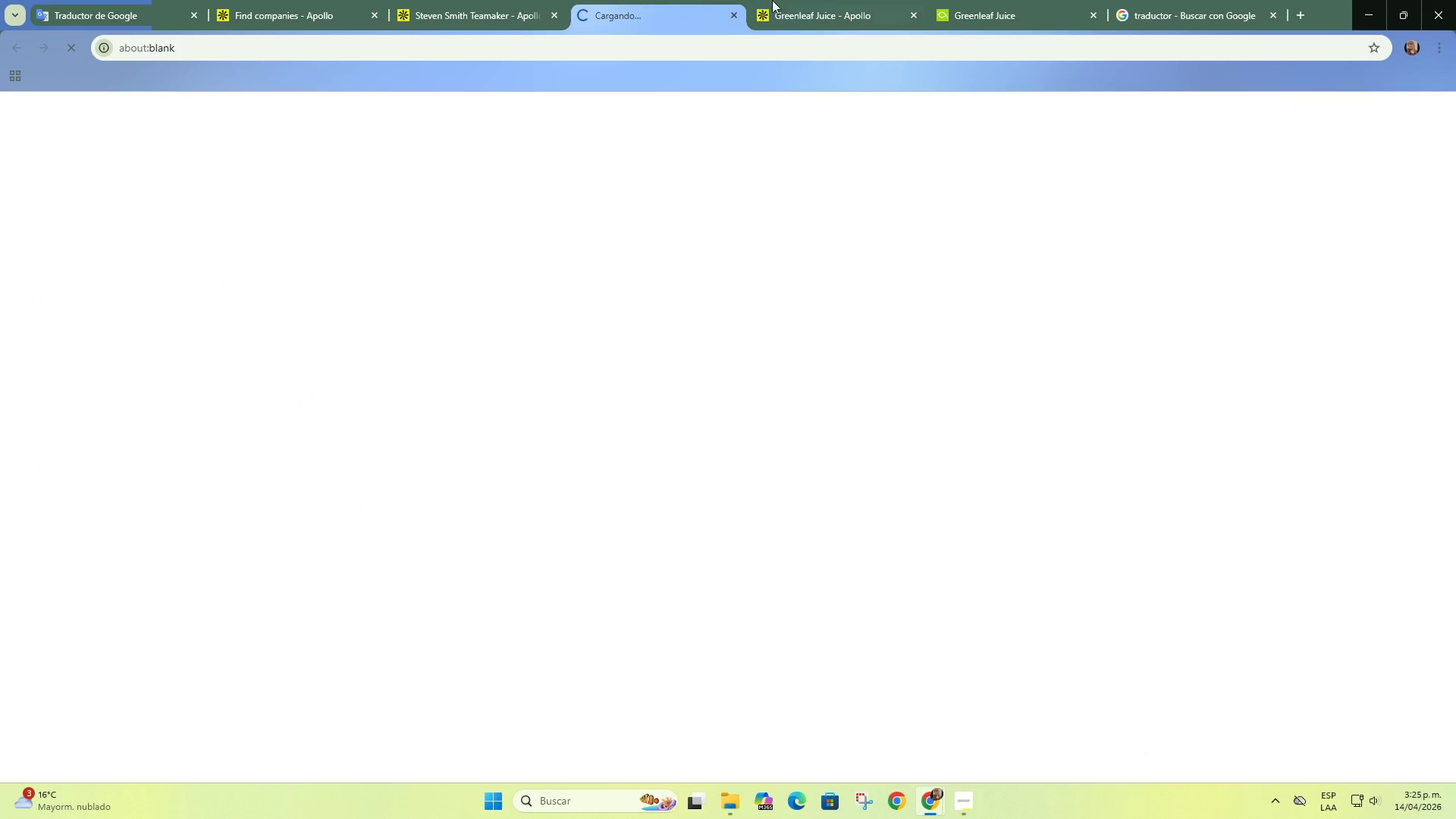 
left_click([1025, 0])
 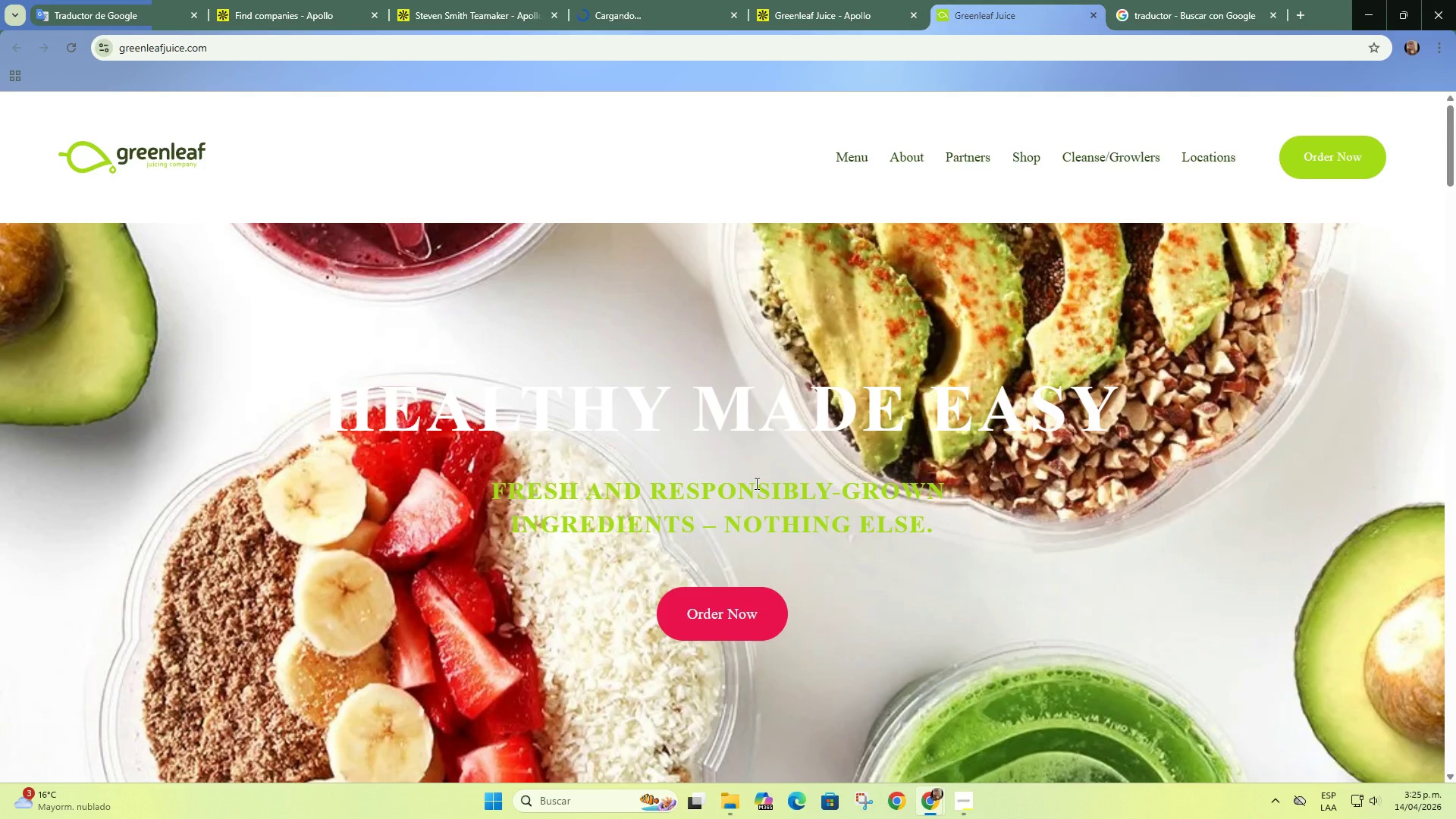 
scroll: coordinate [755, 483], scroll_direction: up, amount: 1.0
 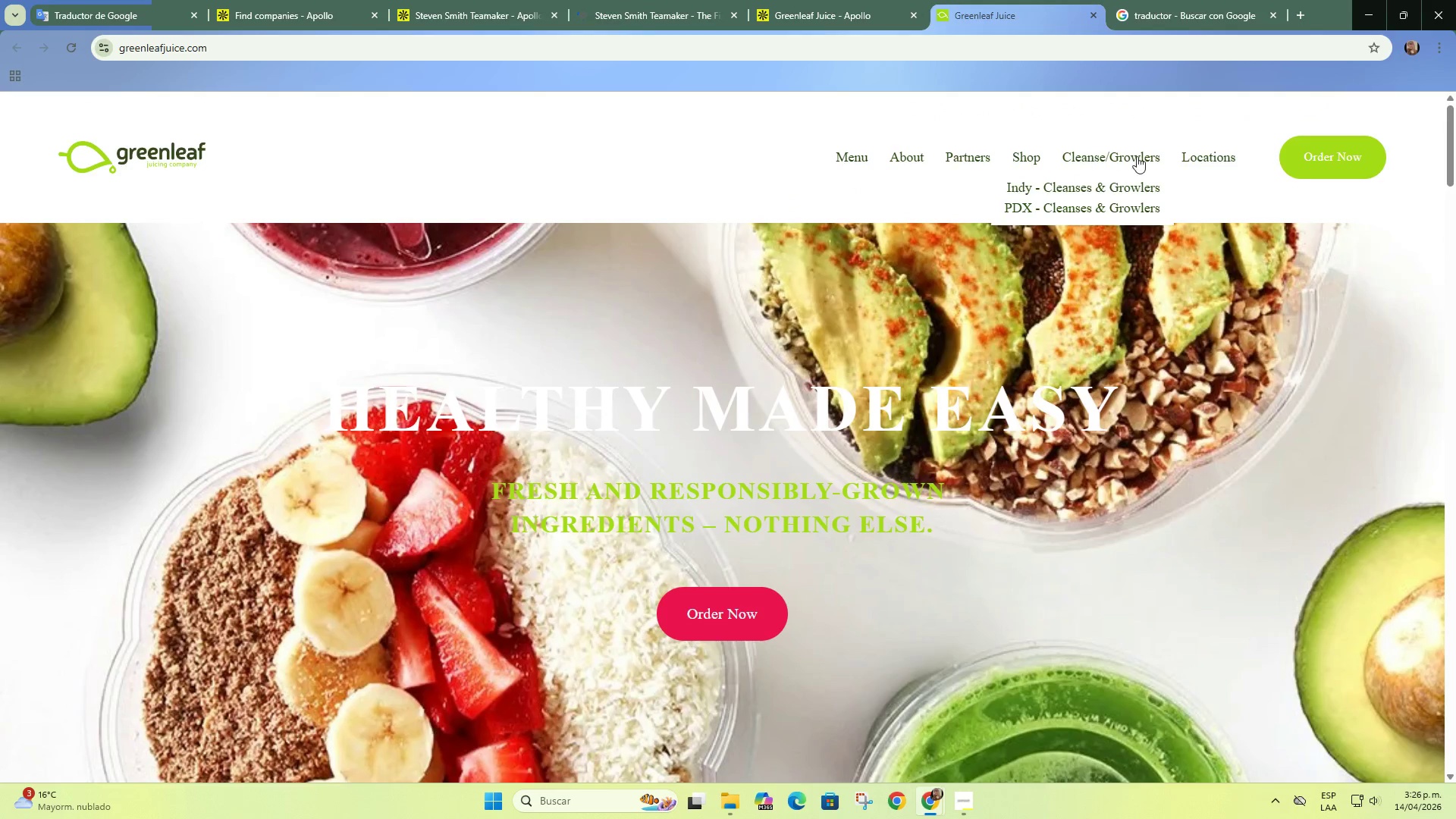 
mouse_move([895, 169])
 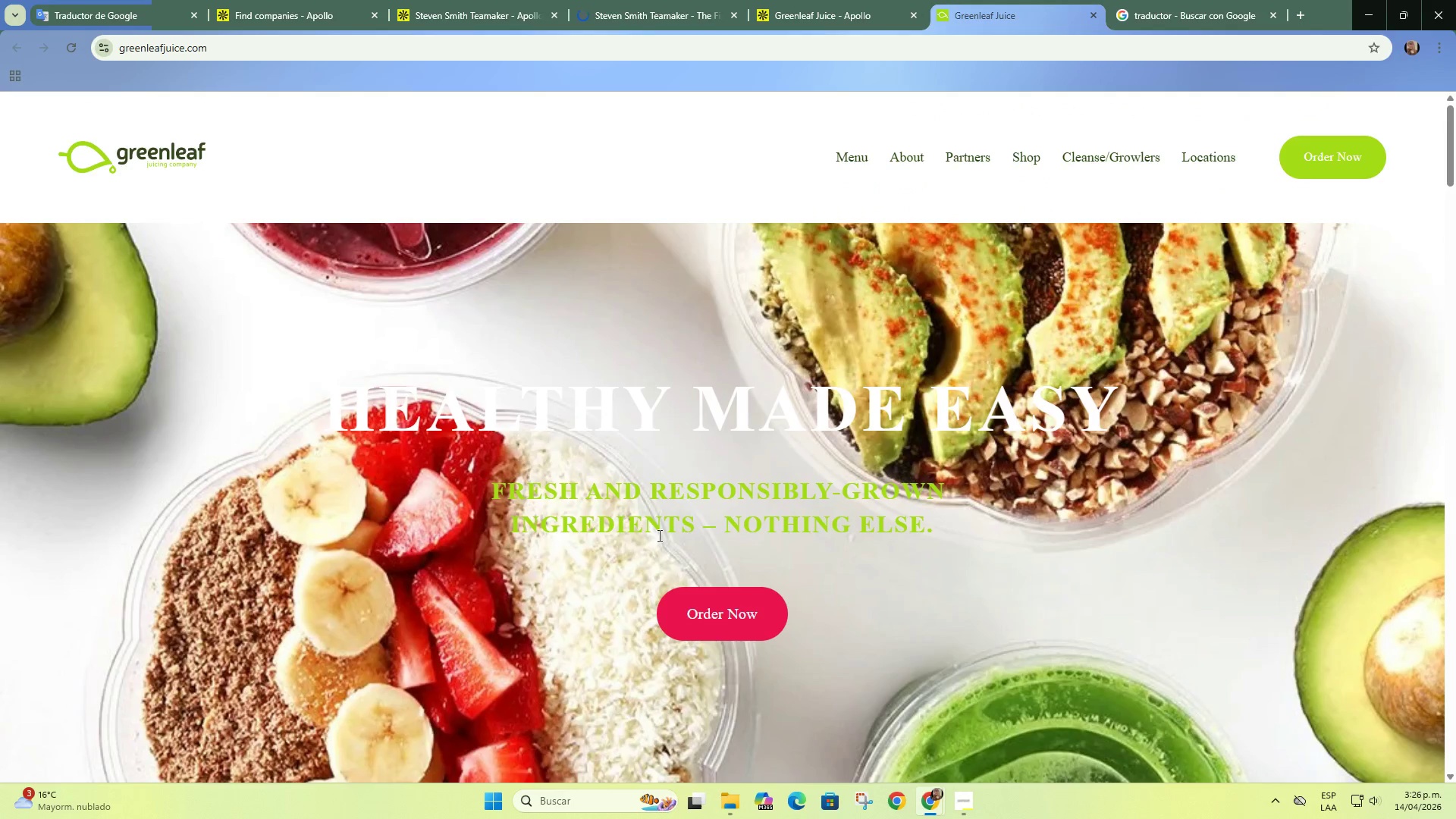 
scroll: coordinate [657, 535], scroll_direction: down, amount: 12.0
 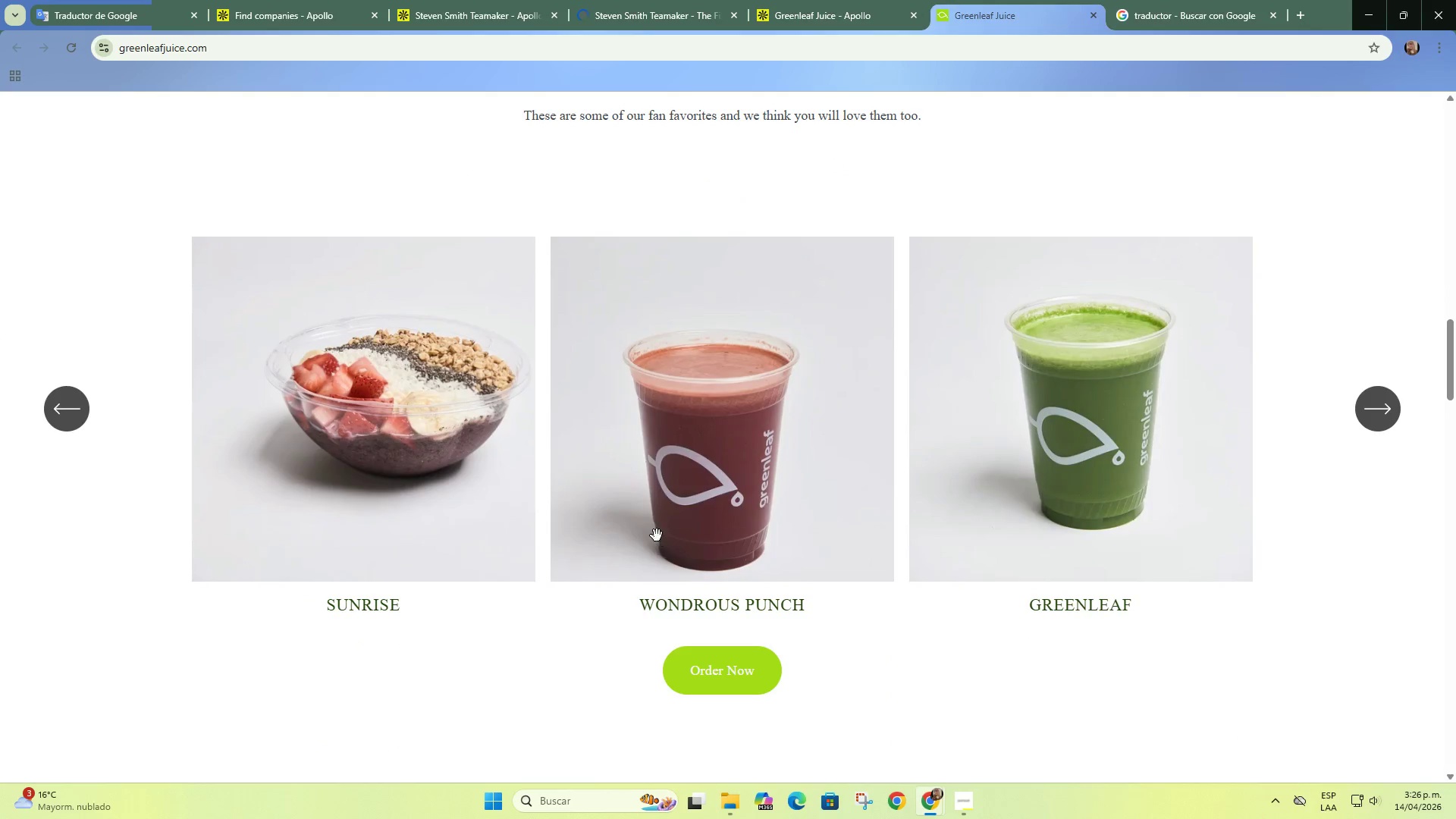 
left_click([1367, 406])
 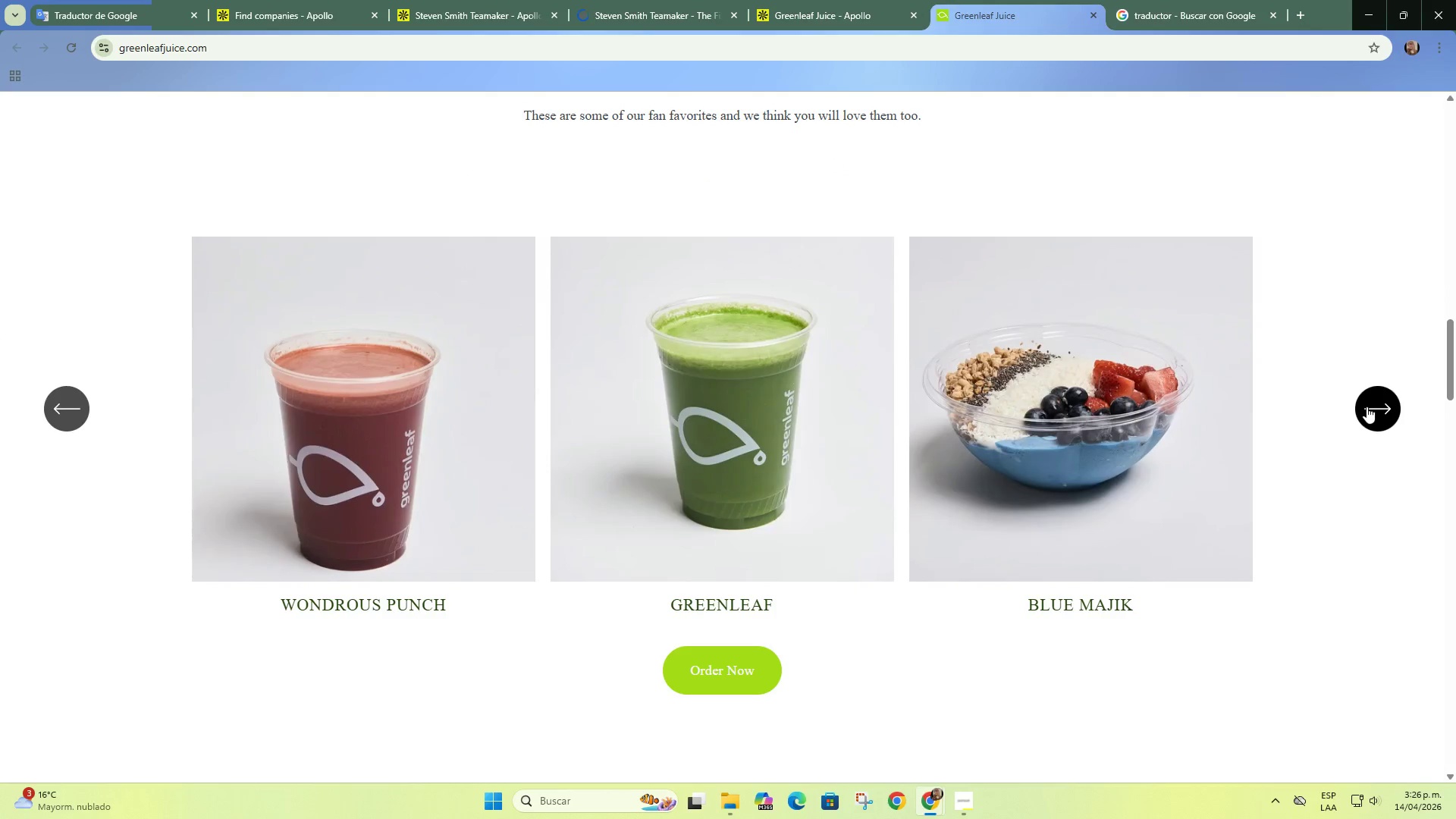 
left_click([1367, 406])
 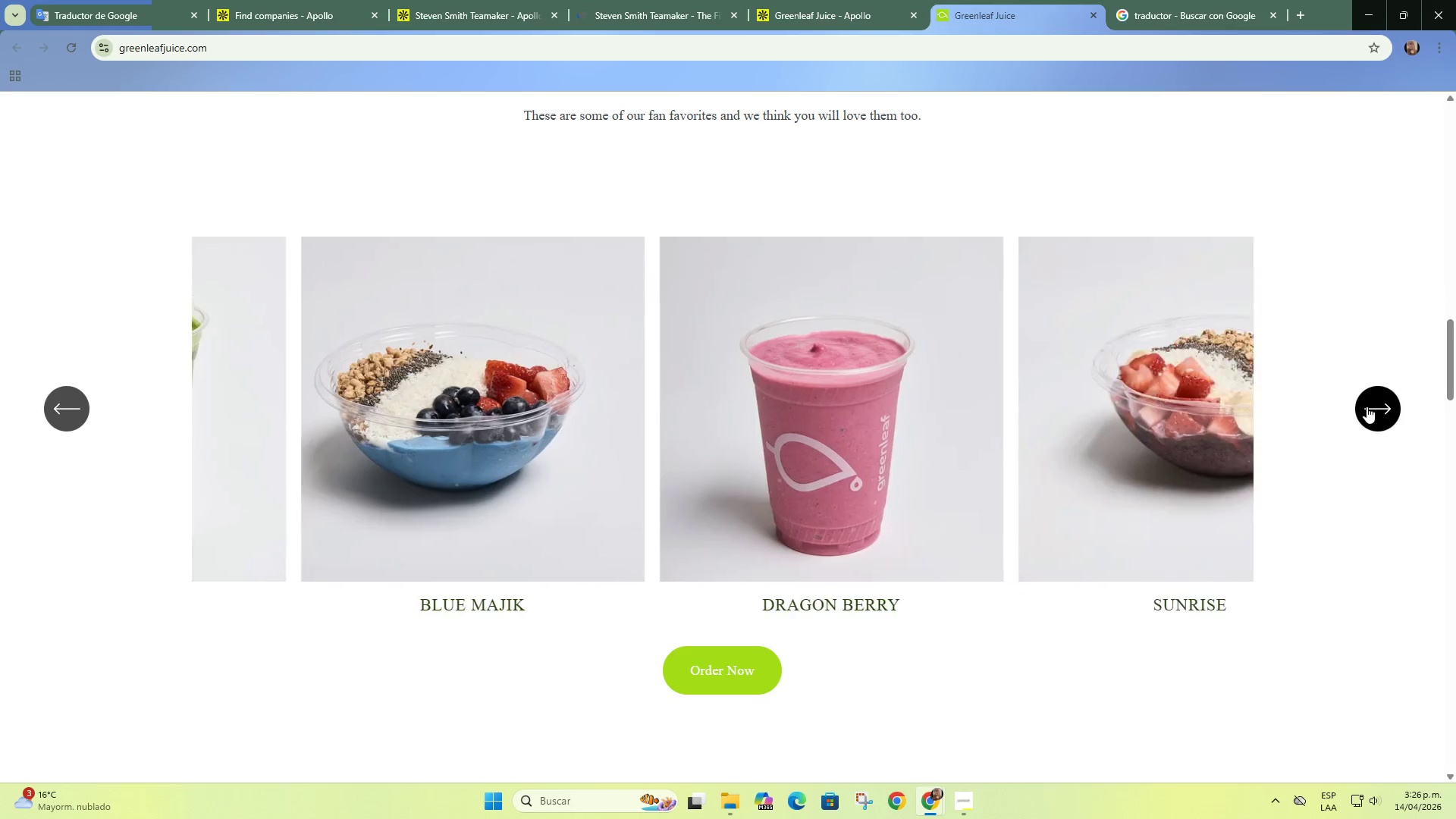 
double_click([1367, 406])
 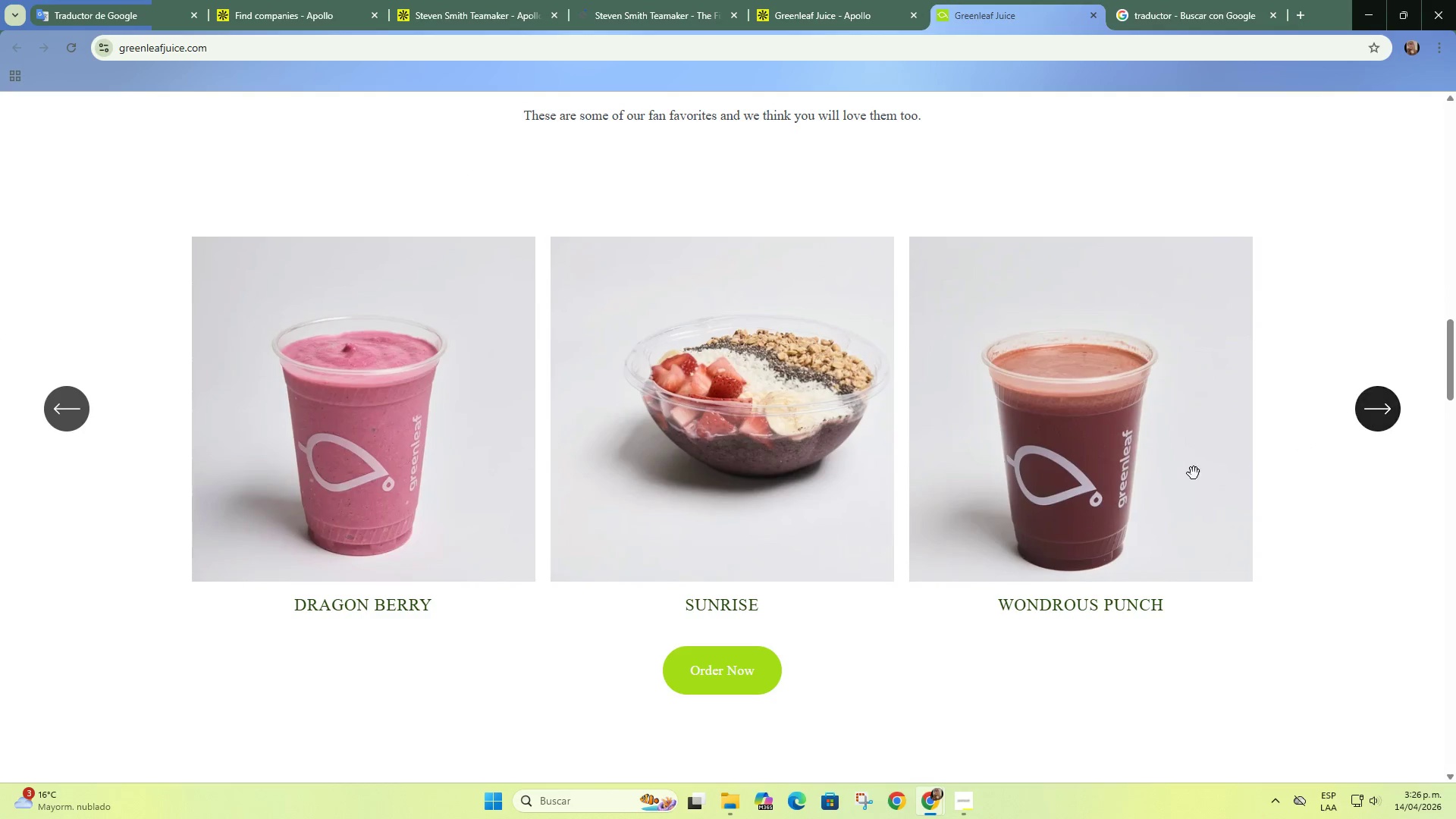 
scroll: coordinate [898, 577], scroll_direction: down, amount: 6.0
 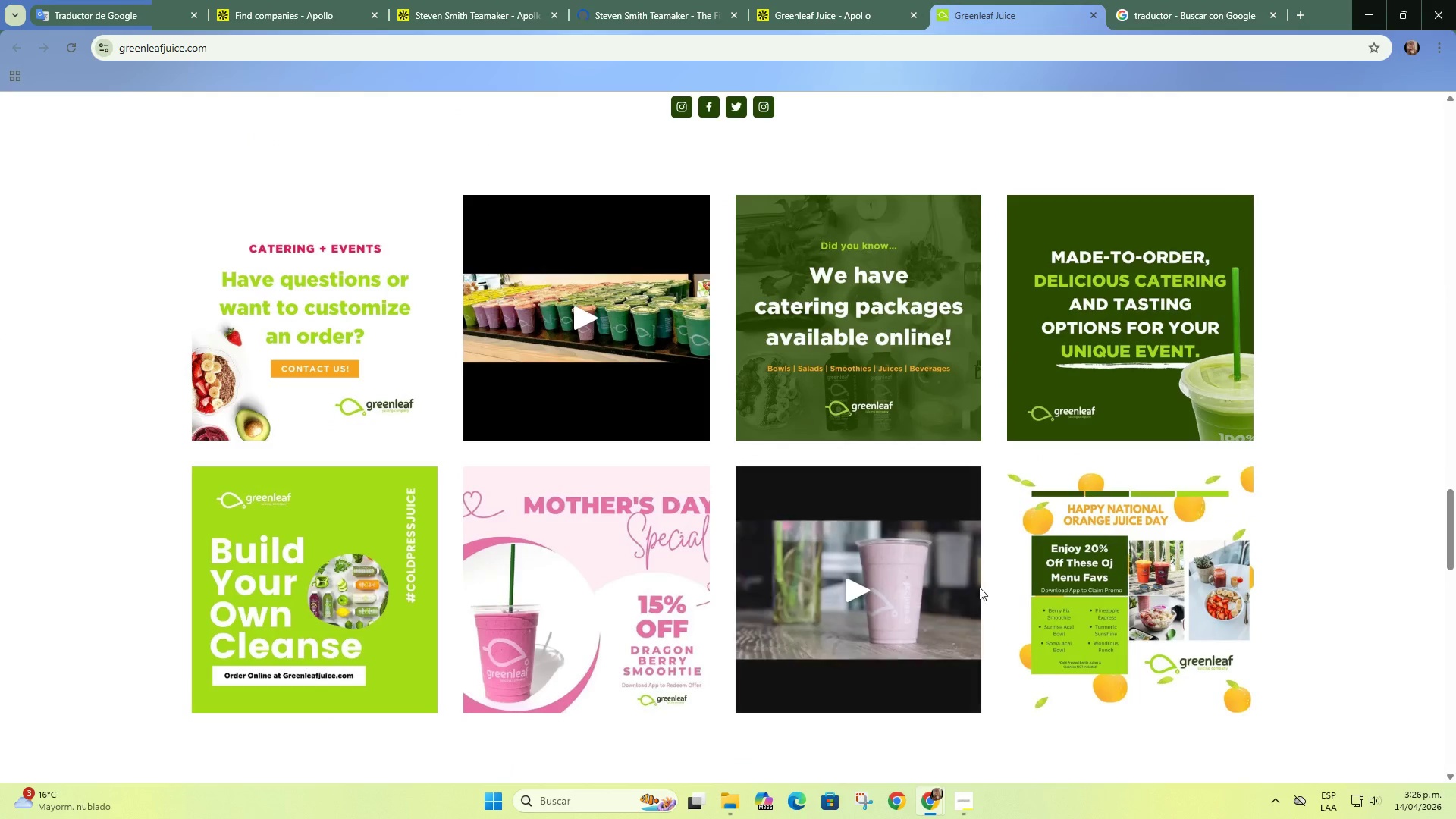 
left_click_drag(start_coordinate=[1450, 511], to_coordinate=[1455, 131])
 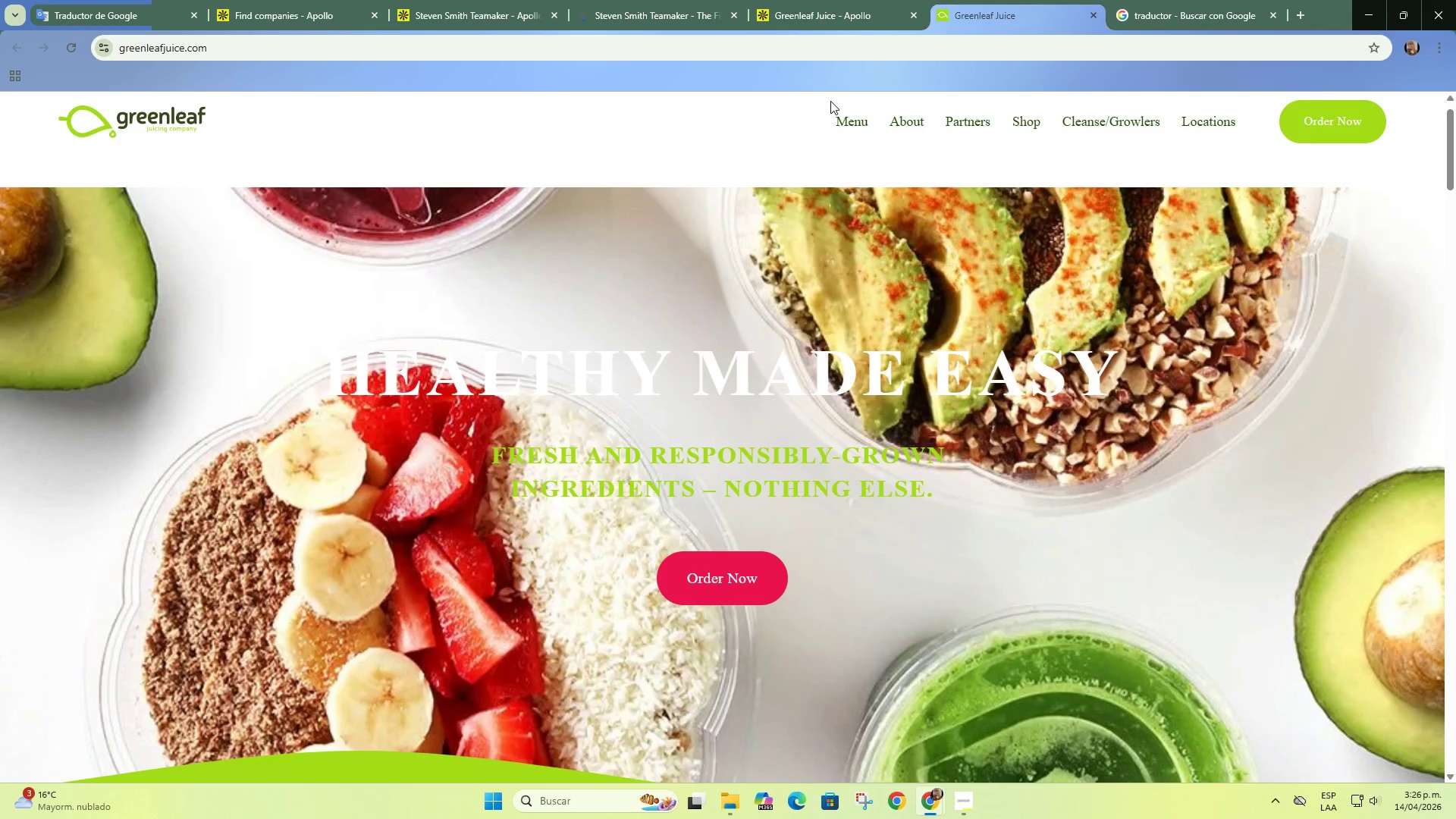 
left_click([852, 117])
 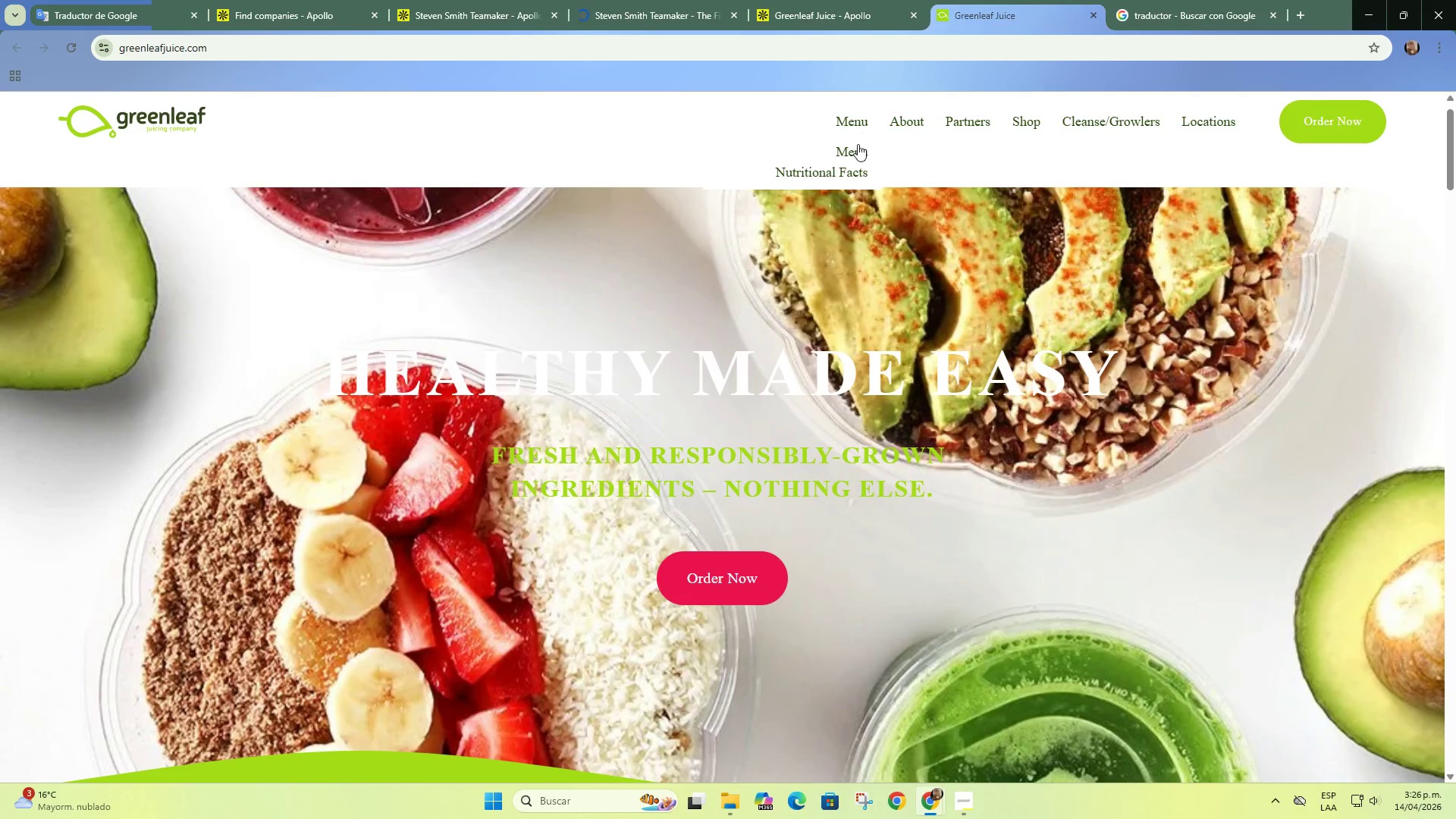 
left_click([858, 145])
 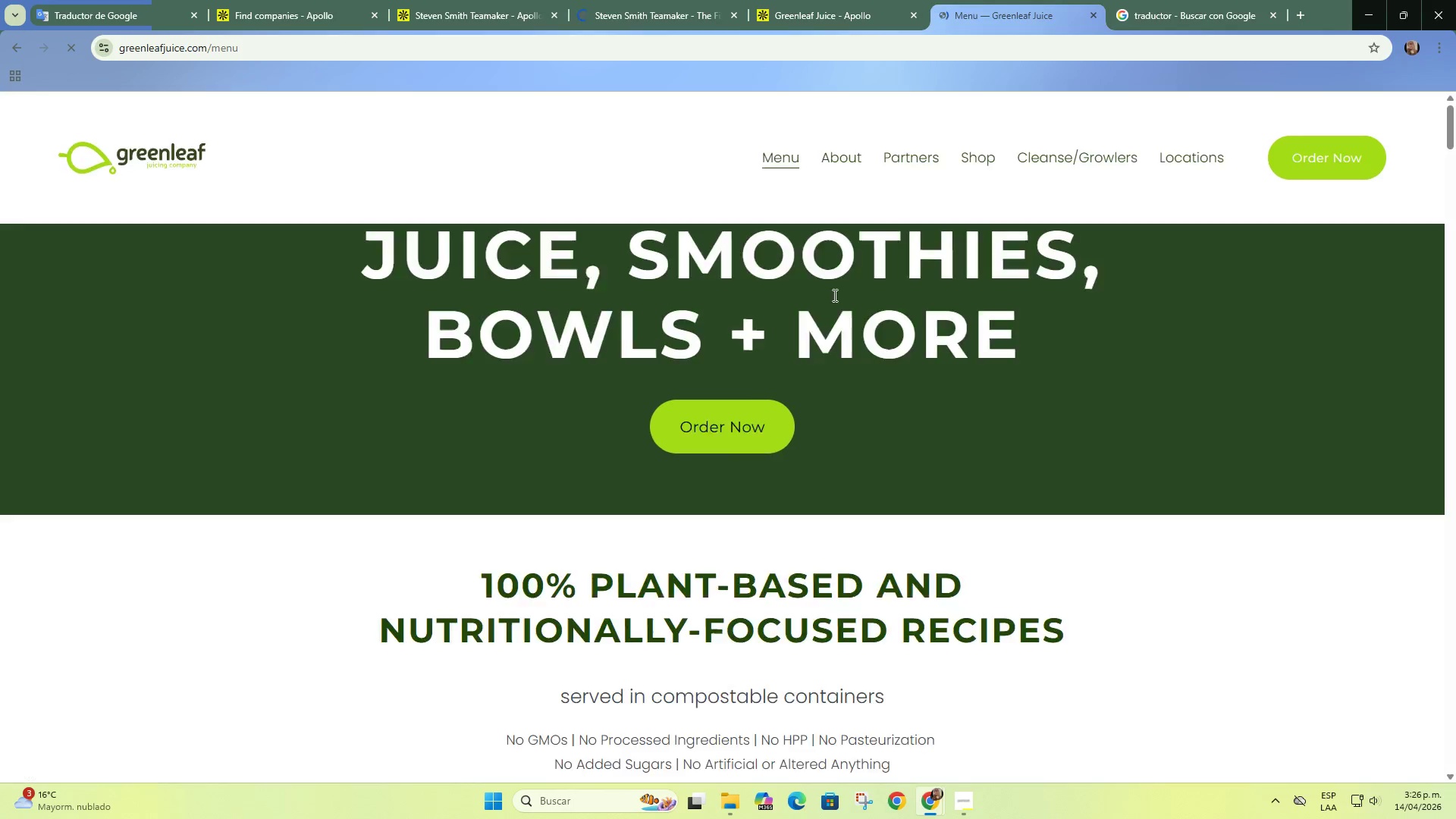 
left_click([766, 268])
 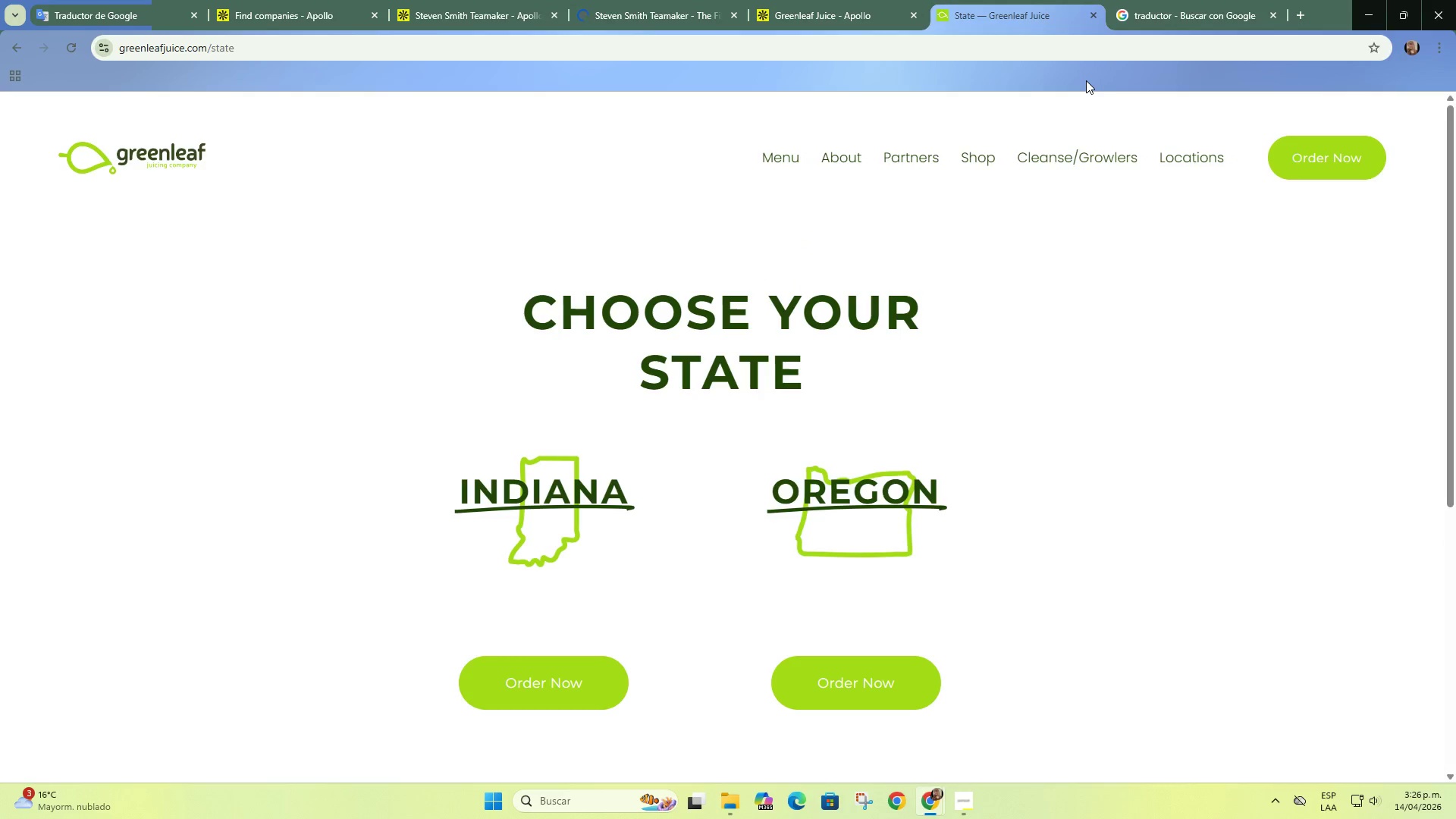 
scroll: coordinate [820, 366], scroll_direction: down, amount: 3.0
 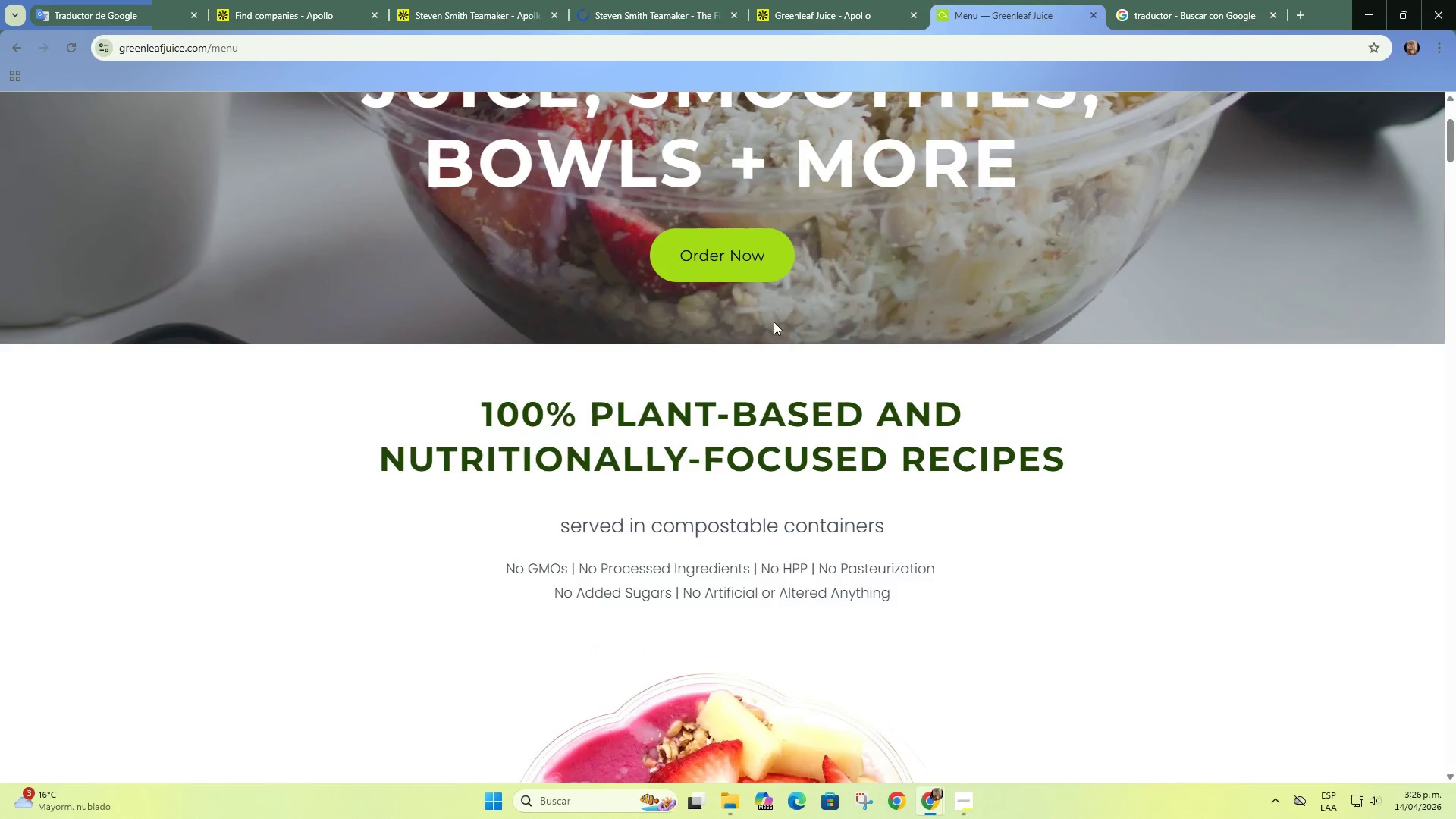 
left_click([1090, 16])
 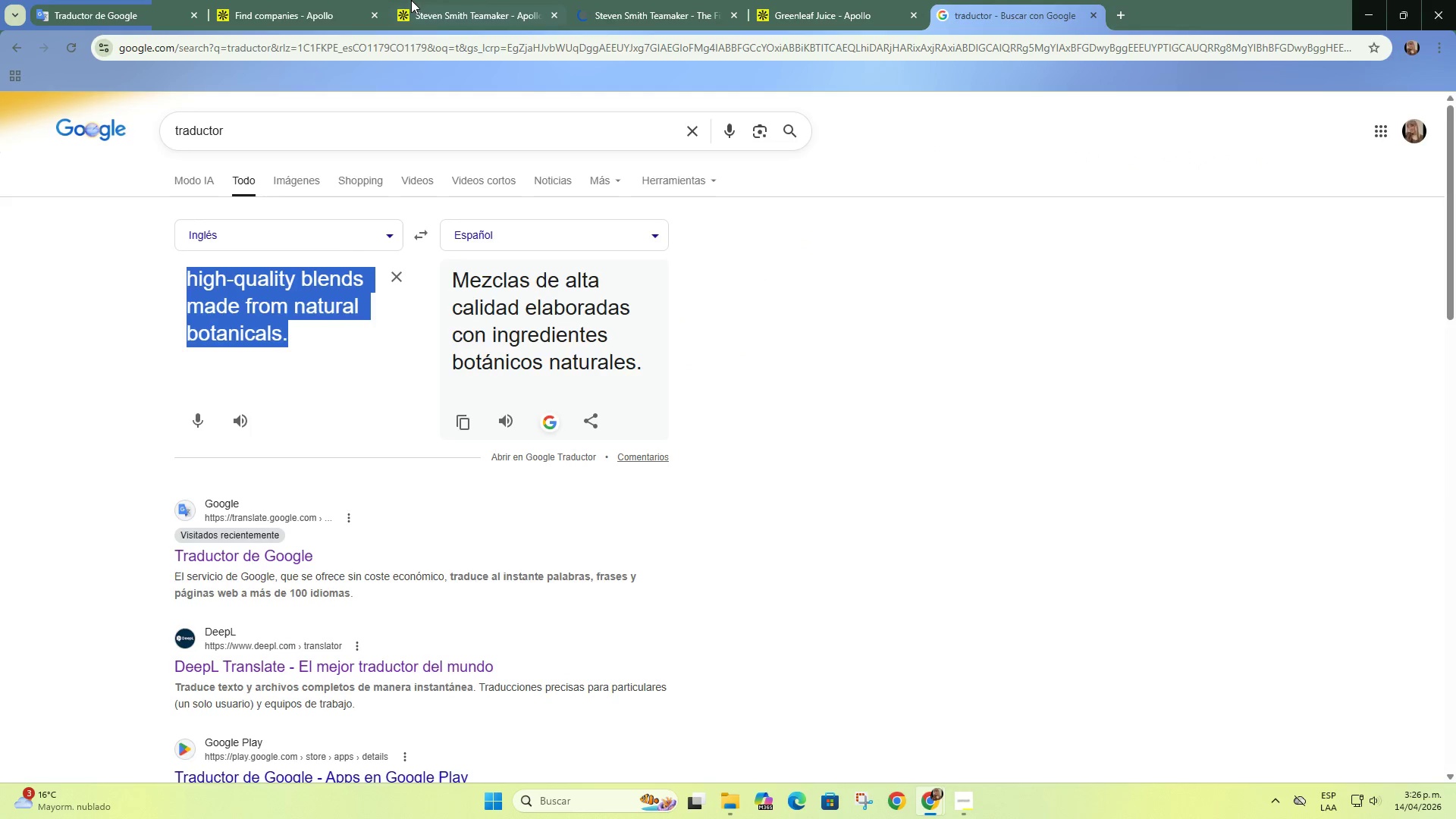 
left_click([429, 0])
 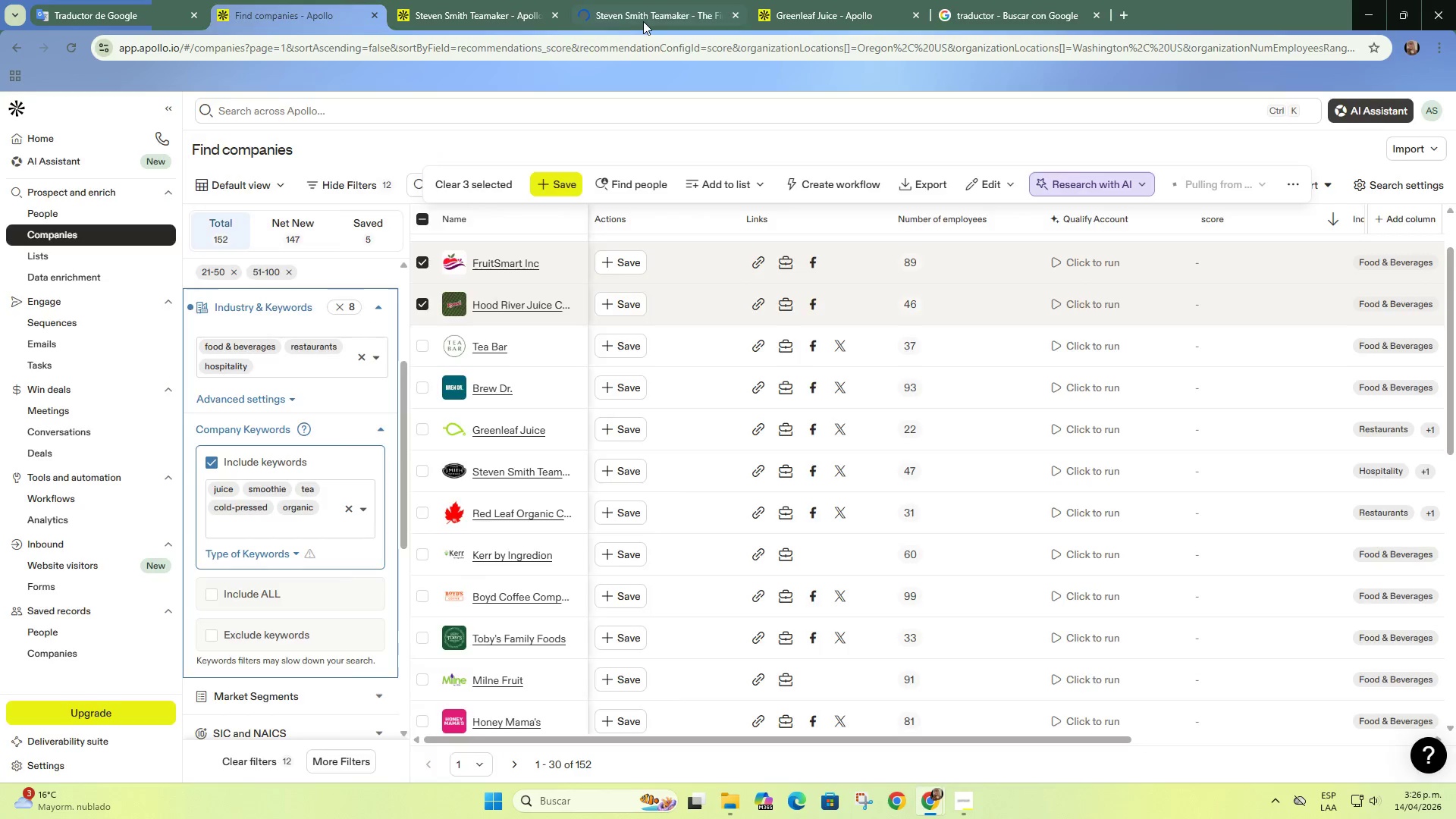 
left_click([797, 8])
 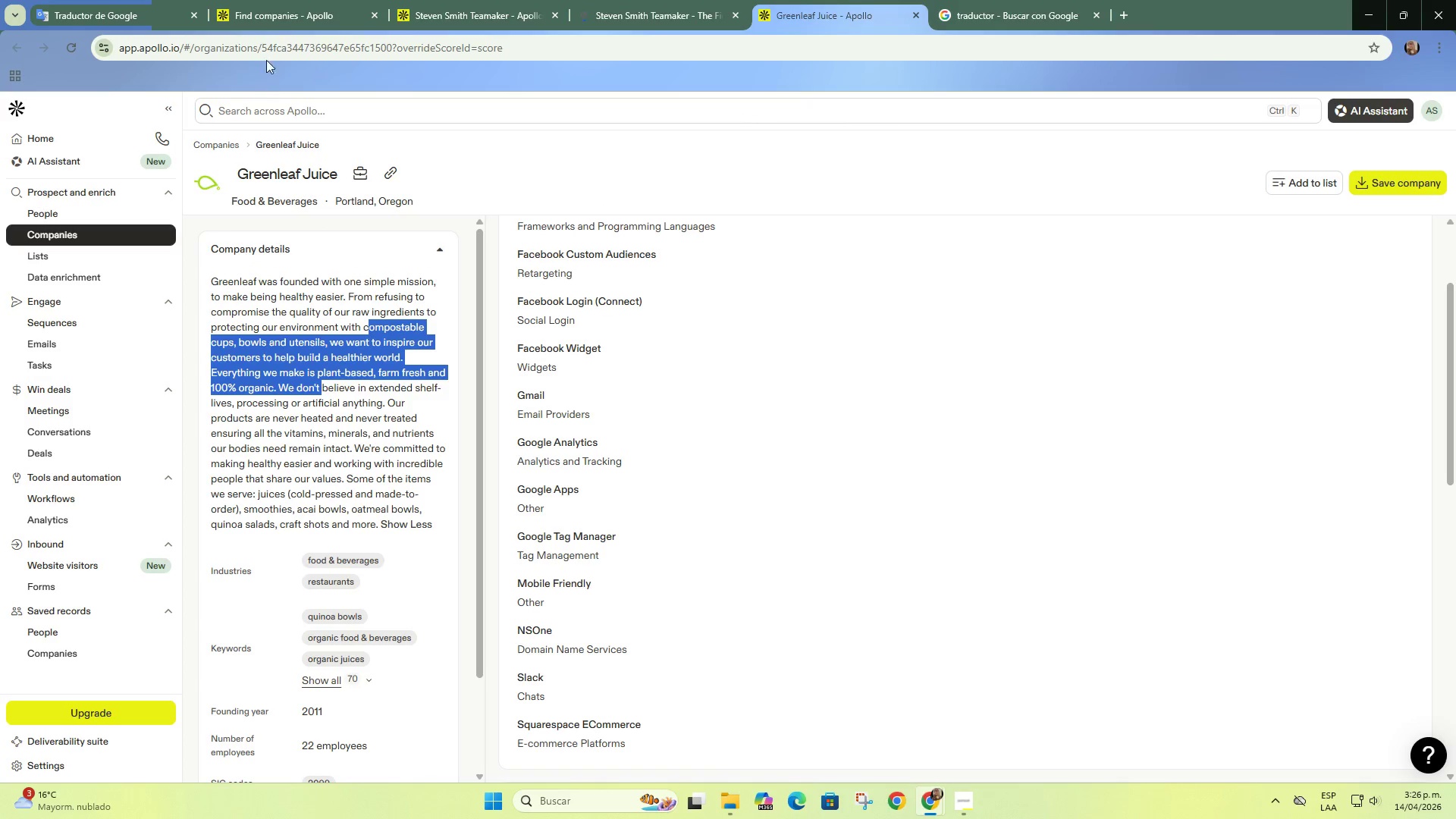 
left_click([286, 0])
 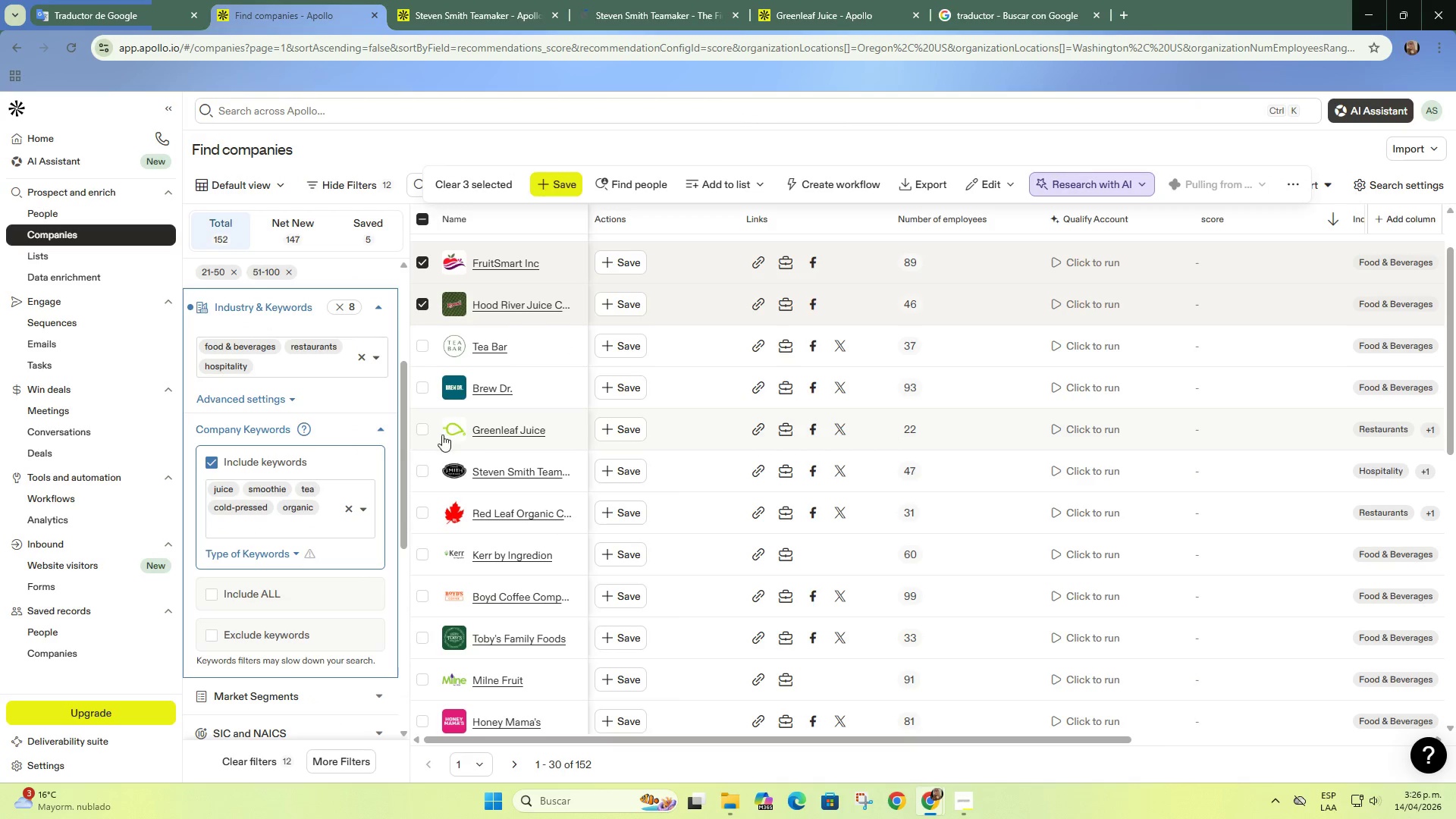 
left_click([422, 430])
 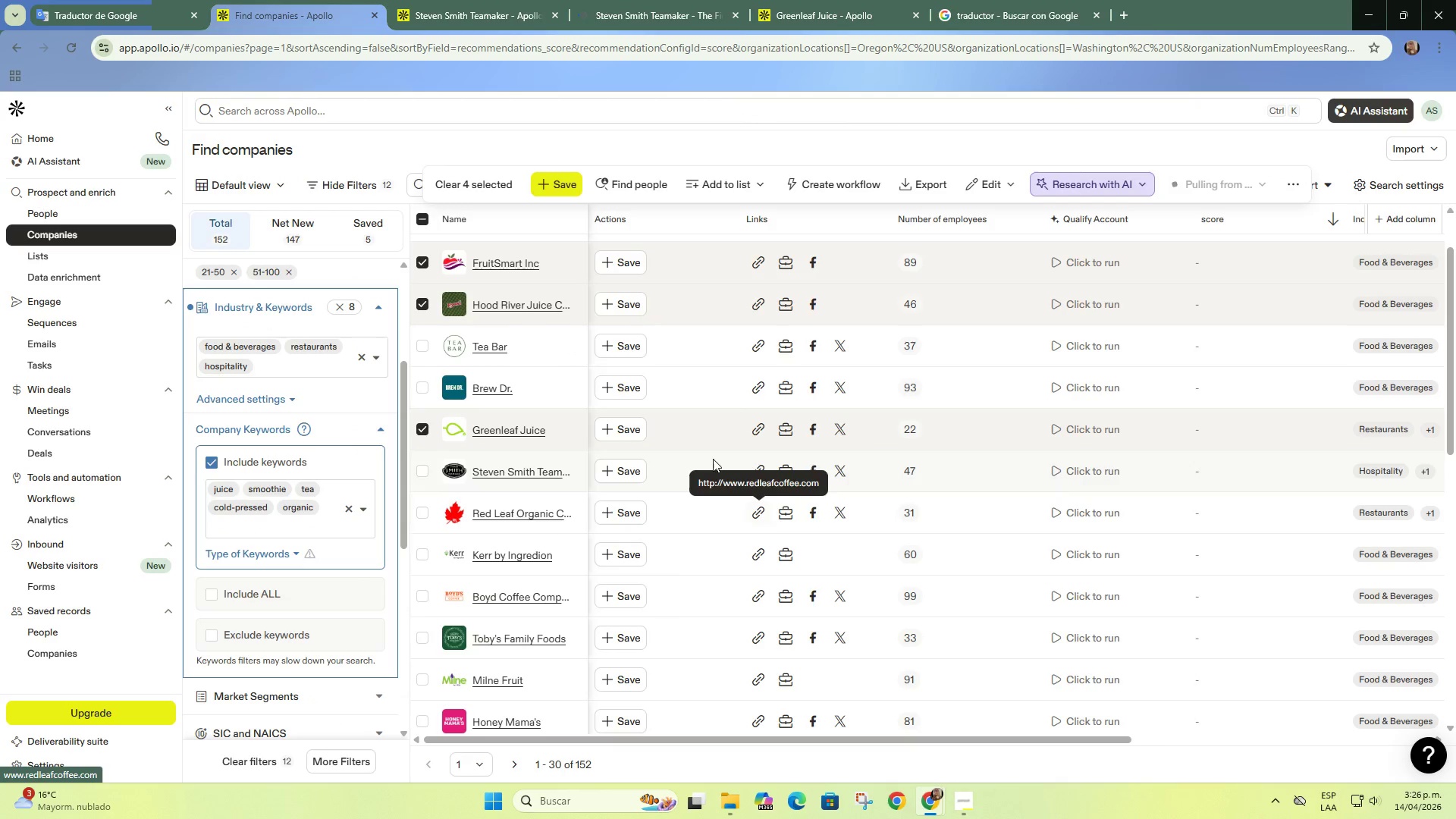 
left_click([647, 0])
 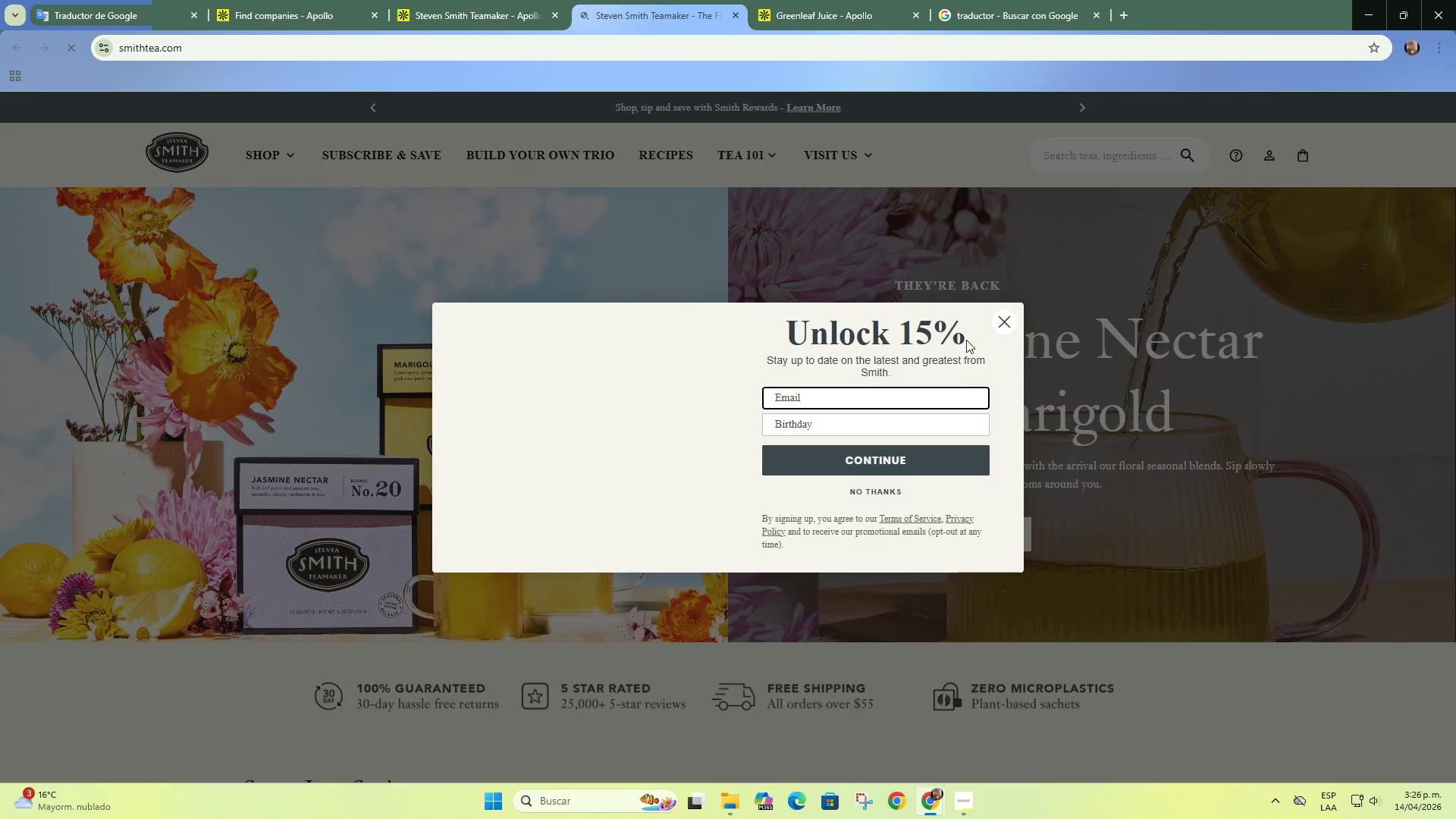 
left_click([1003, 319])
 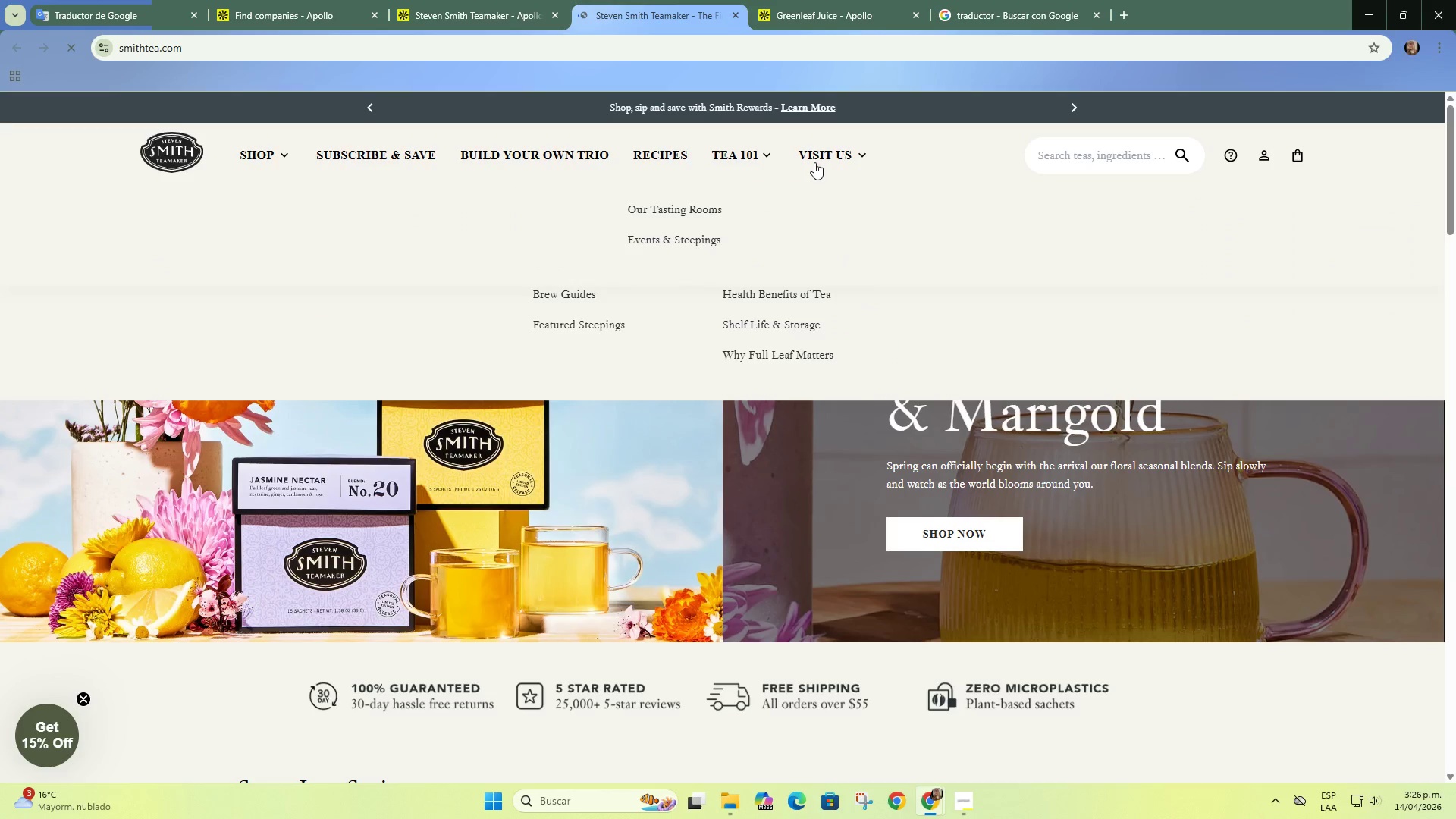 
wait(9.94)
 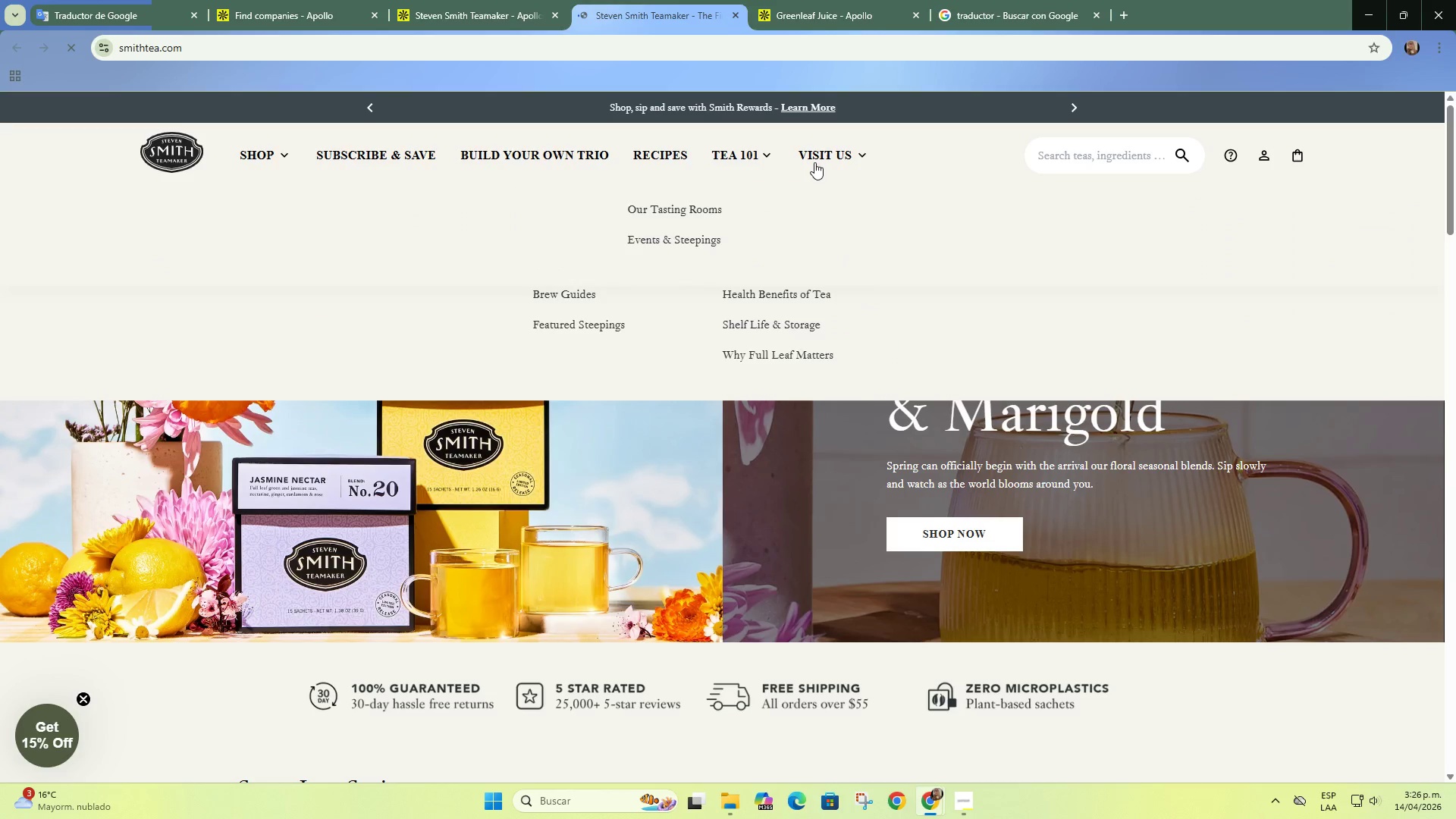 
scroll: coordinate [413, 247], scroll_direction: down, amount: 21.0
 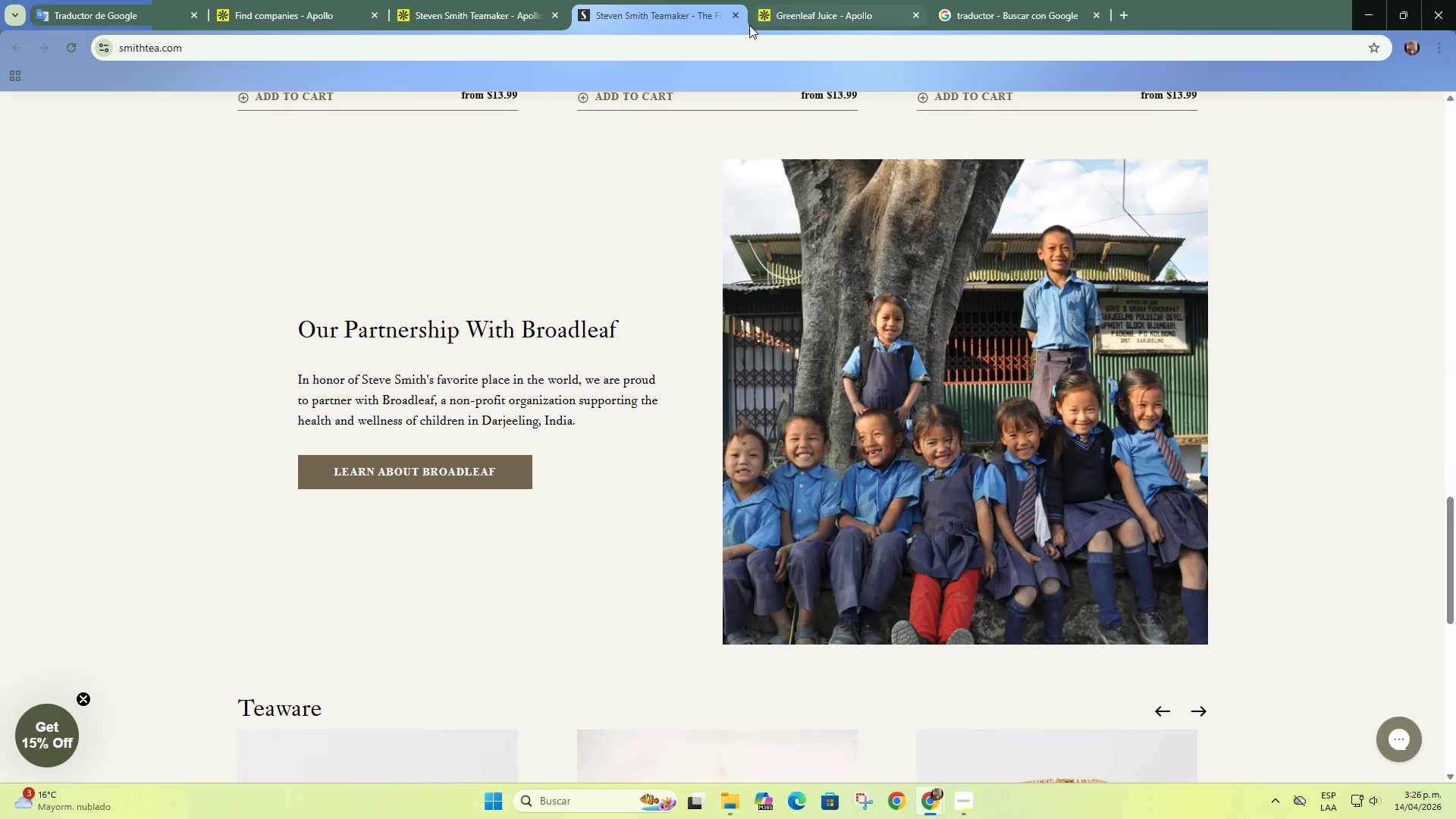 
left_click([735, 21])
 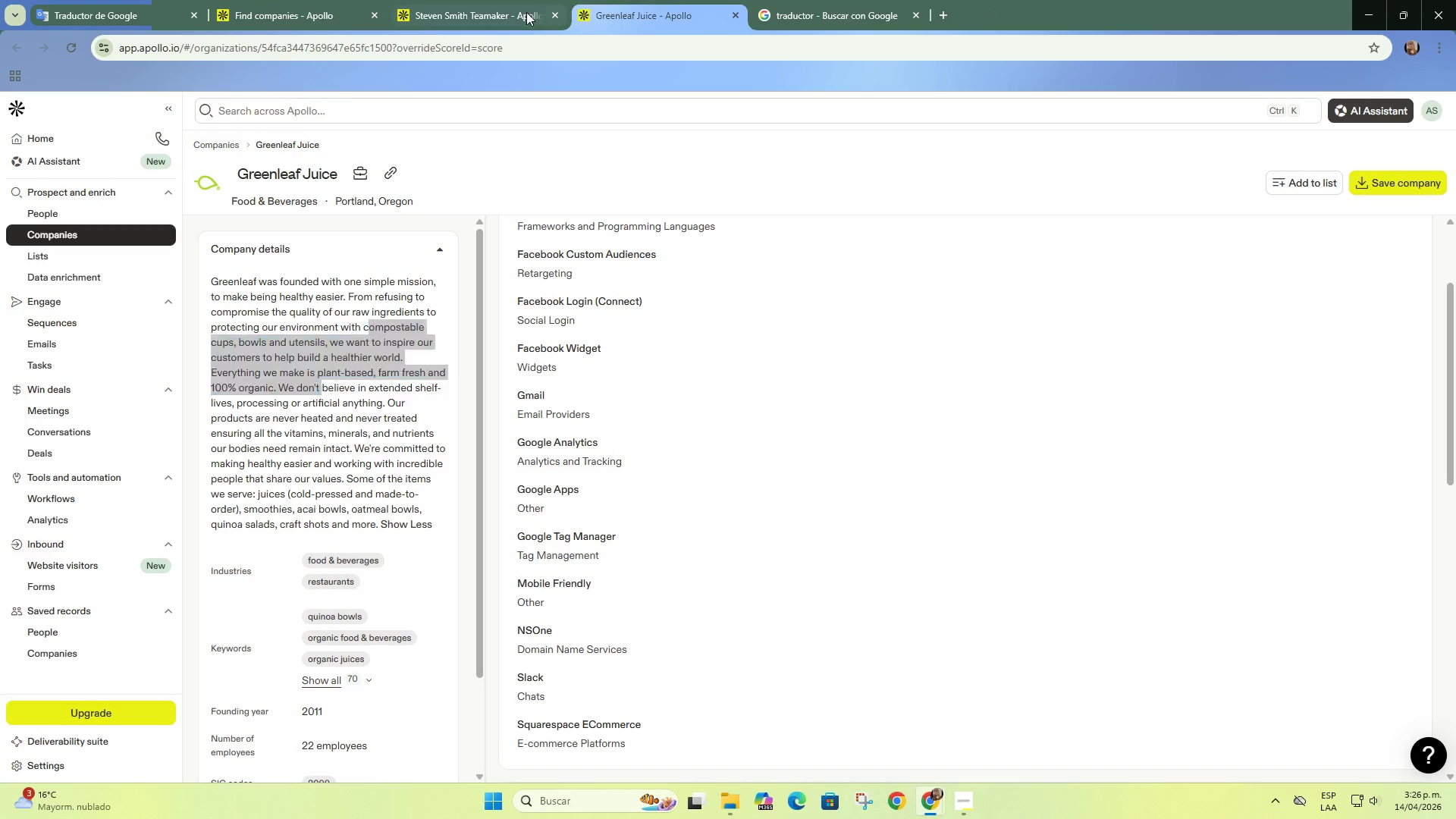 
double_click([559, 17])
 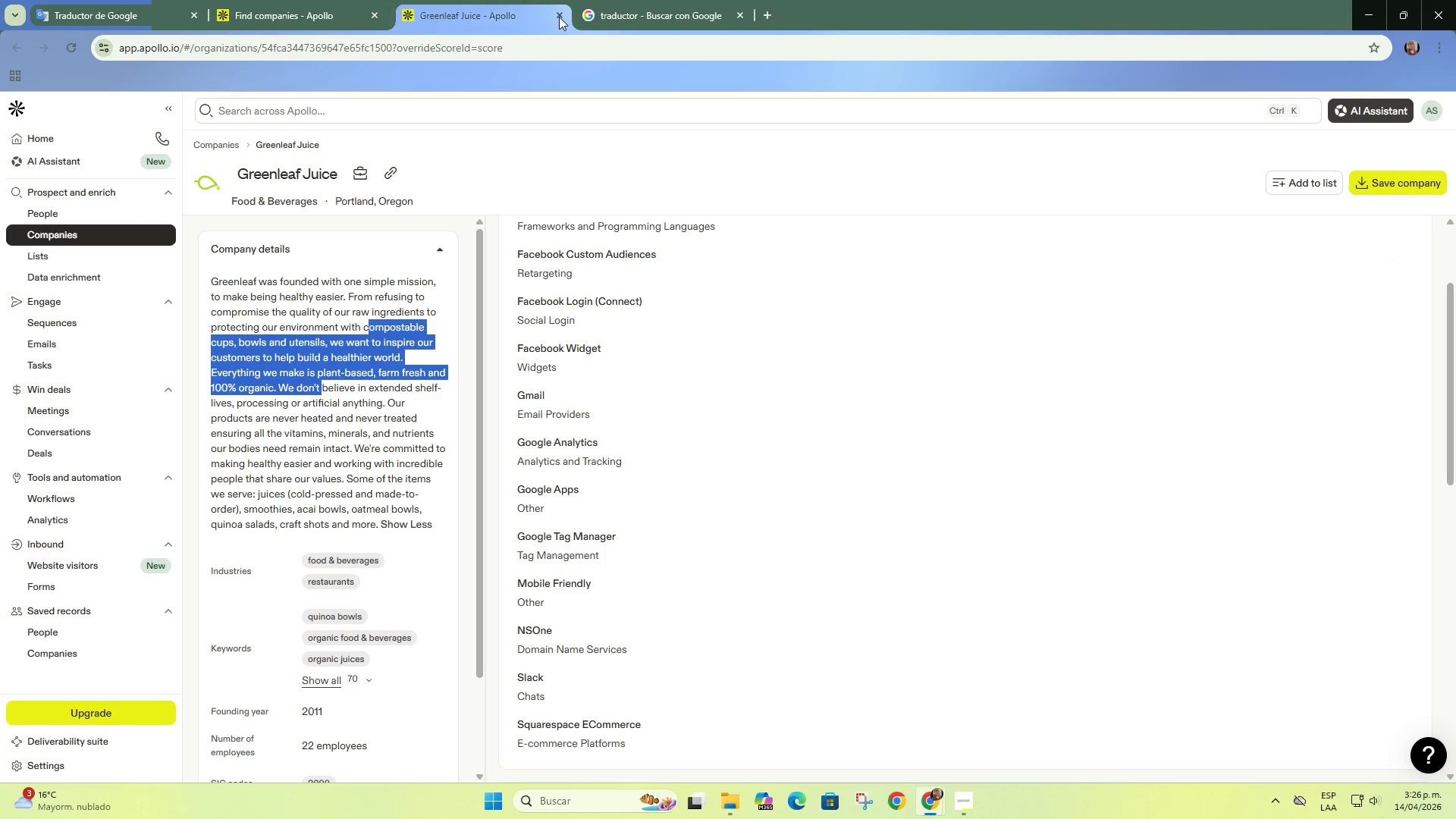 
triple_click([559, 17])
 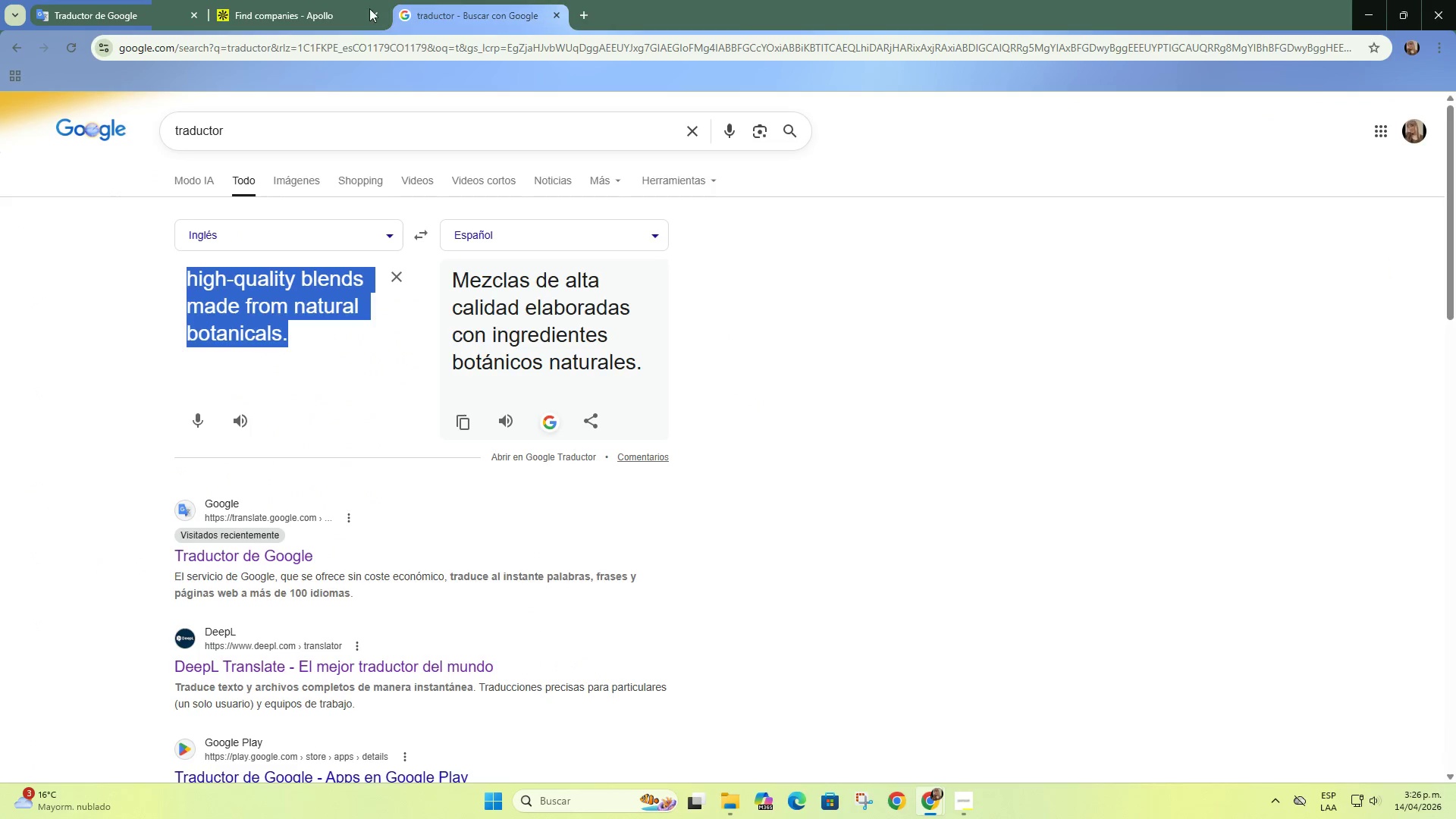 
triple_click([305, 0])
 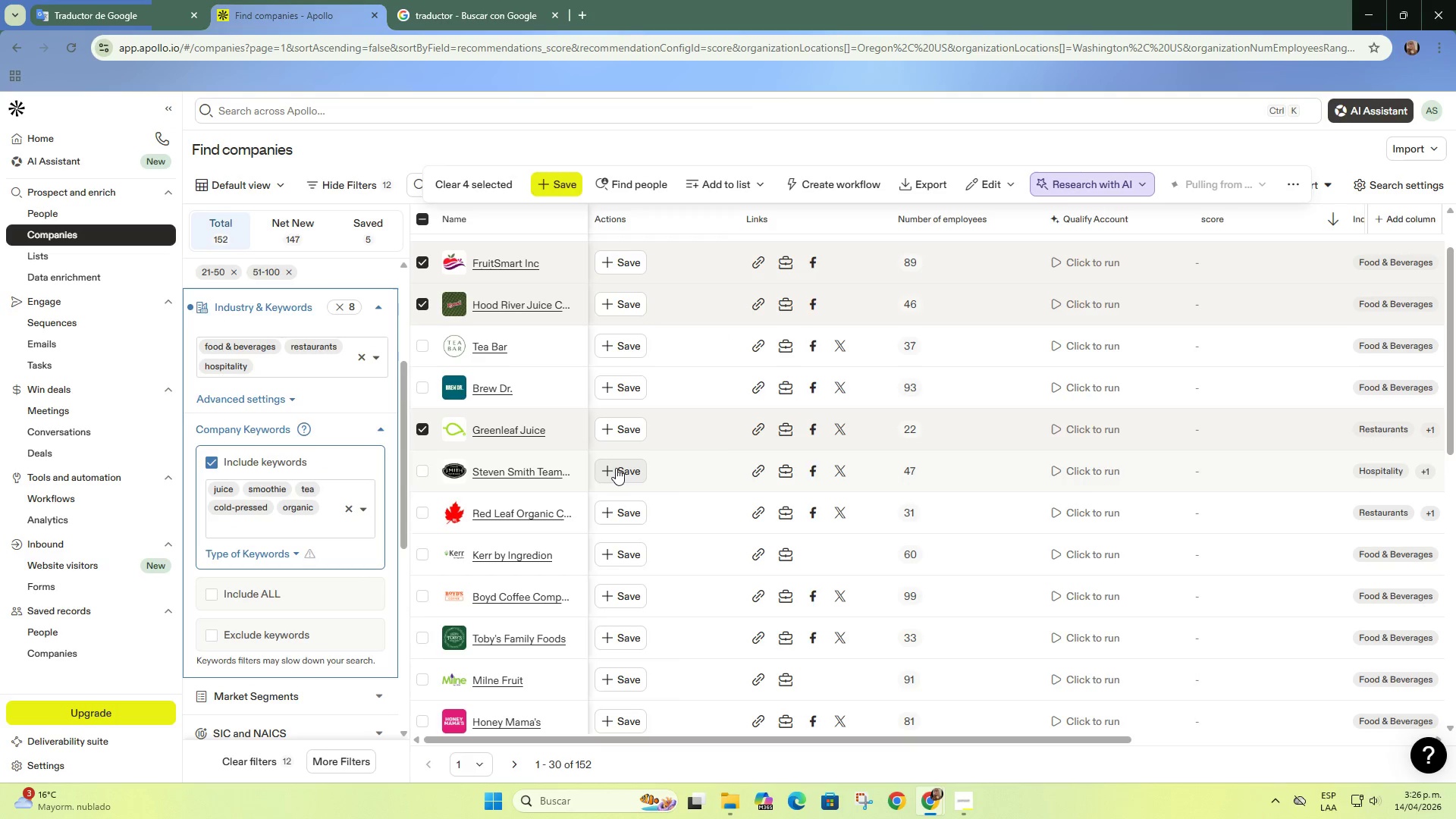 
scroll: coordinate [614, 468], scroll_direction: down, amount: 1.0
 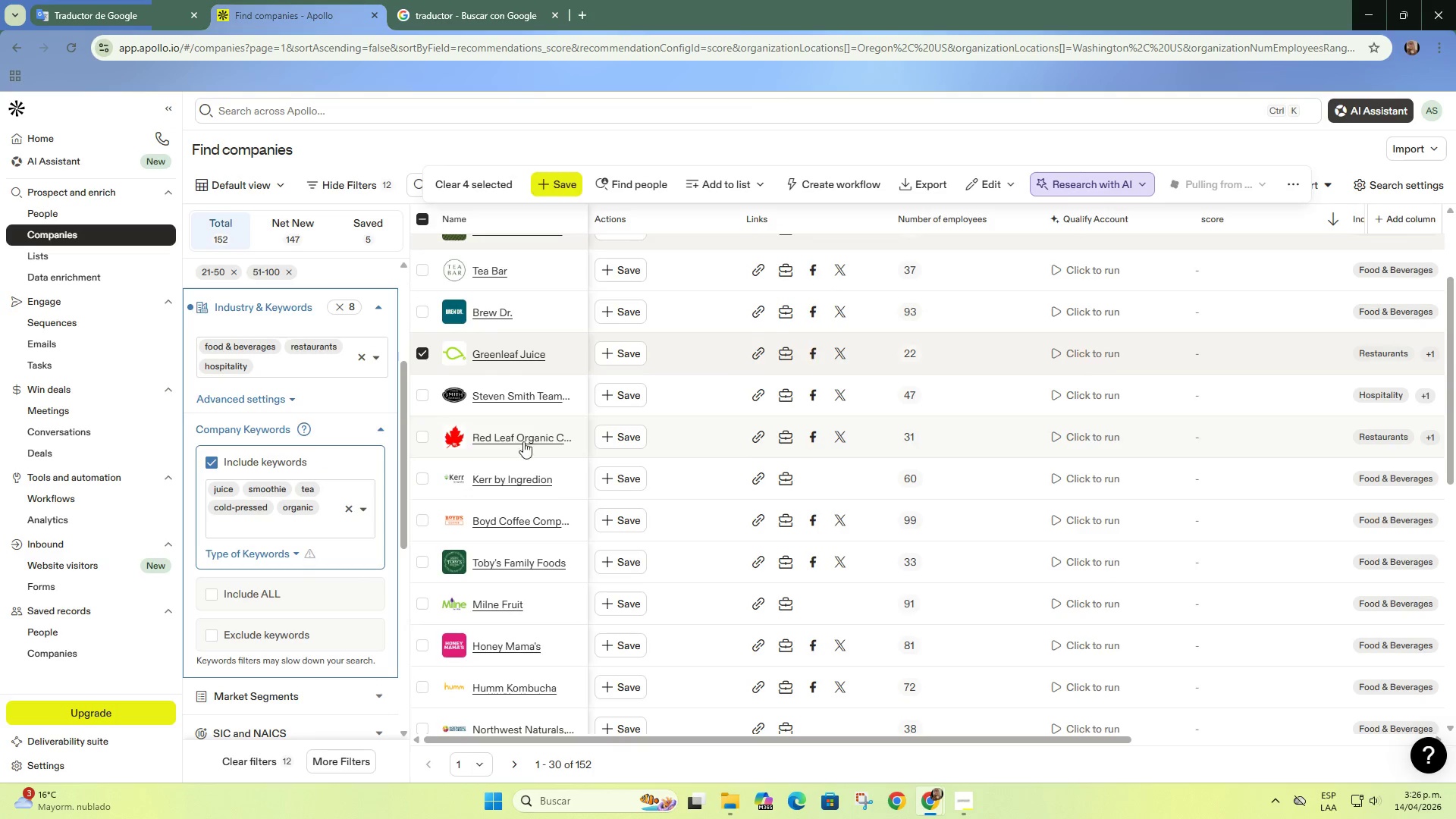 
right_click([526, 440])
 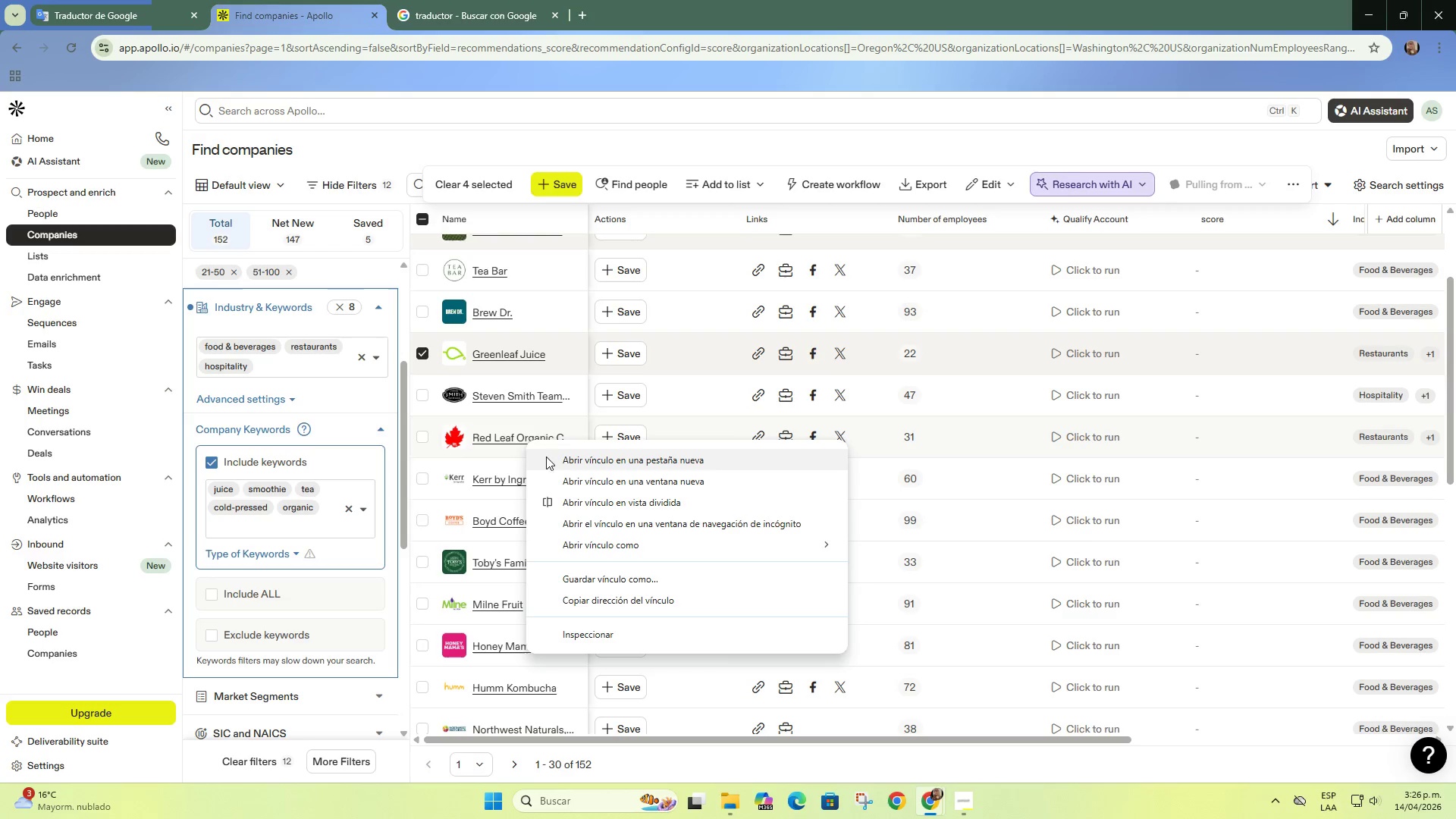 
left_click([556, 459])
 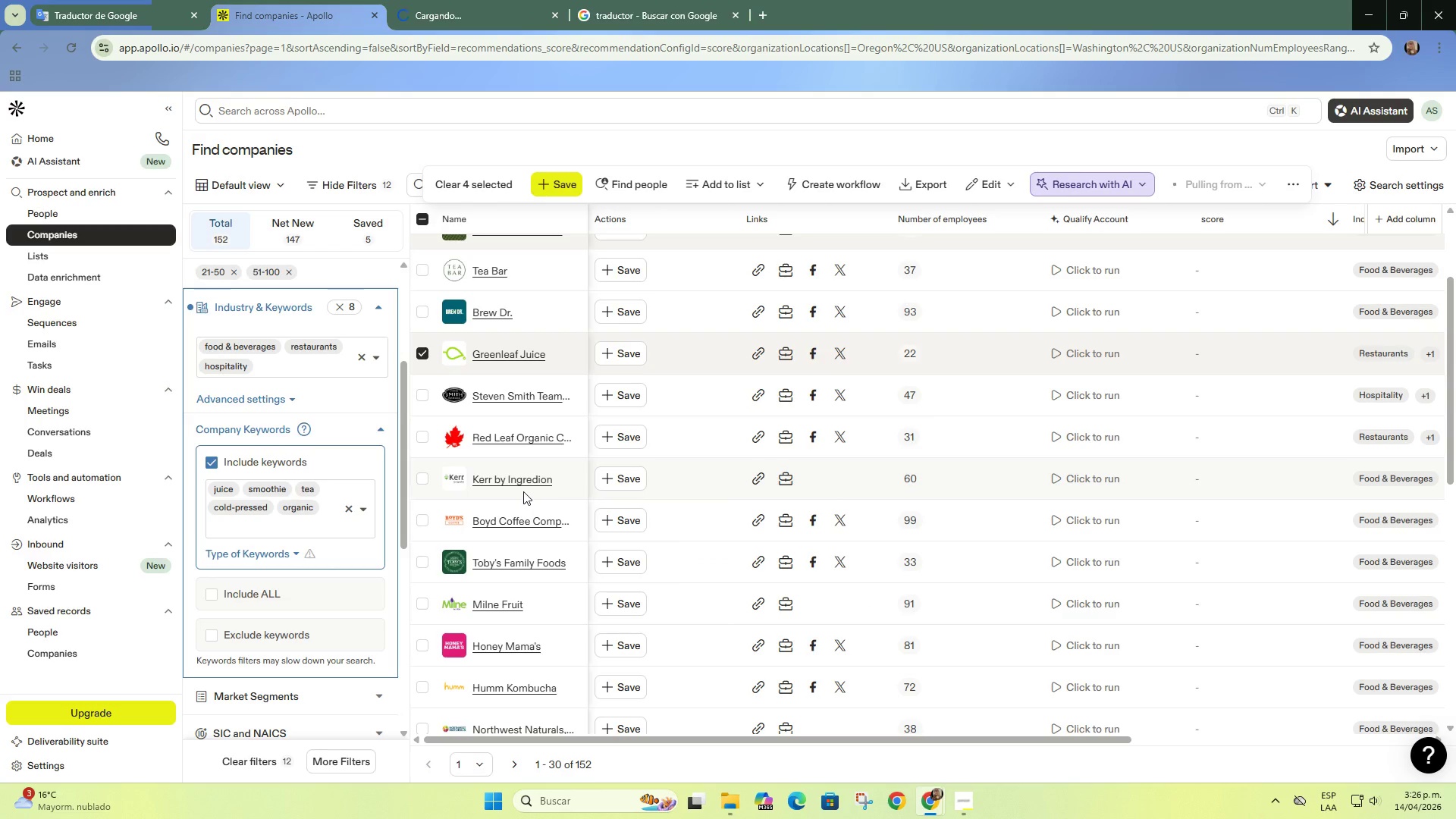 
right_click([524, 480])
 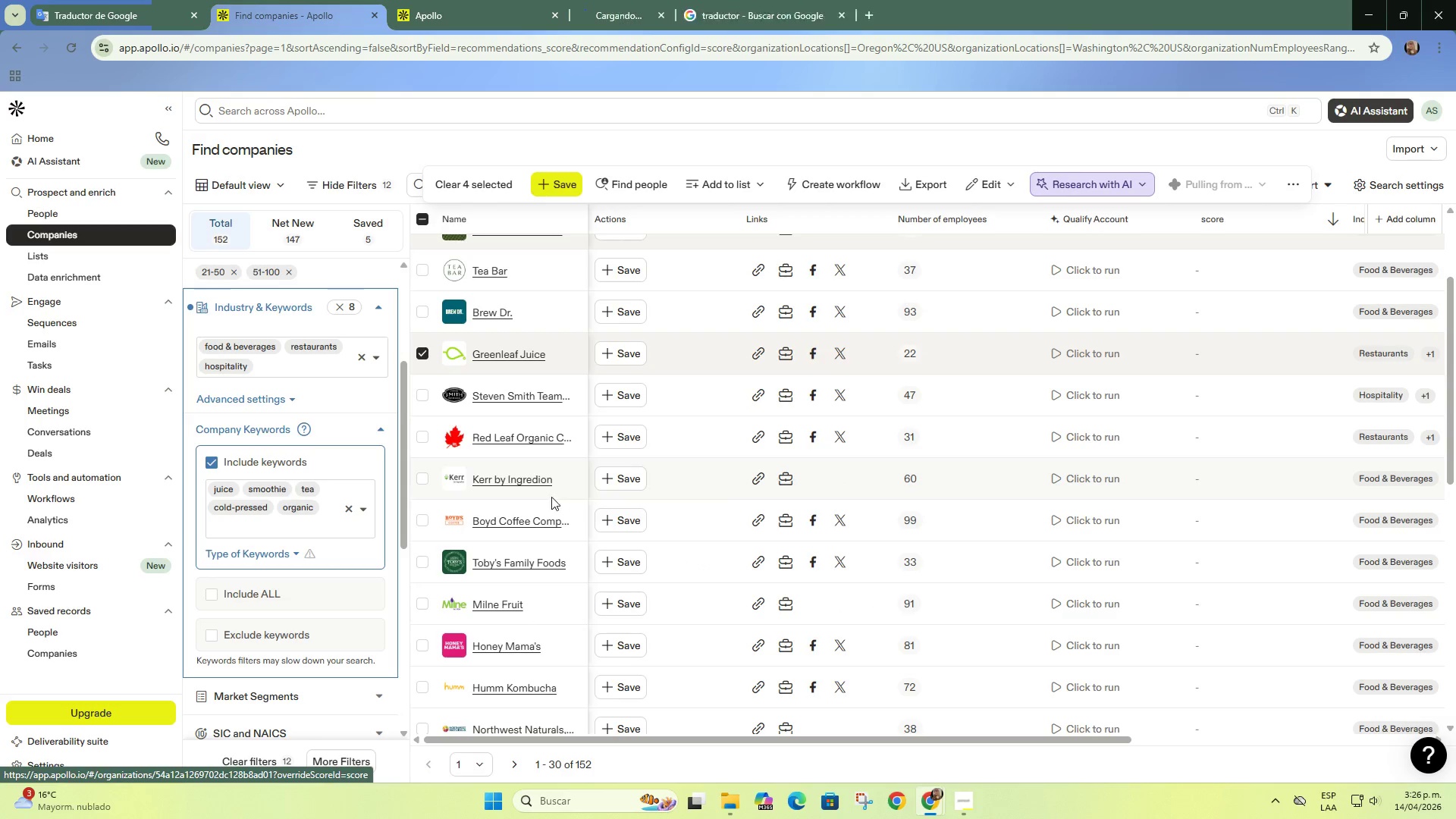 
scroll: coordinate [535, 501], scroll_direction: down, amount: 1.0
 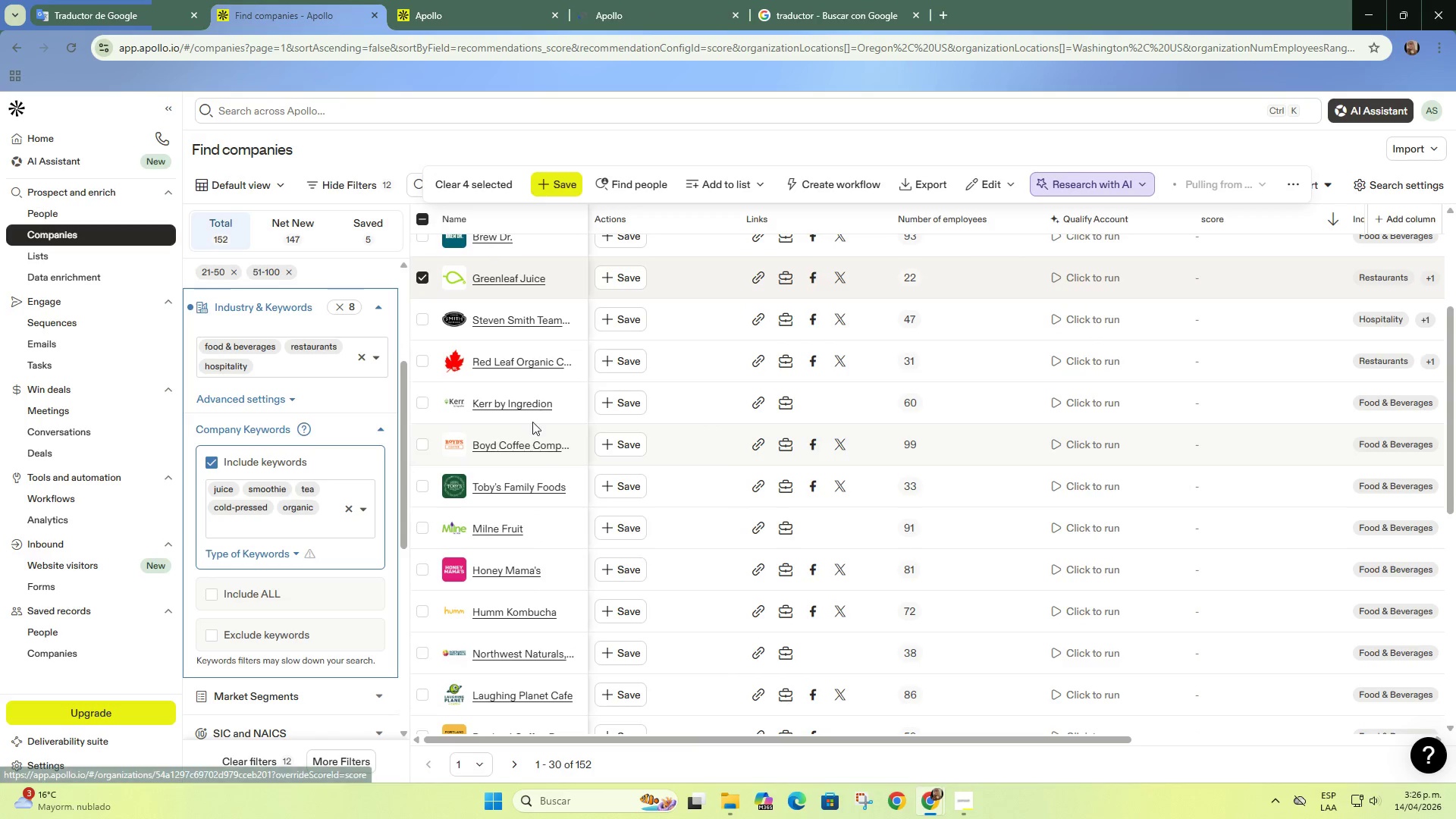 
left_click([460, 9])
 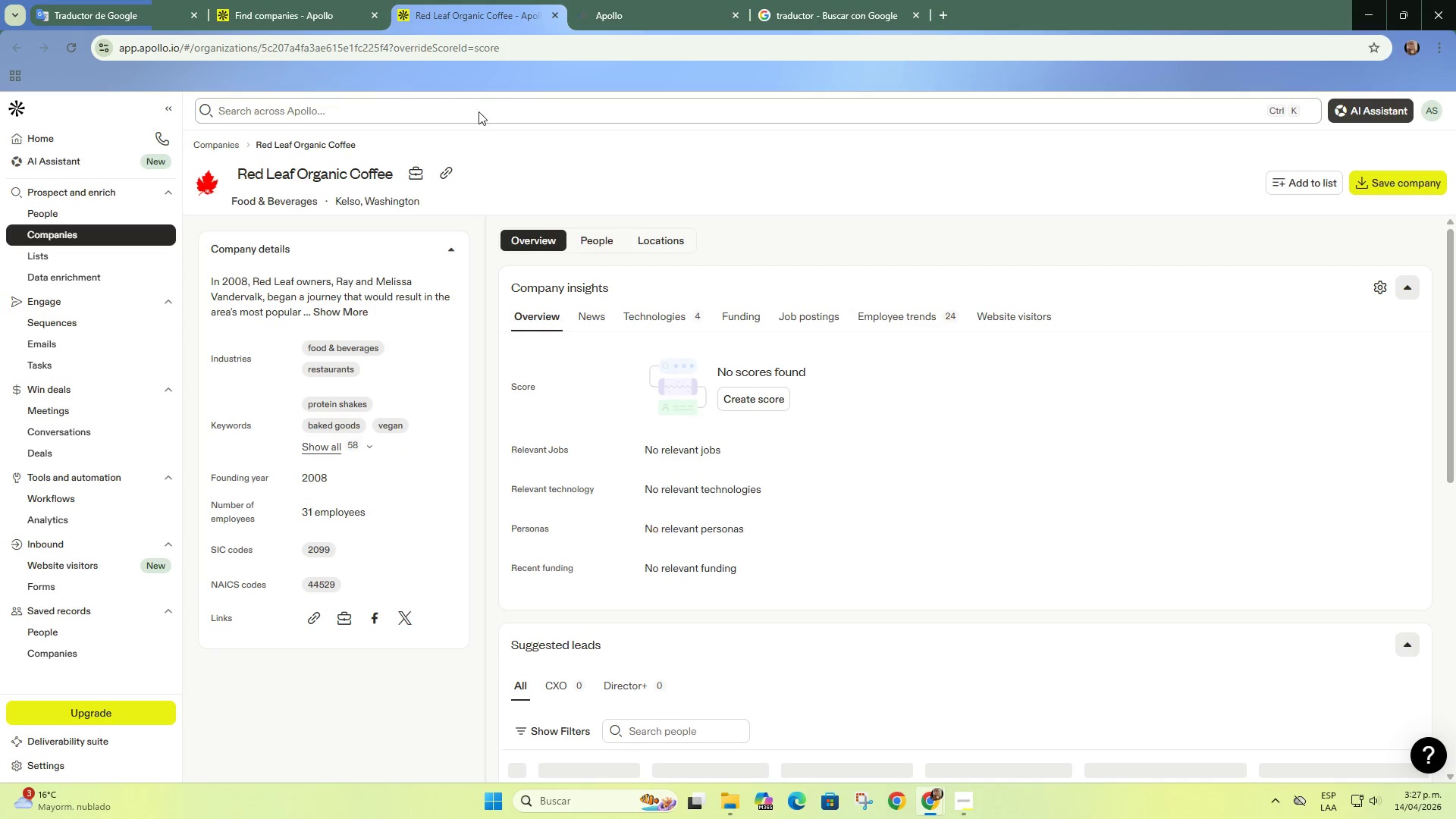 
left_click([851, 2])
 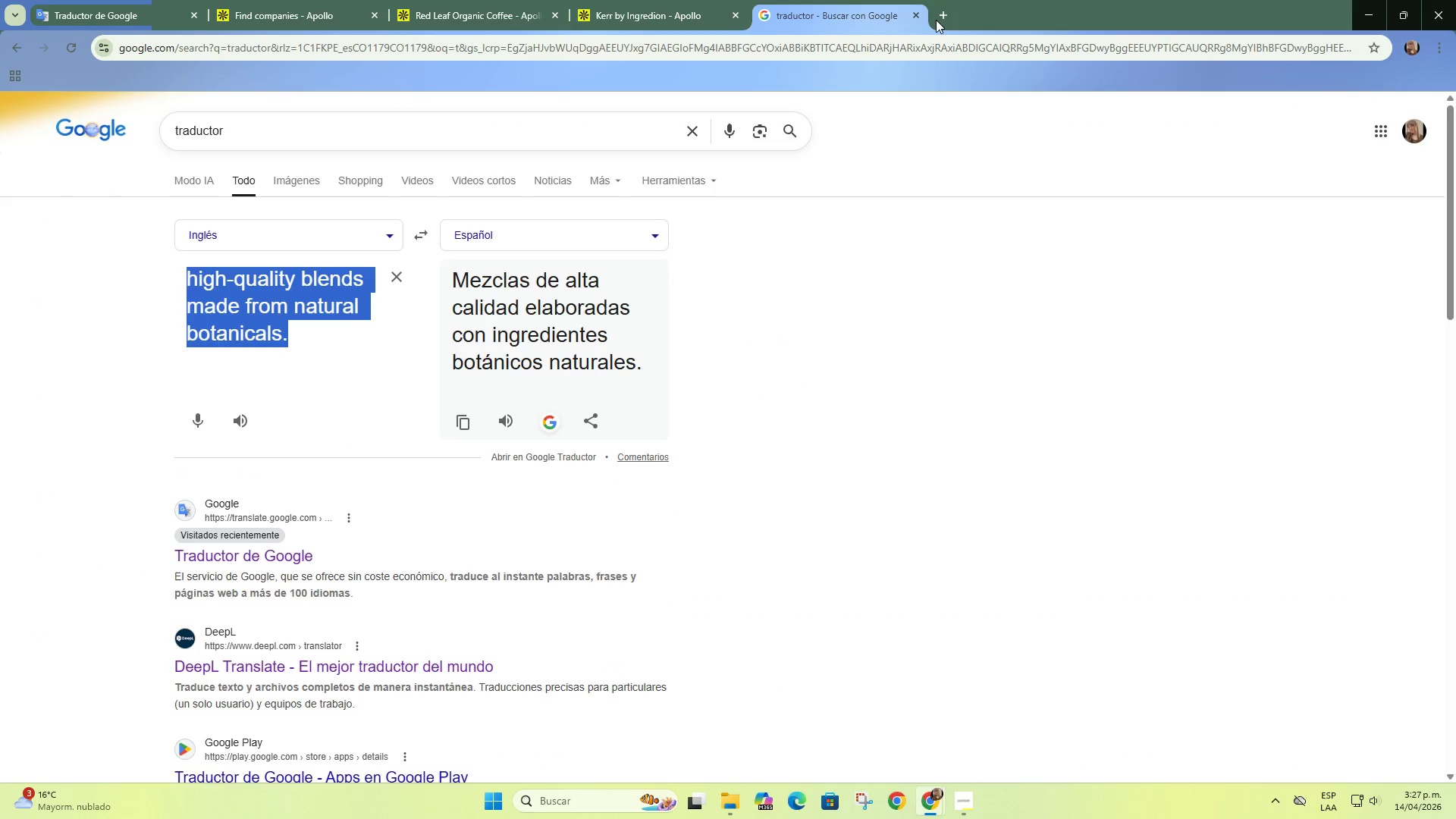 
left_click([937, 18])
 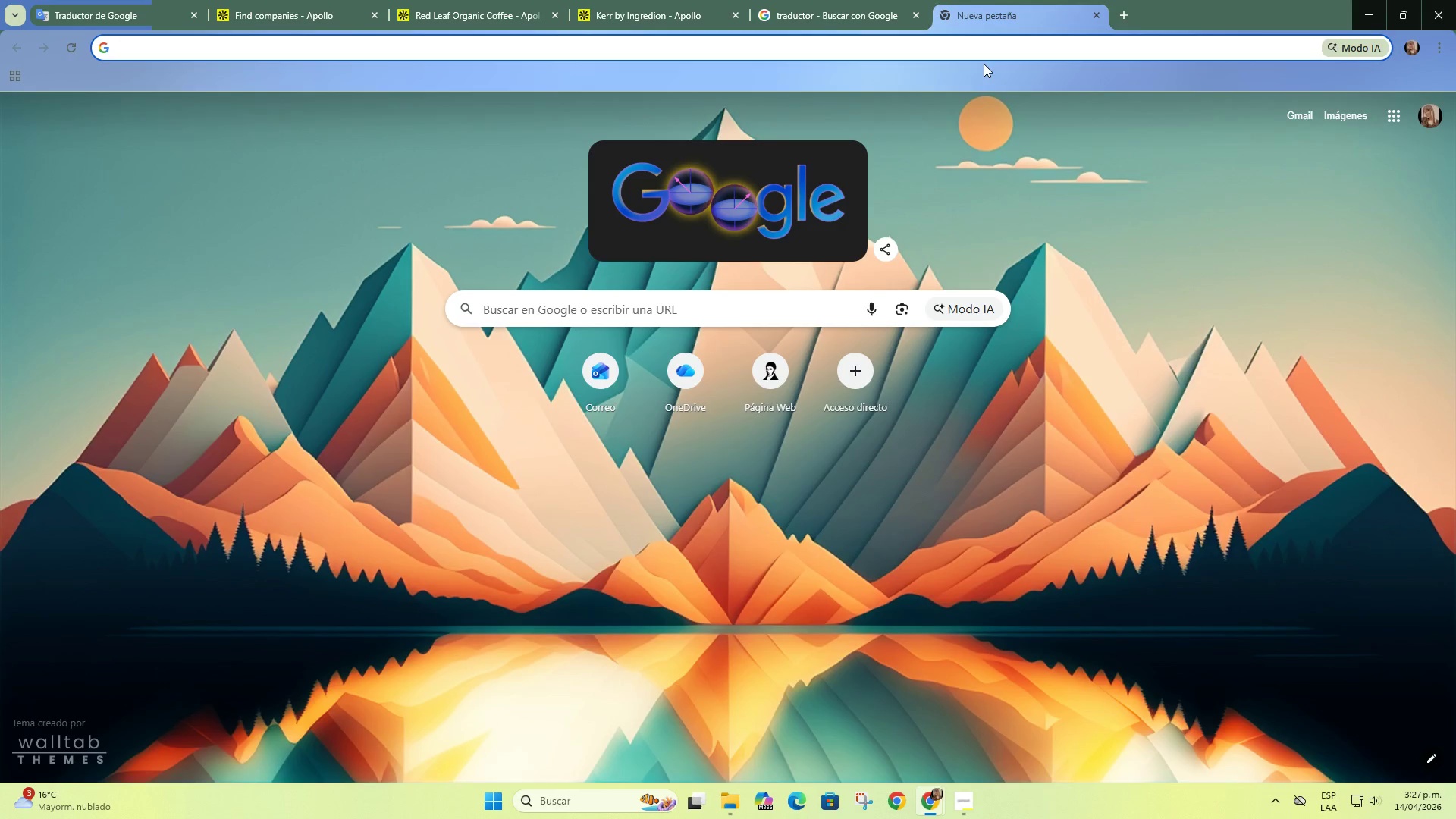 
type(que es un ateteria)
 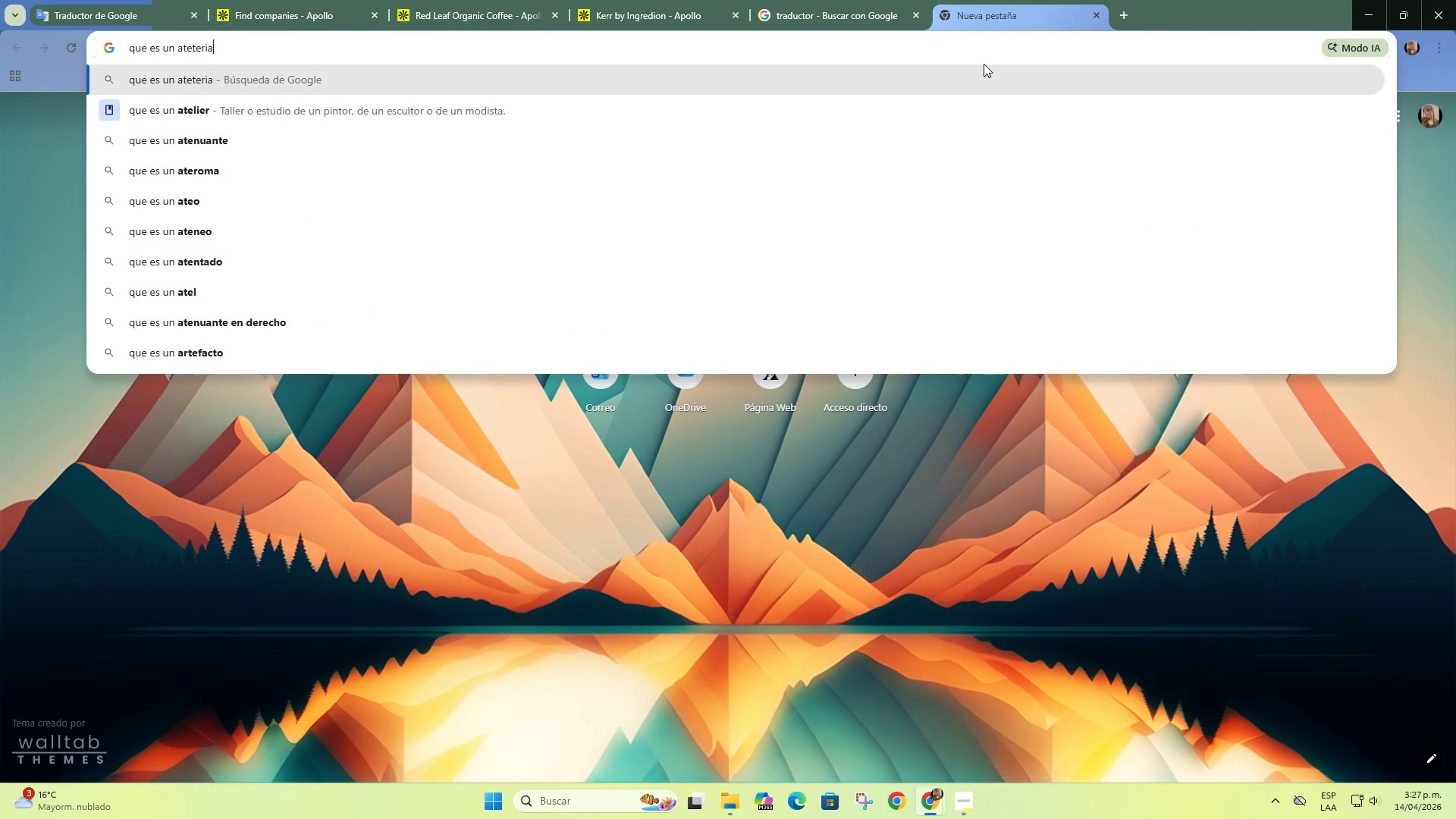 
key(Enter)
 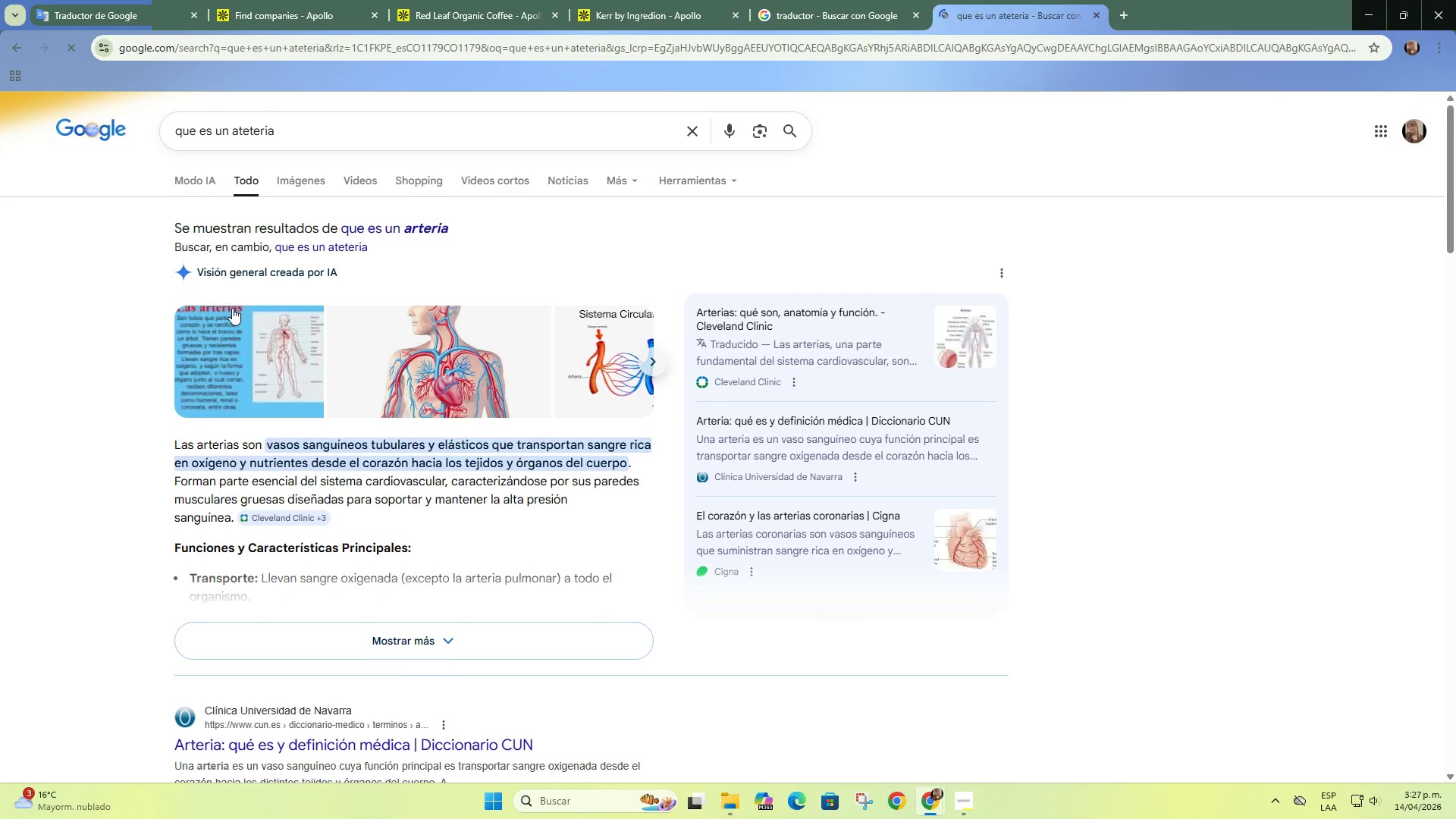 
left_click_drag(start_coordinate=[287, 130], to_coordinate=[230, 129])
 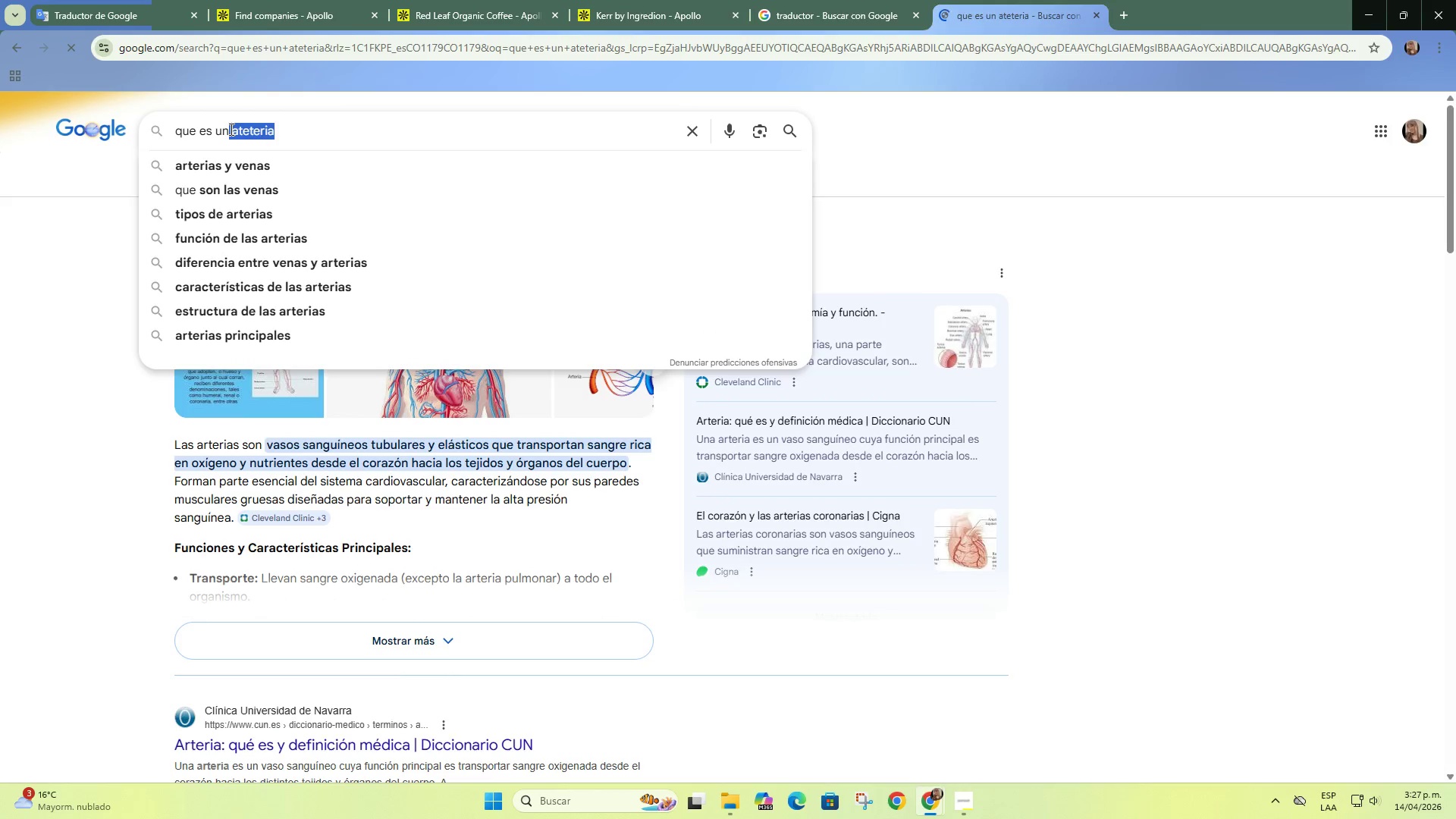 
key(Backspace)
type( teteria)
 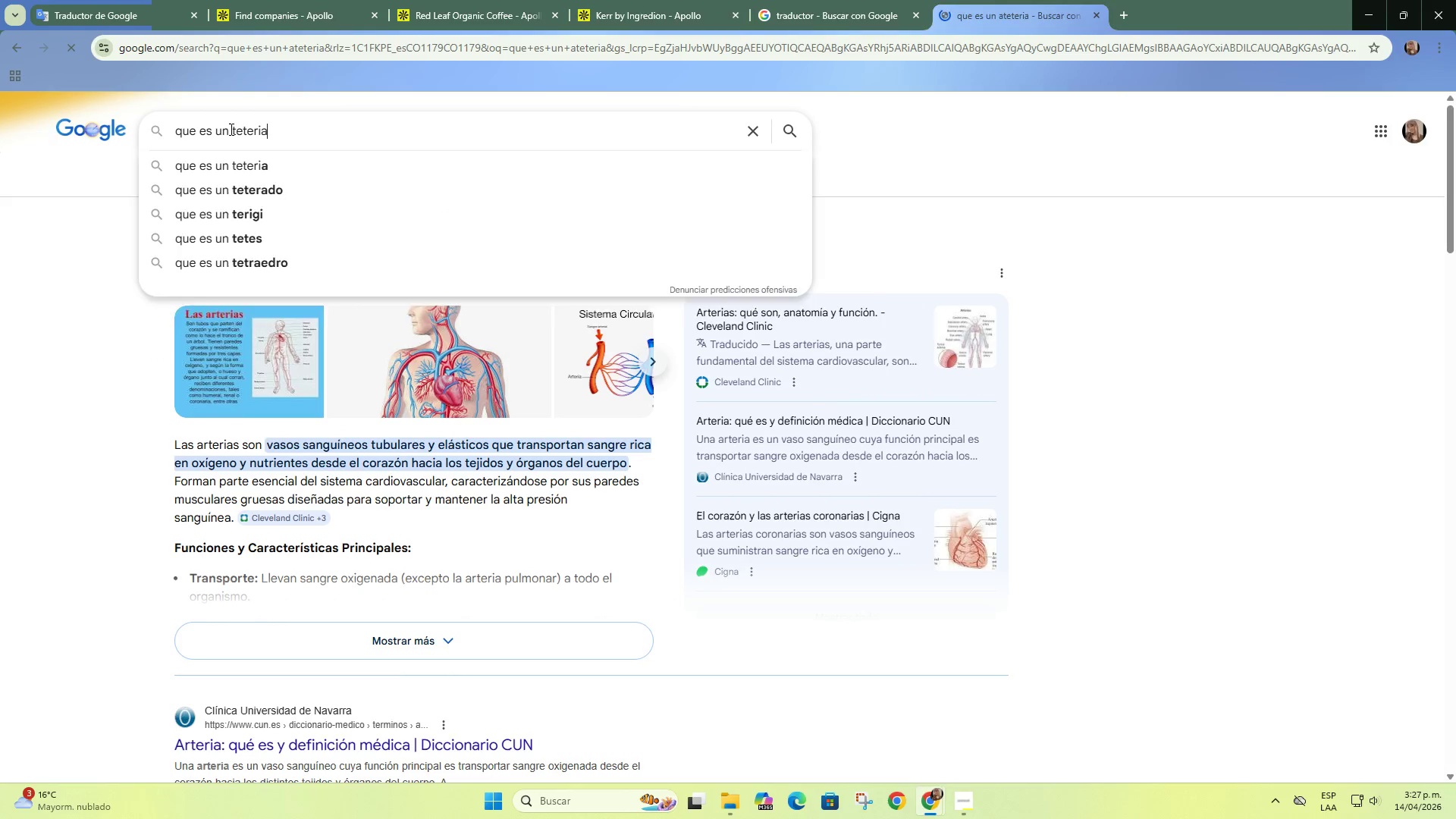 
key(Enter)
 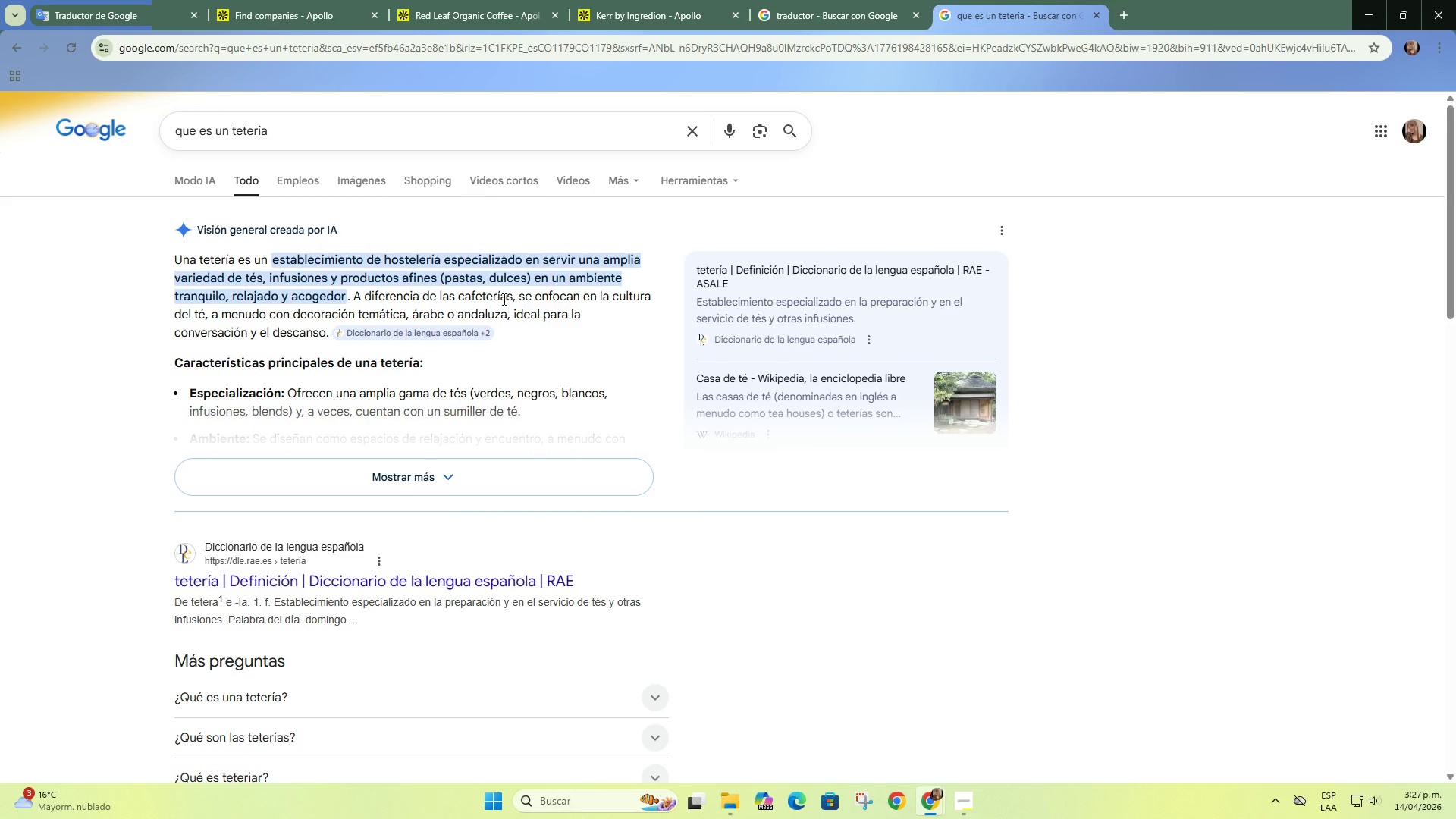 
wait(6.22)
 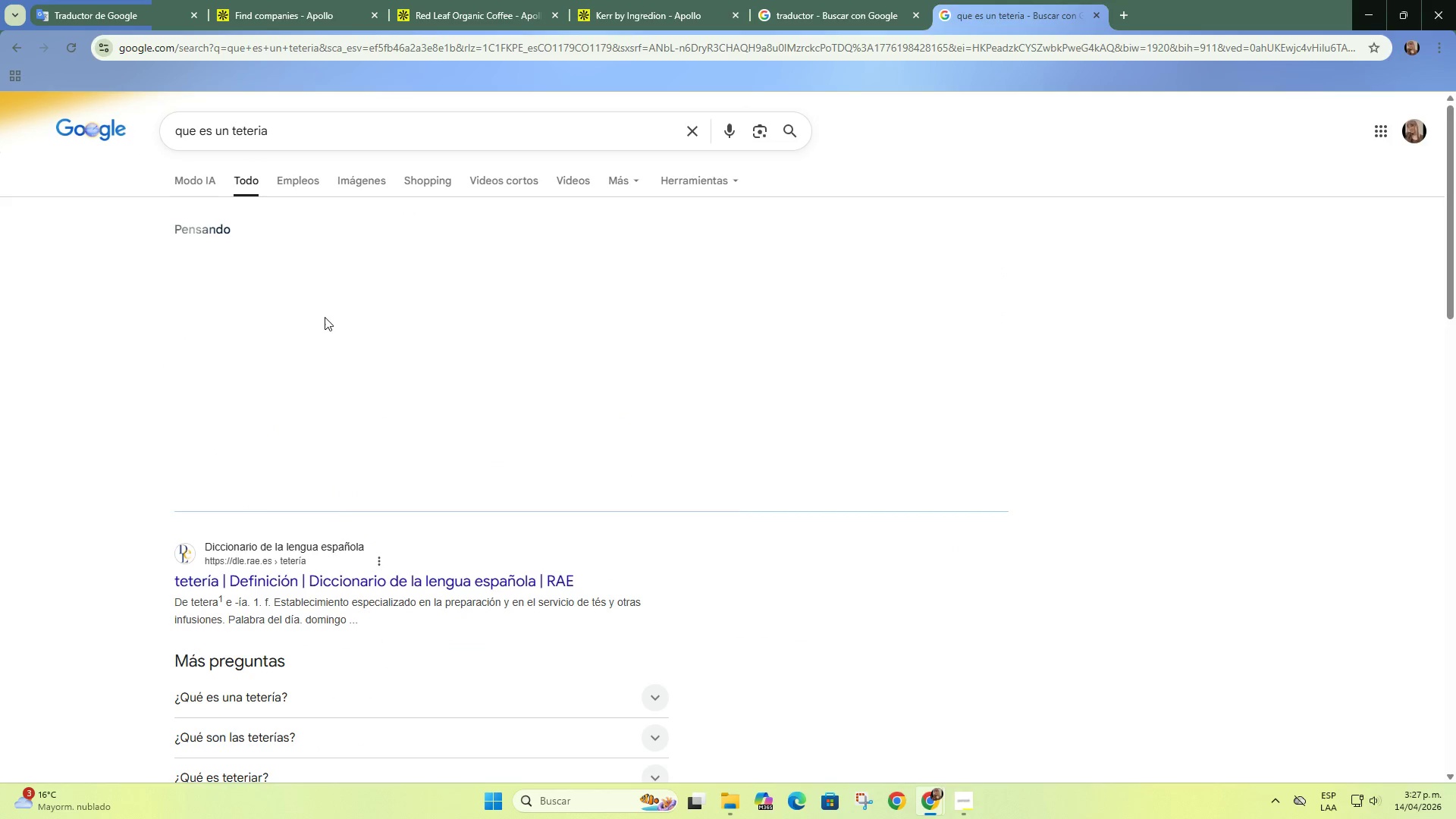 
left_click_drag(start_coordinate=[246, 278], to_coordinate=[532, 281])
 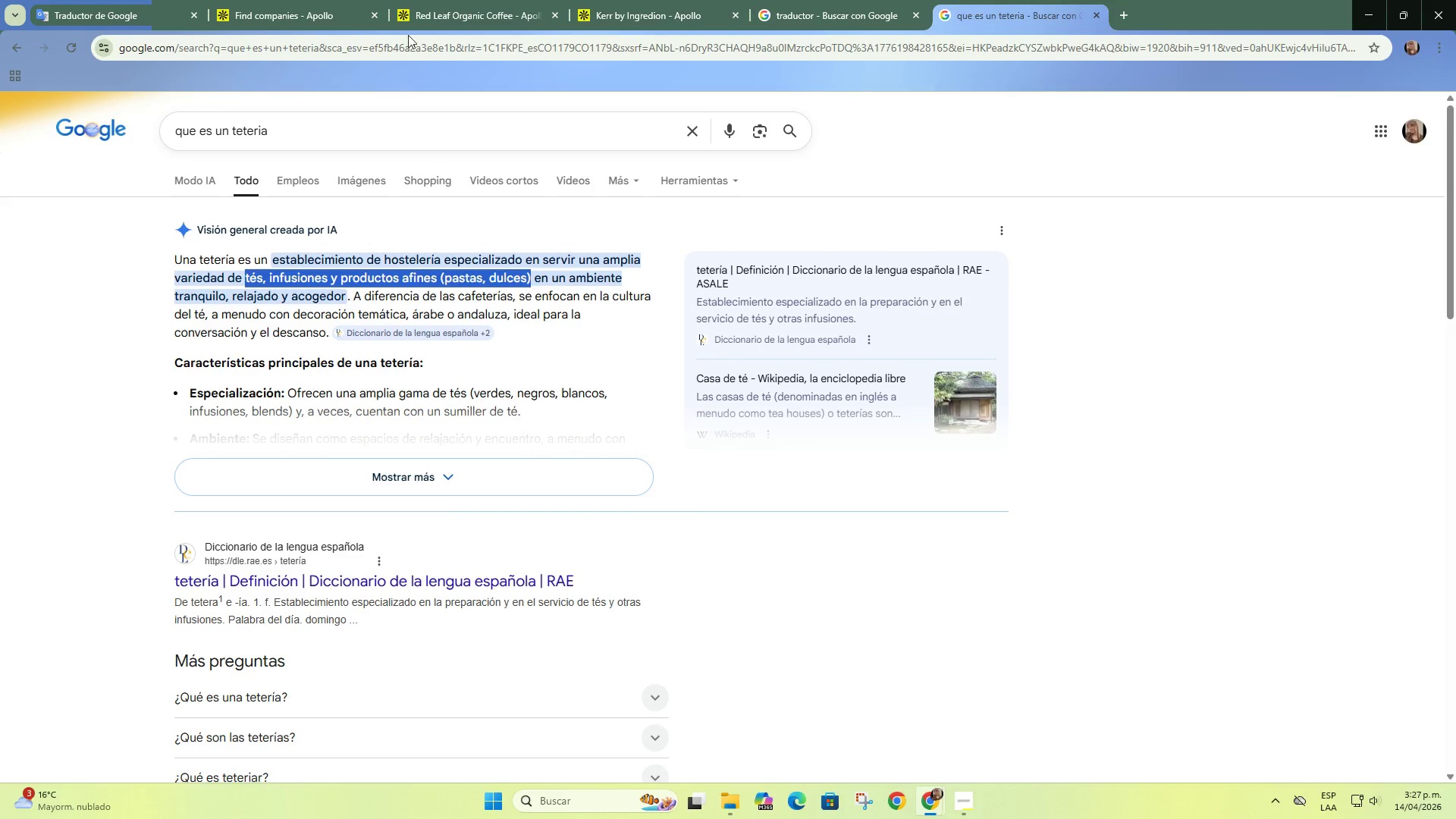 
left_click([452, 0])
 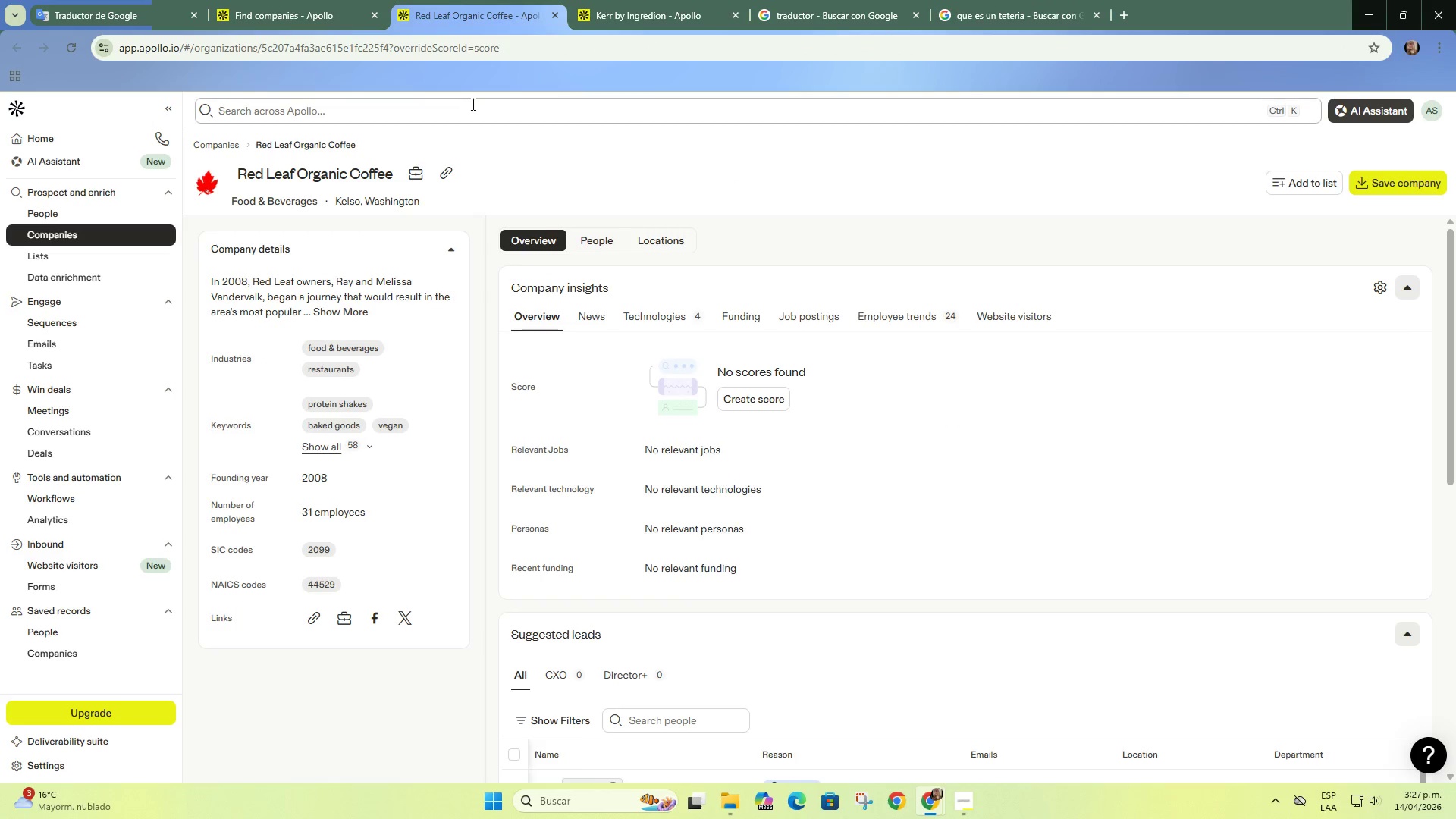 
left_click_drag(start_coordinate=[218, 0], to_coordinate=[223, 0])
 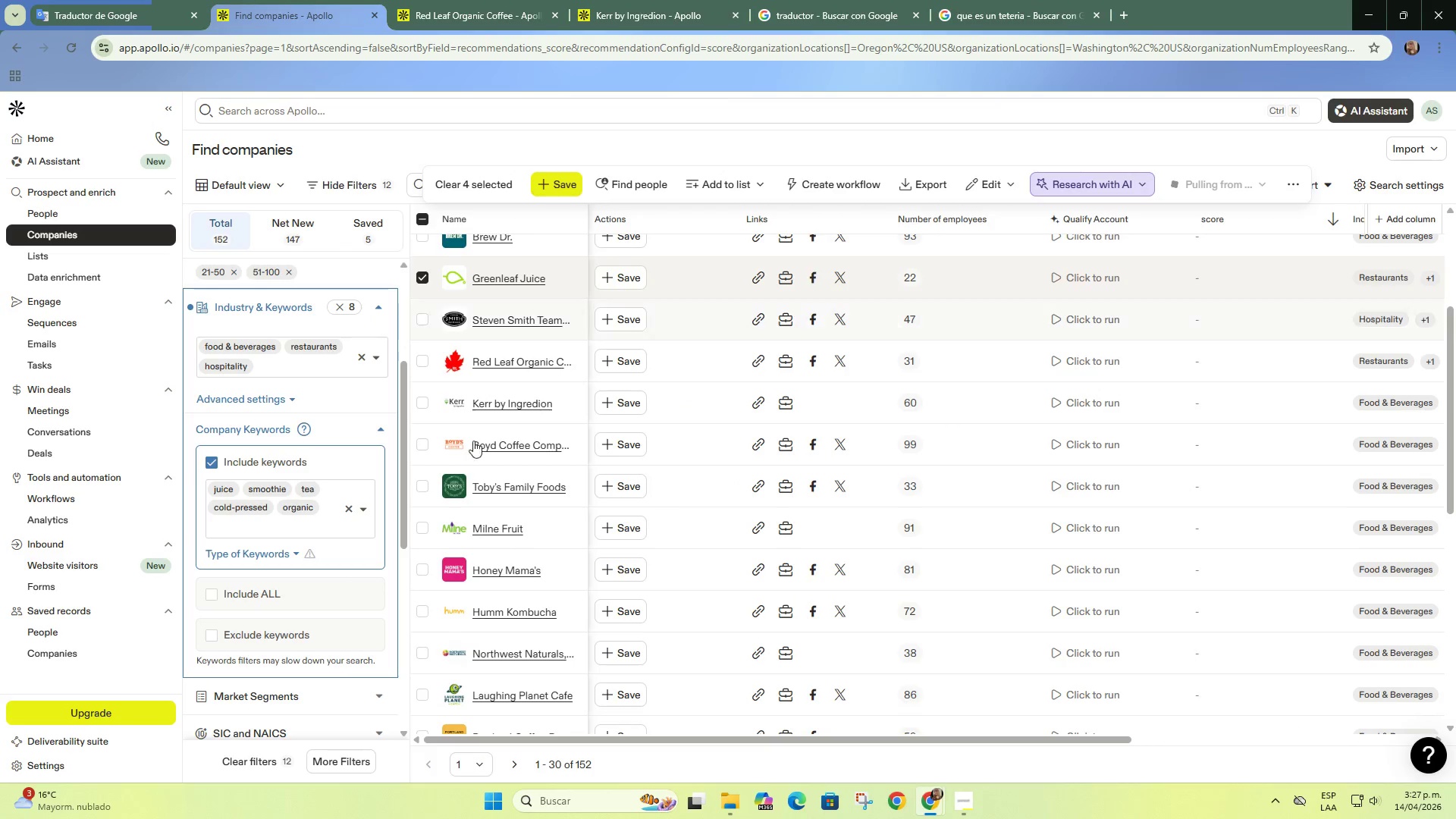 
scroll: coordinate [537, 509], scroll_direction: up, amount: 8.0
 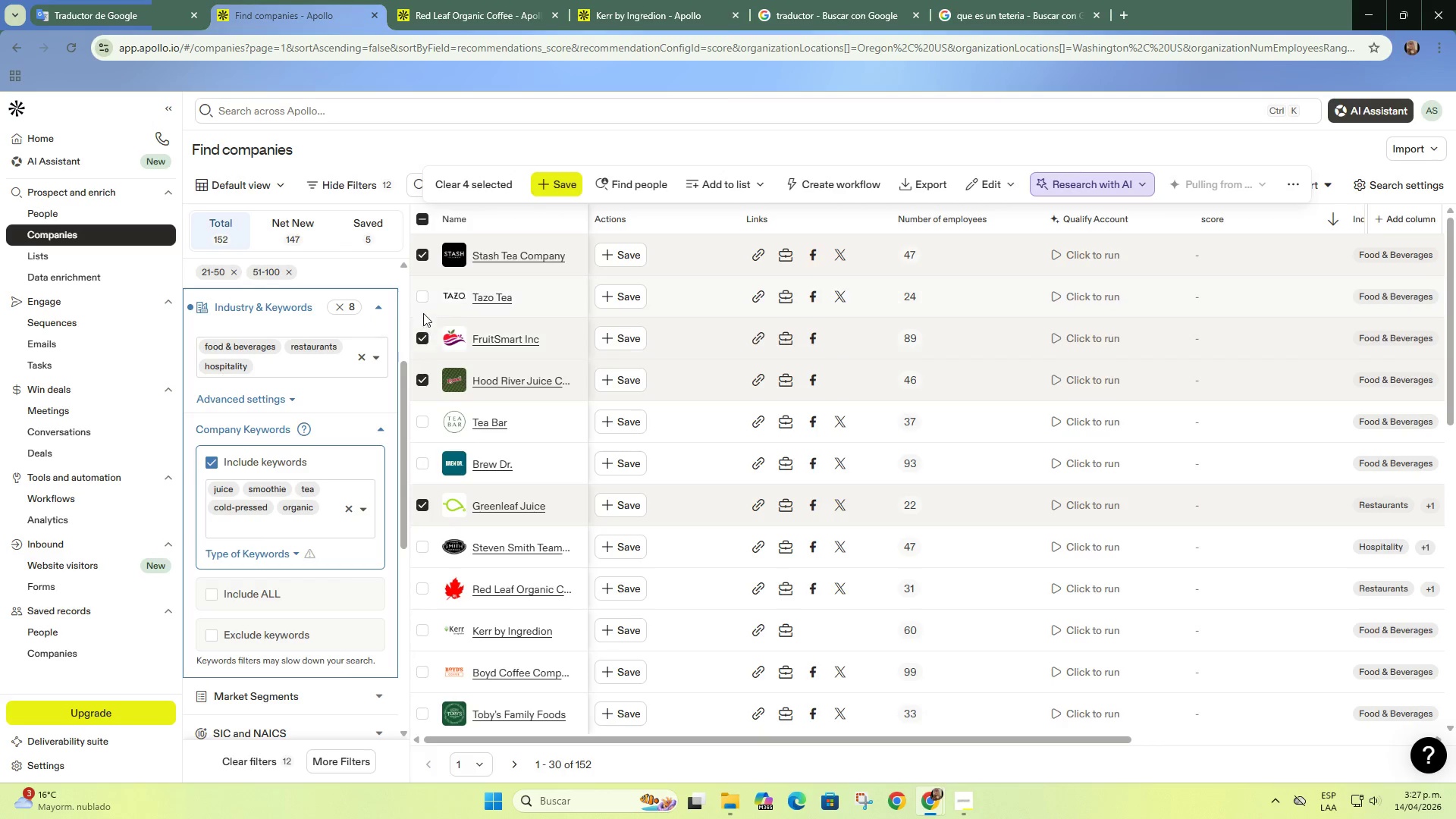 
left_click([423, 301])
 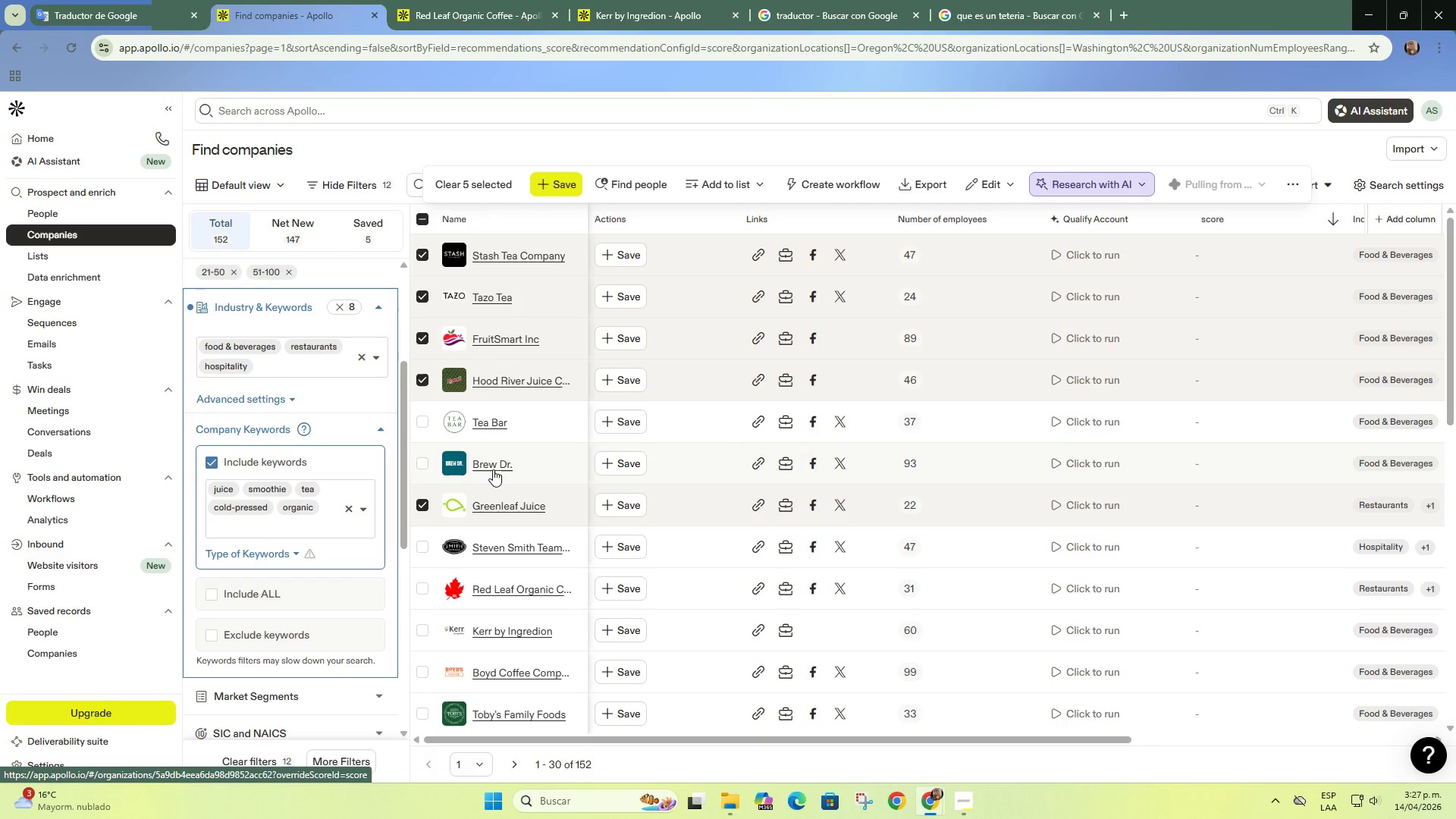 
right_click([488, 422])
 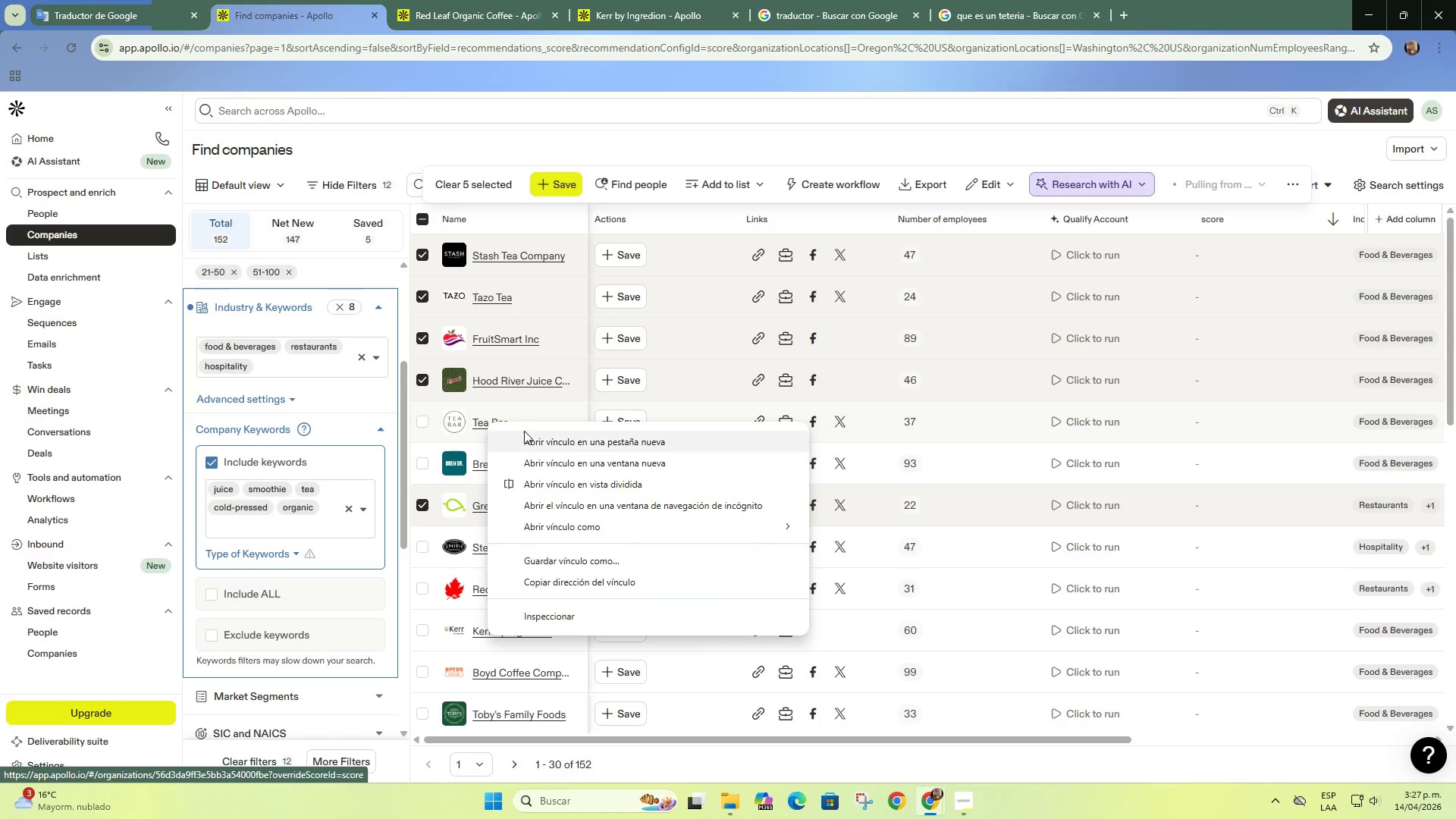 
left_click([529, 442])
 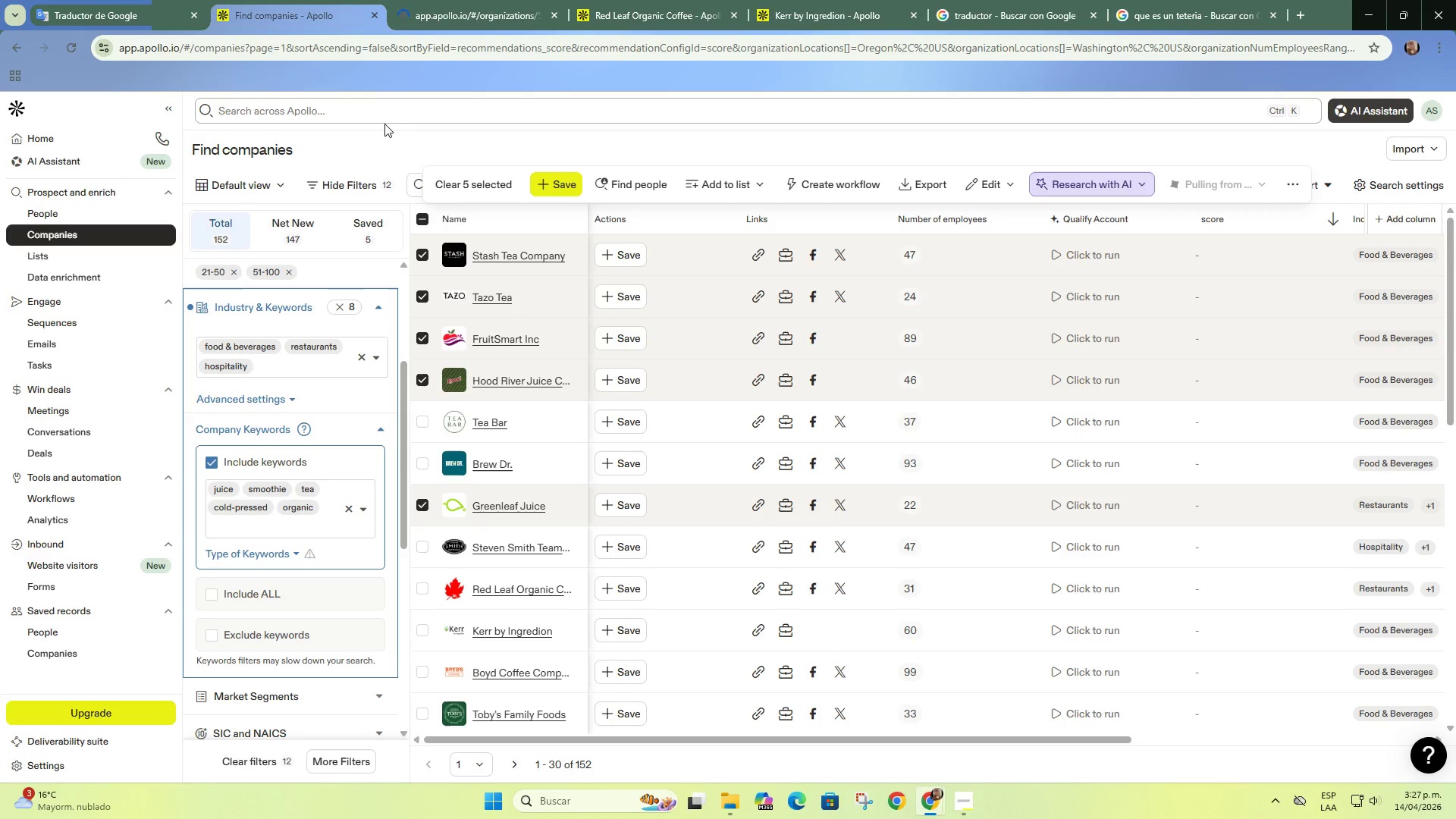 
left_click([657, 0])
 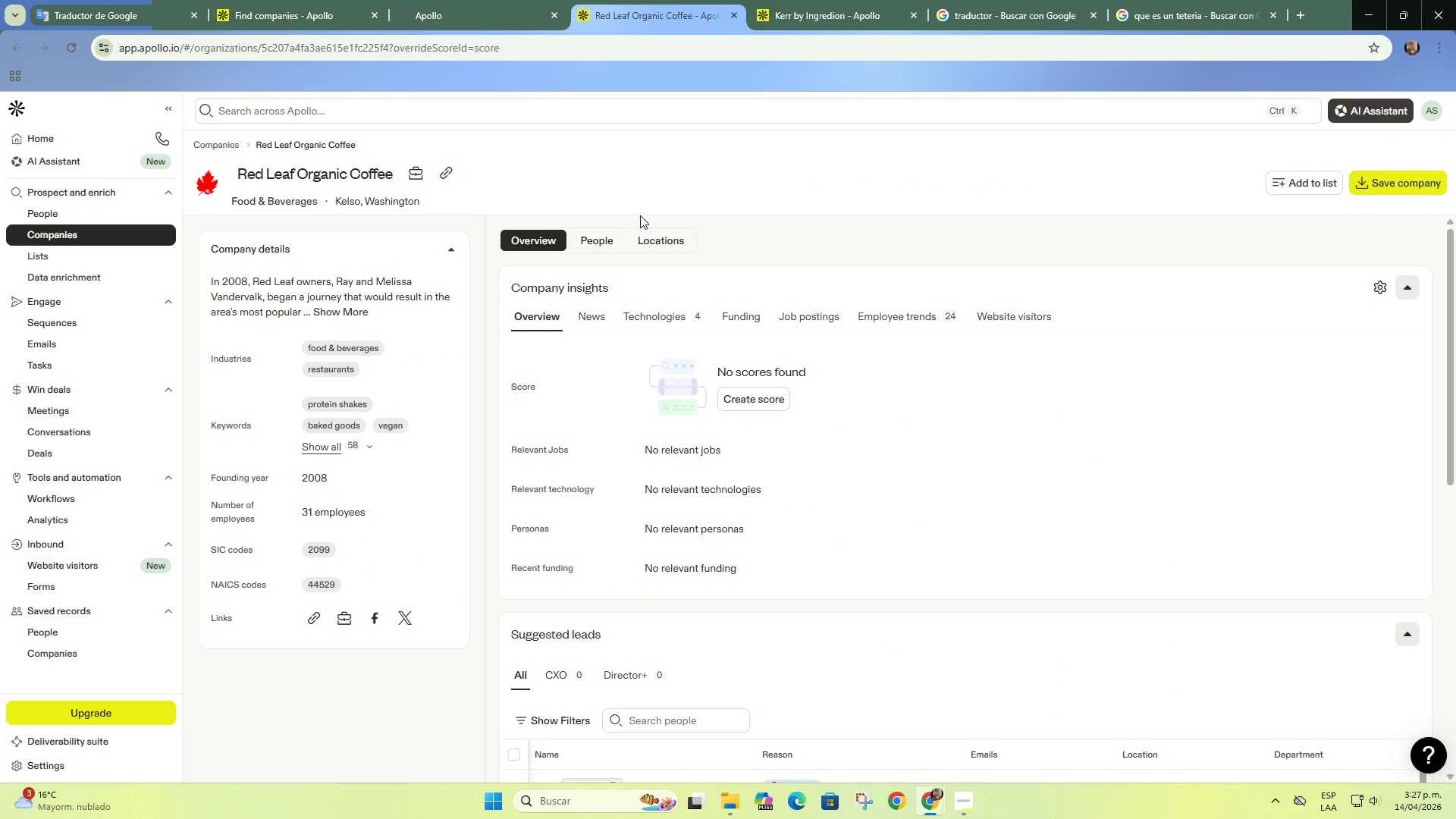 
left_click([887, 0])
 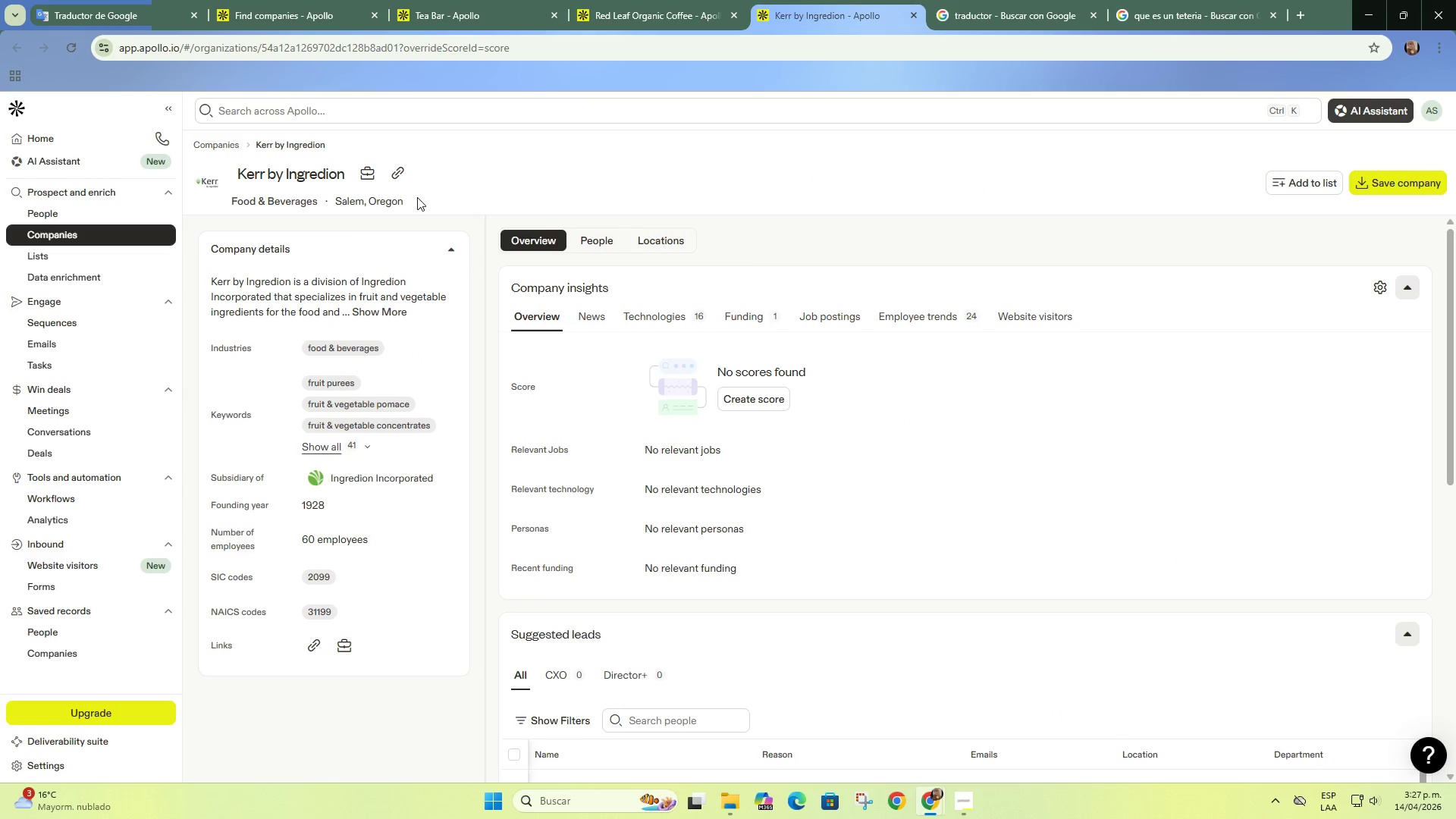 
left_click([401, 172])
 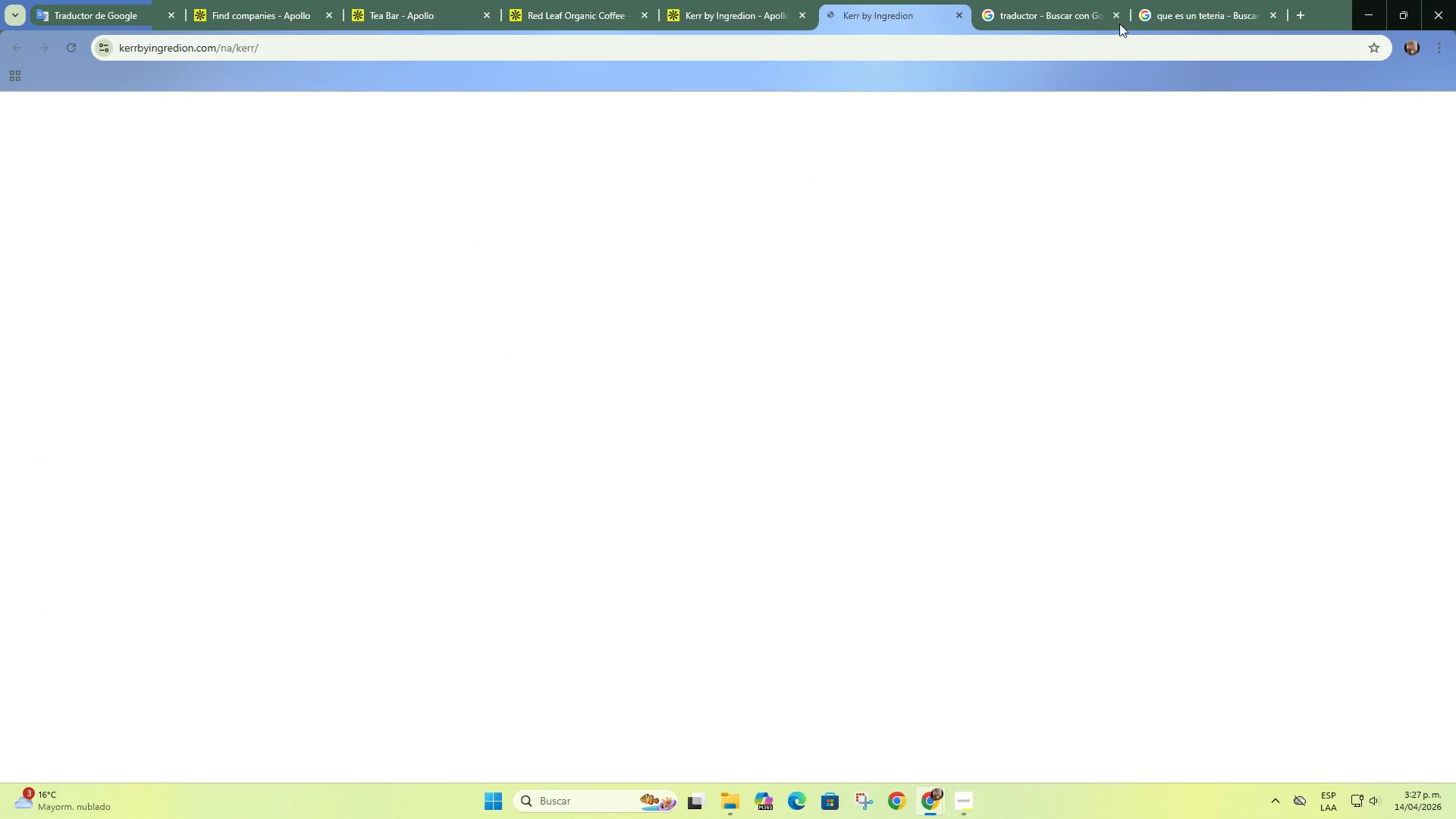 
left_click([1087, 0])
 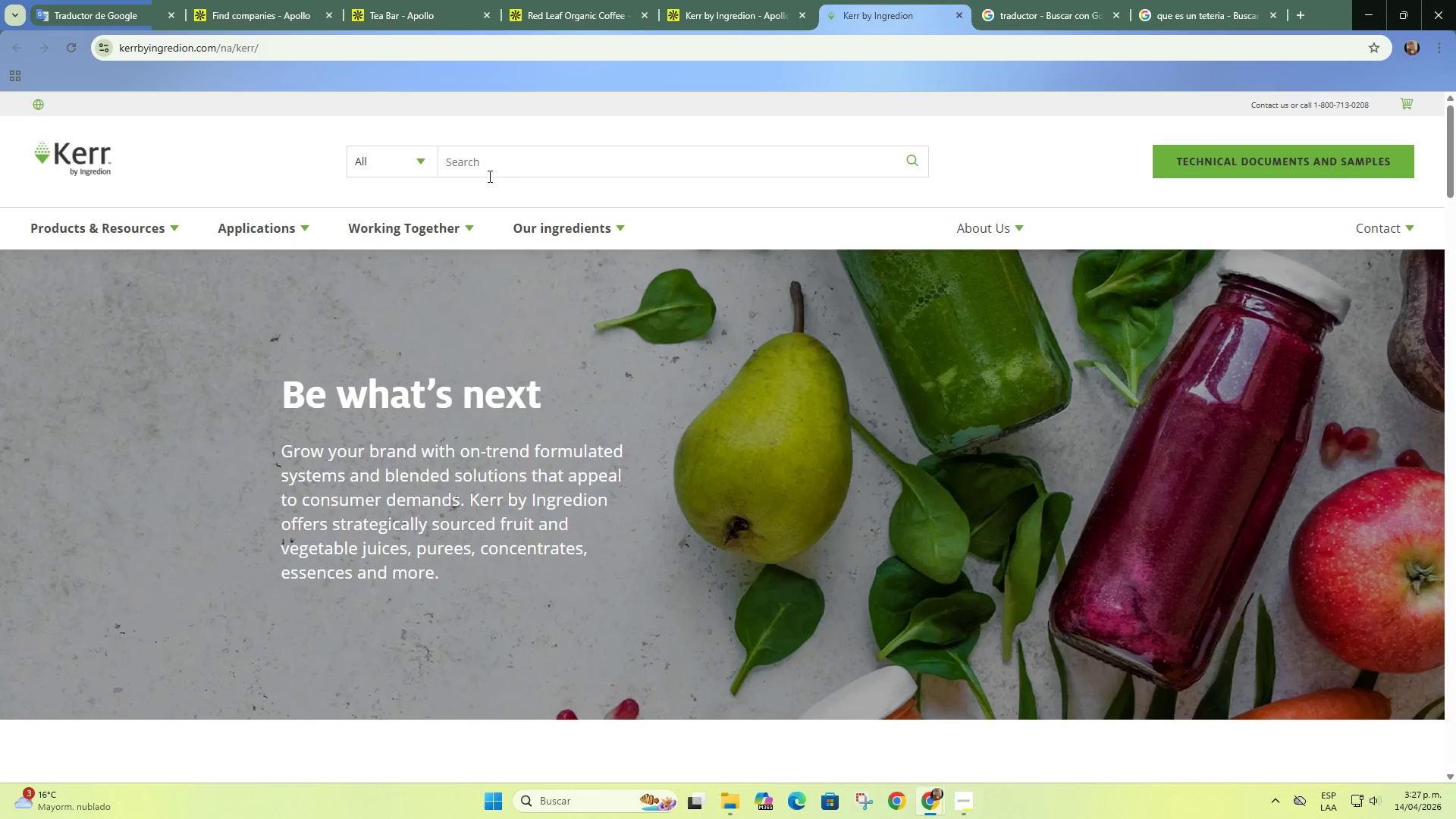 
left_click([715, 0])
 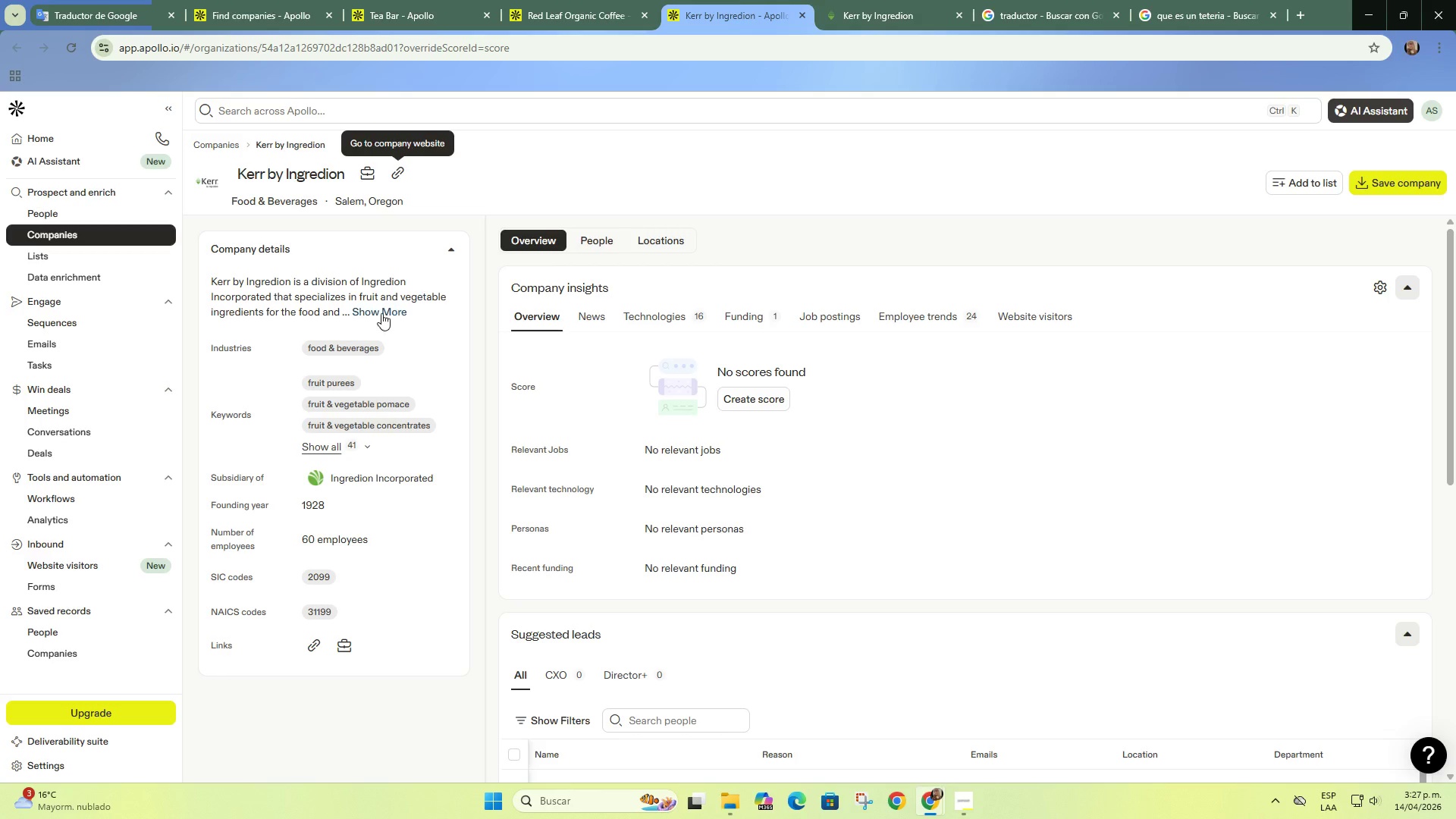 
left_click([381, 313])
 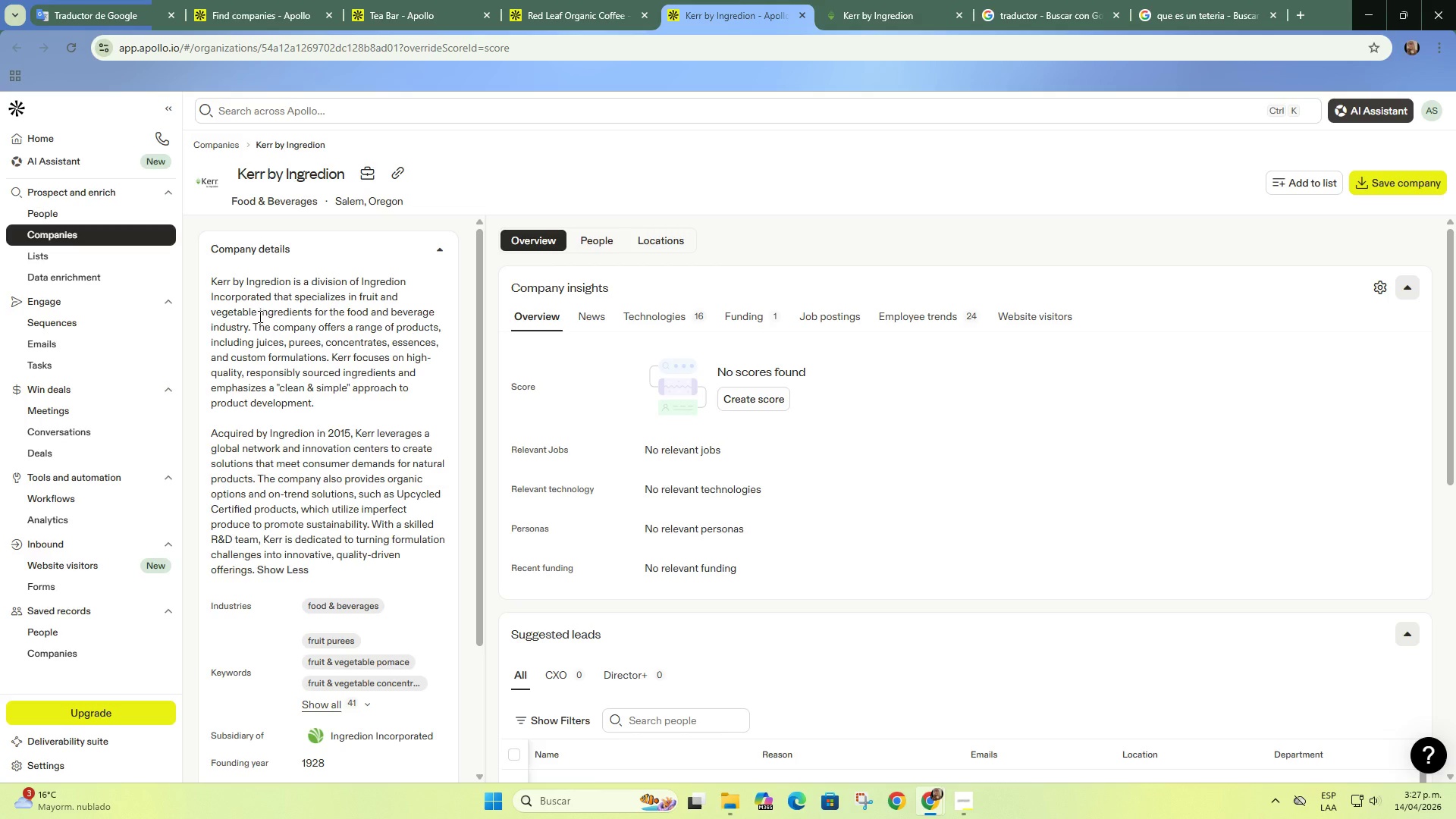 
left_click_drag(start_coordinate=[243, 314], to_coordinate=[256, 326])
 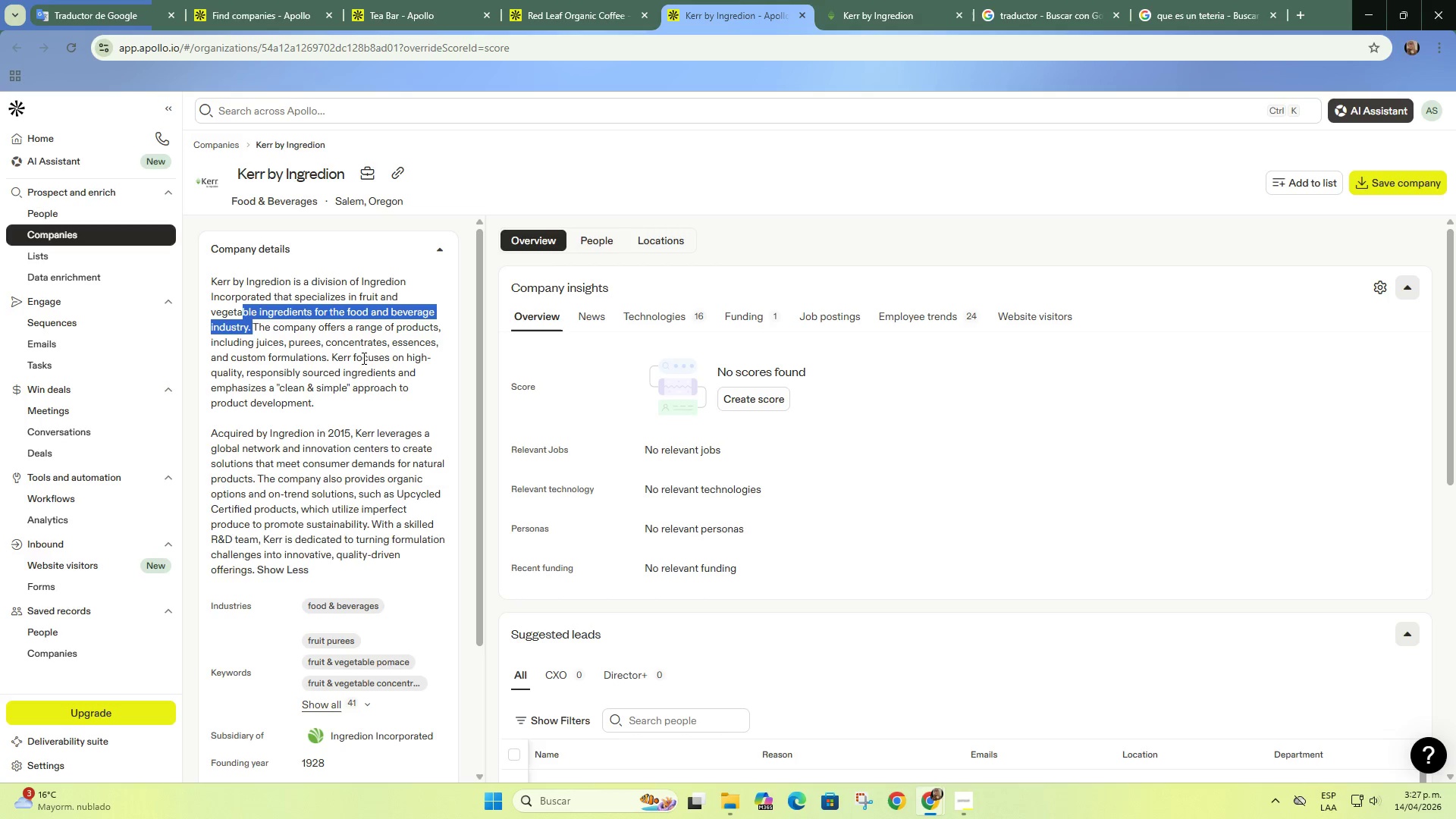 
wait(7.58)
 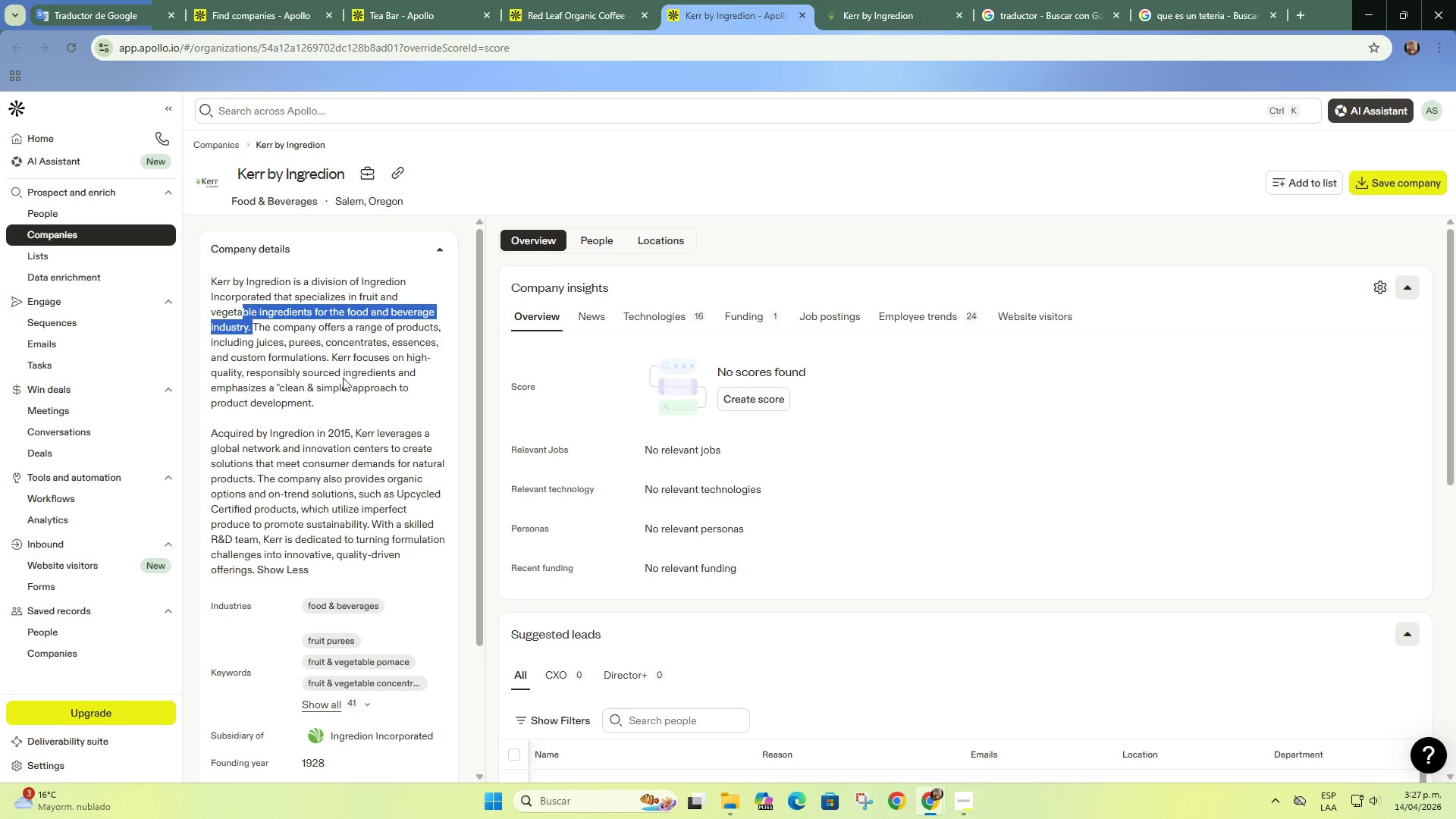 
left_click_drag(start_coordinate=[375, 356], to_coordinate=[320, 404])
 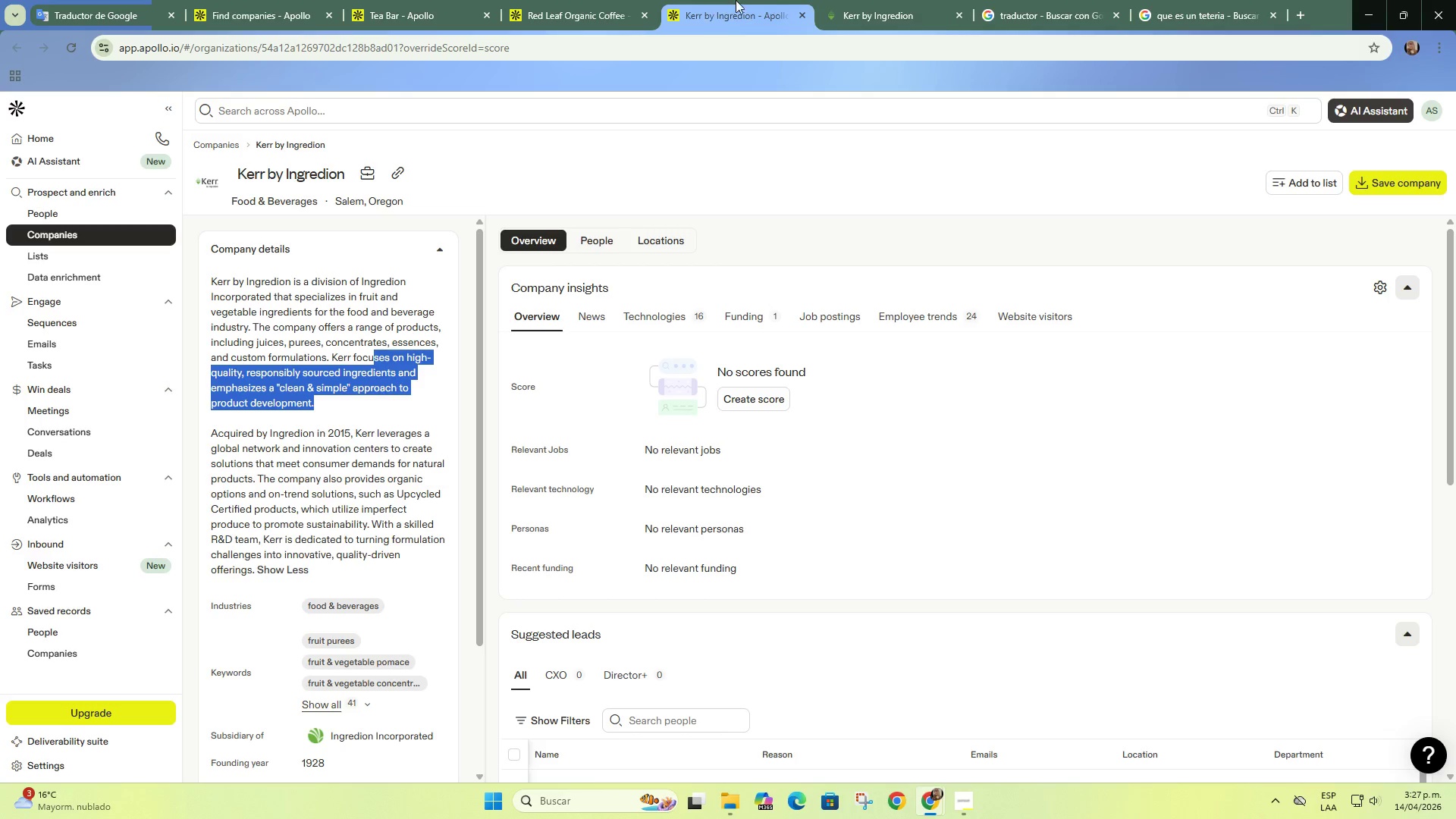 
left_click([830, 0])
 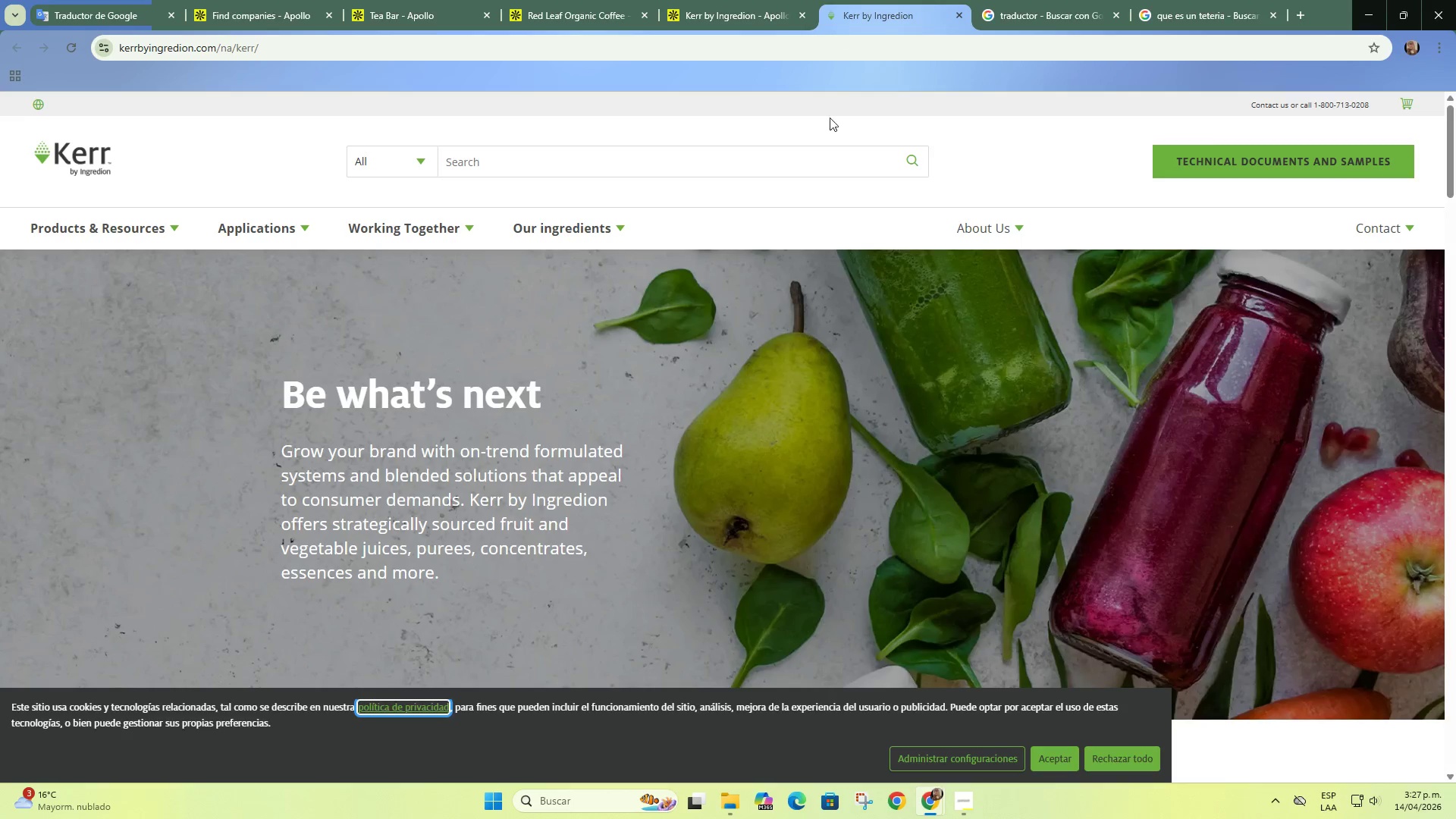 
scroll: coordinate [816, 175], scroll_direction: up, amount: 2.0
 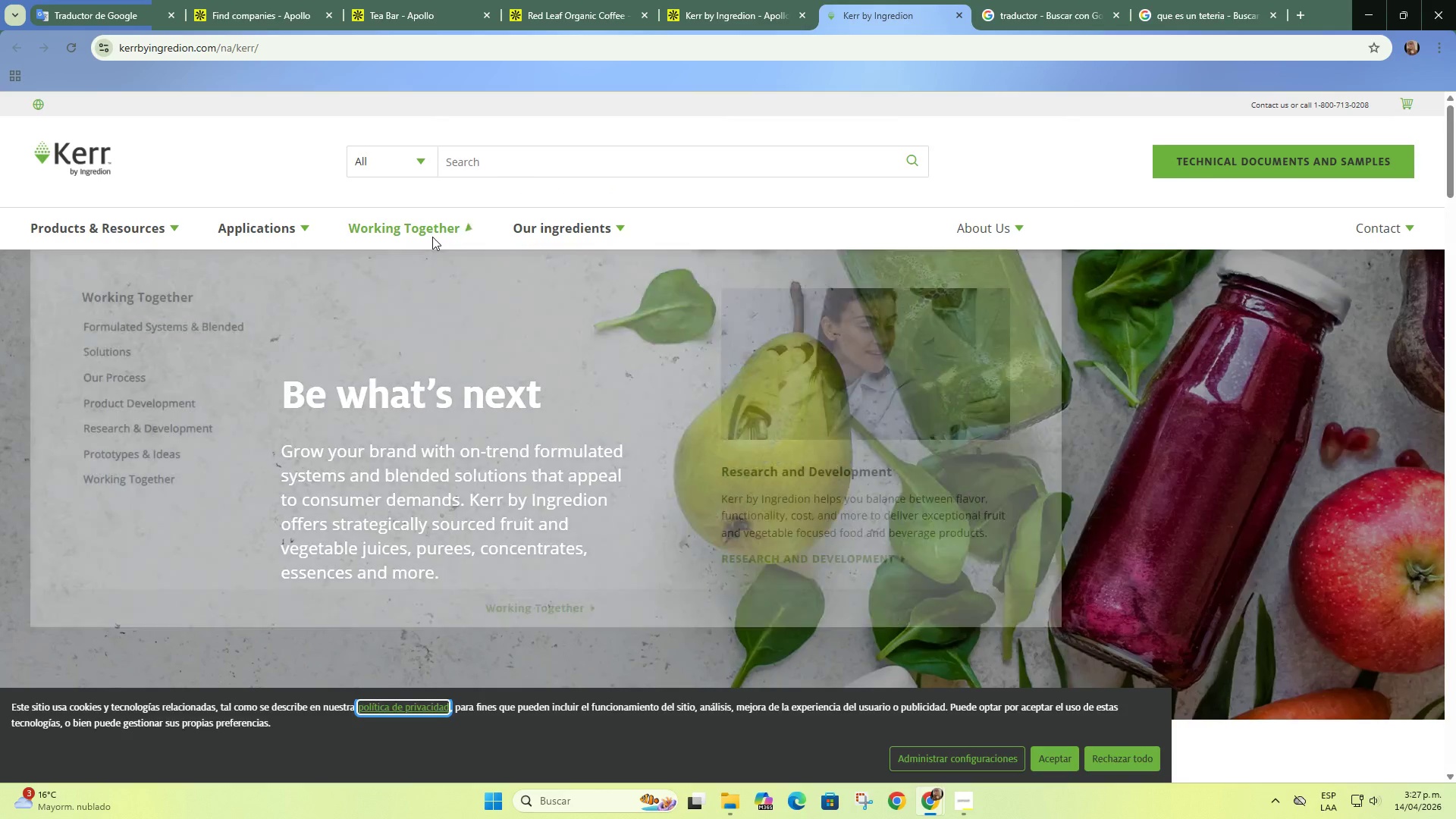 
mouse_move([260, 233])
 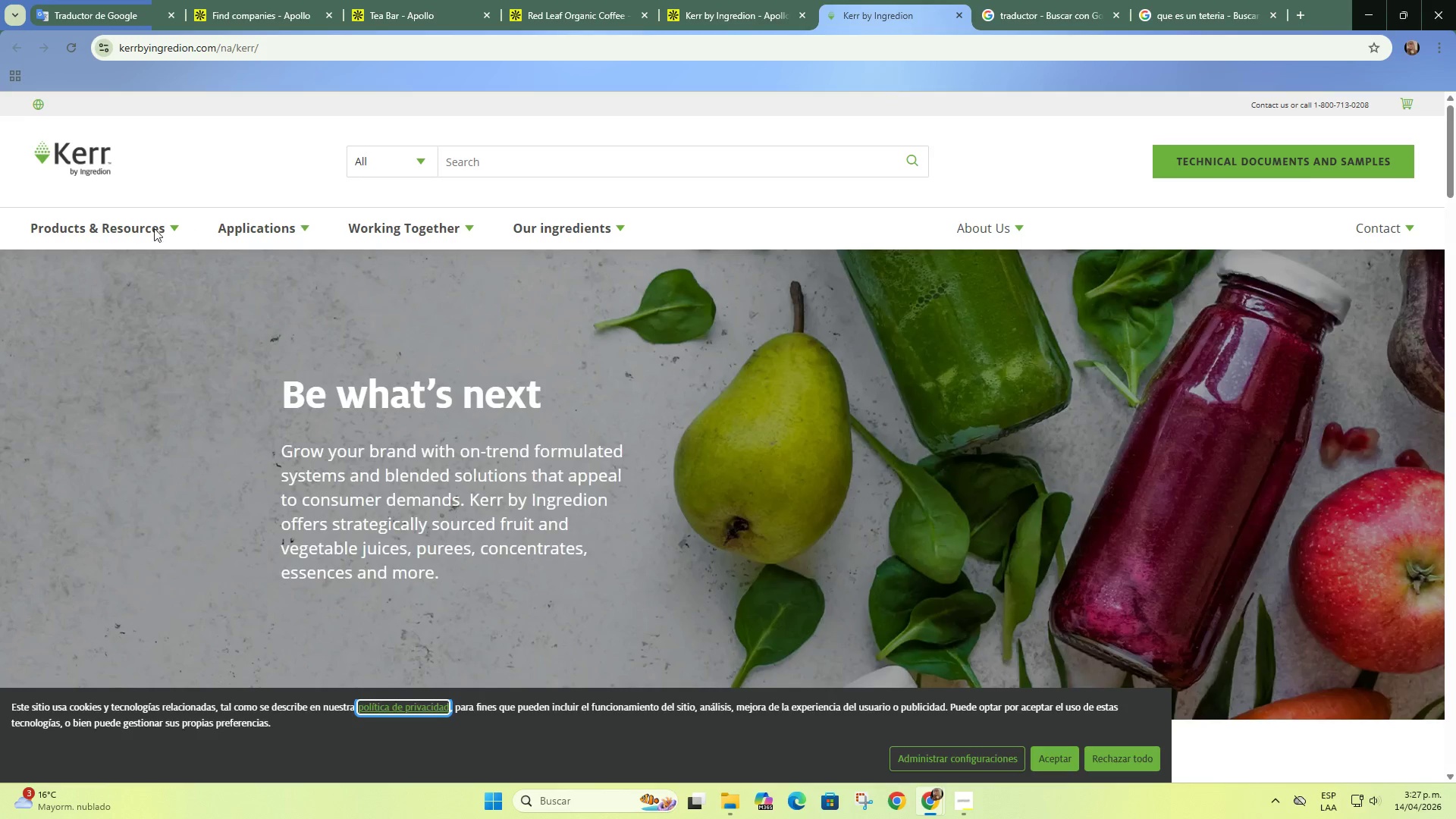 
mouse_move([159, 221])
 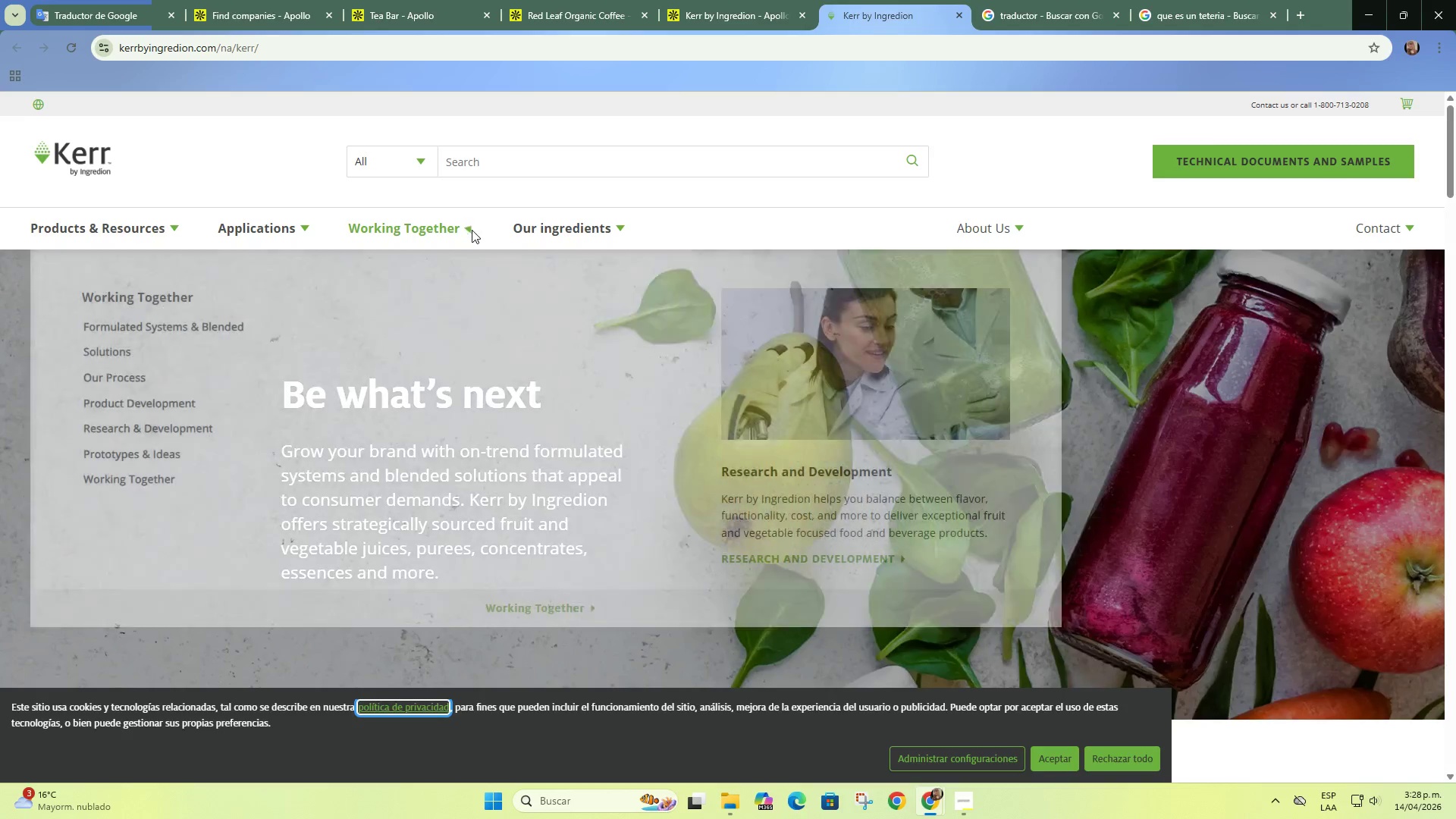 
scroll: coordinate [770, 305], scroll_direction: down, amount: 18.0
 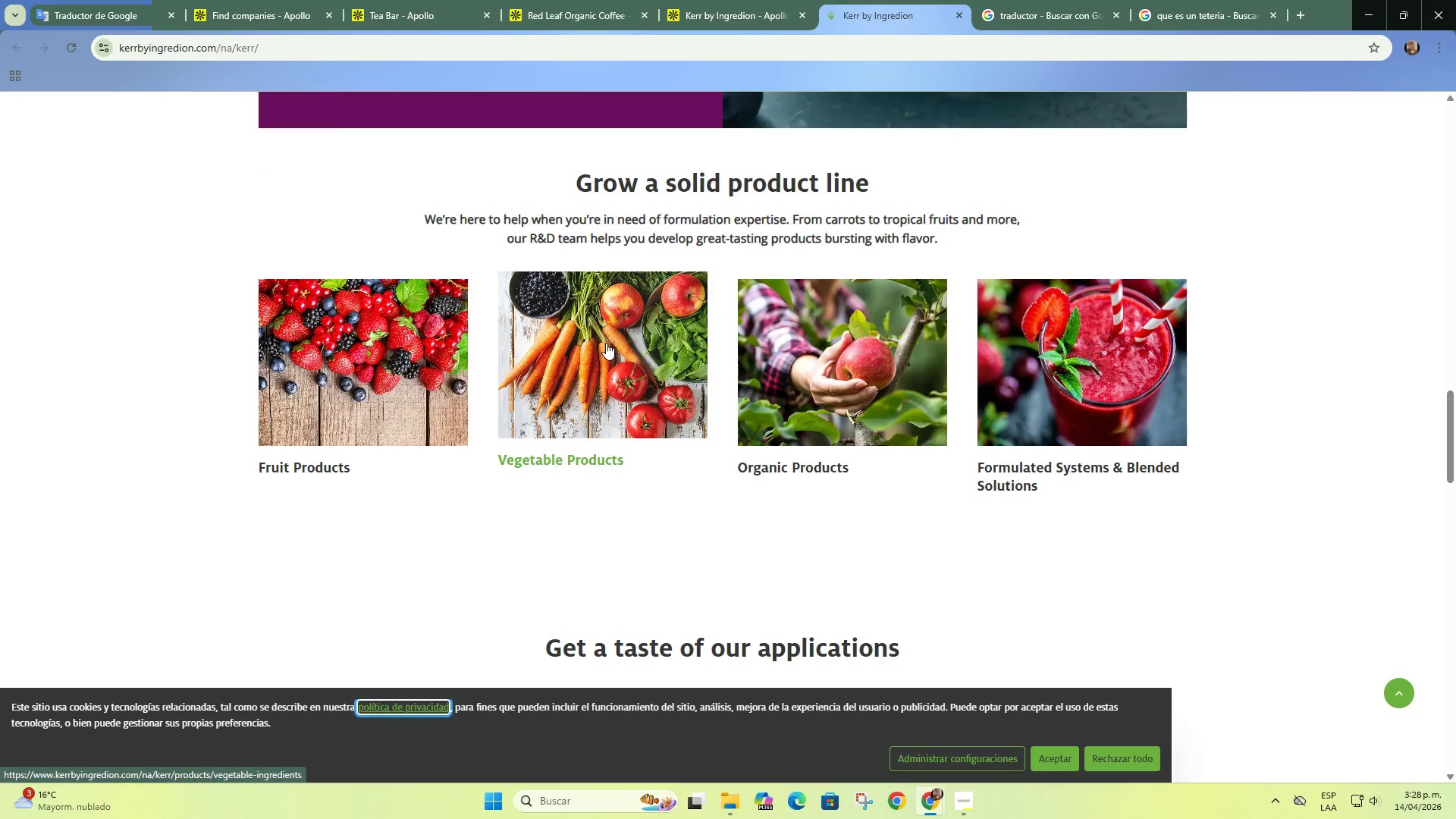 
left_click([1068, 340])
 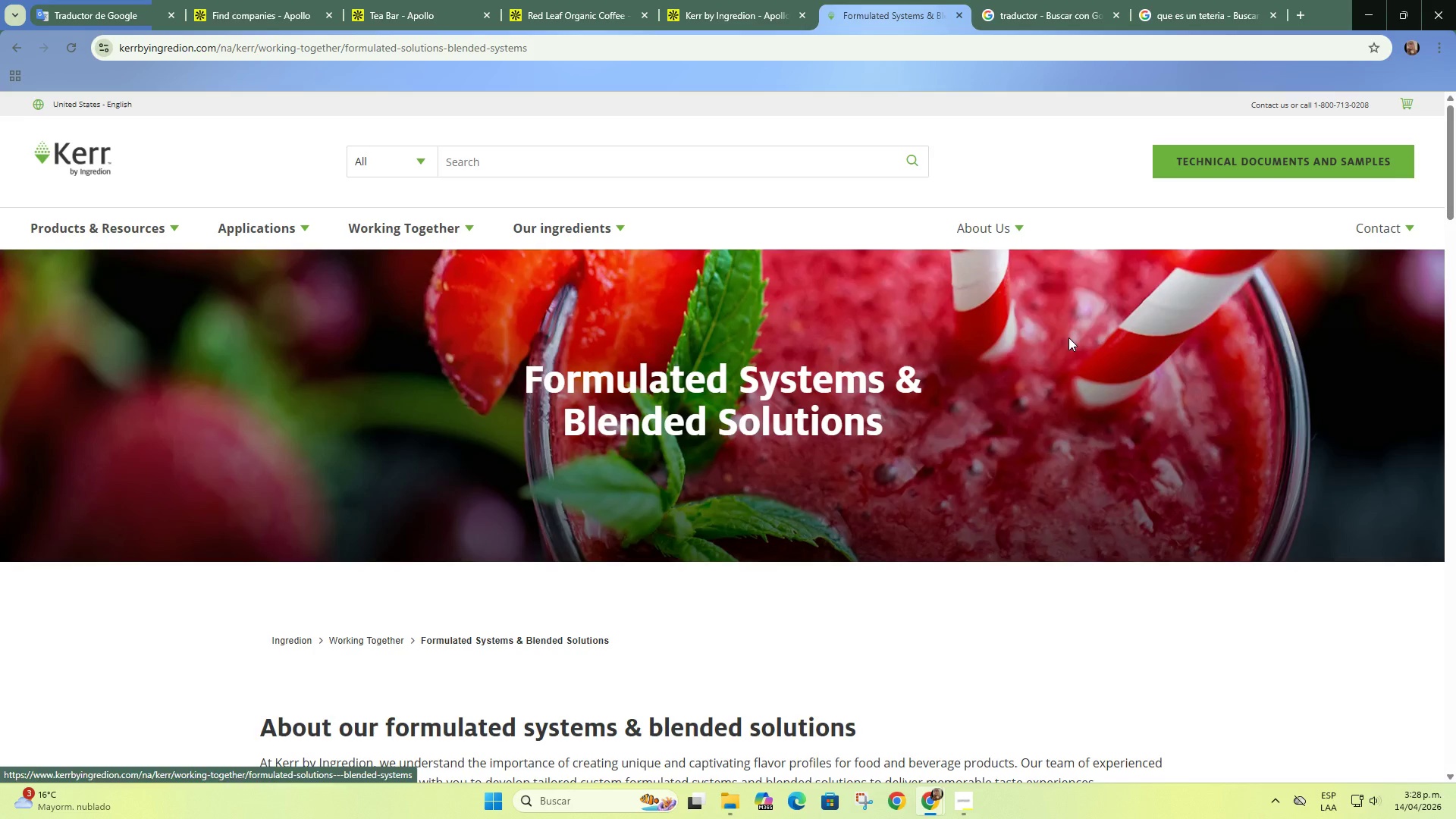 
scroll: coordinate [1095, 393], scroll_direction: down, amount: 48.0
 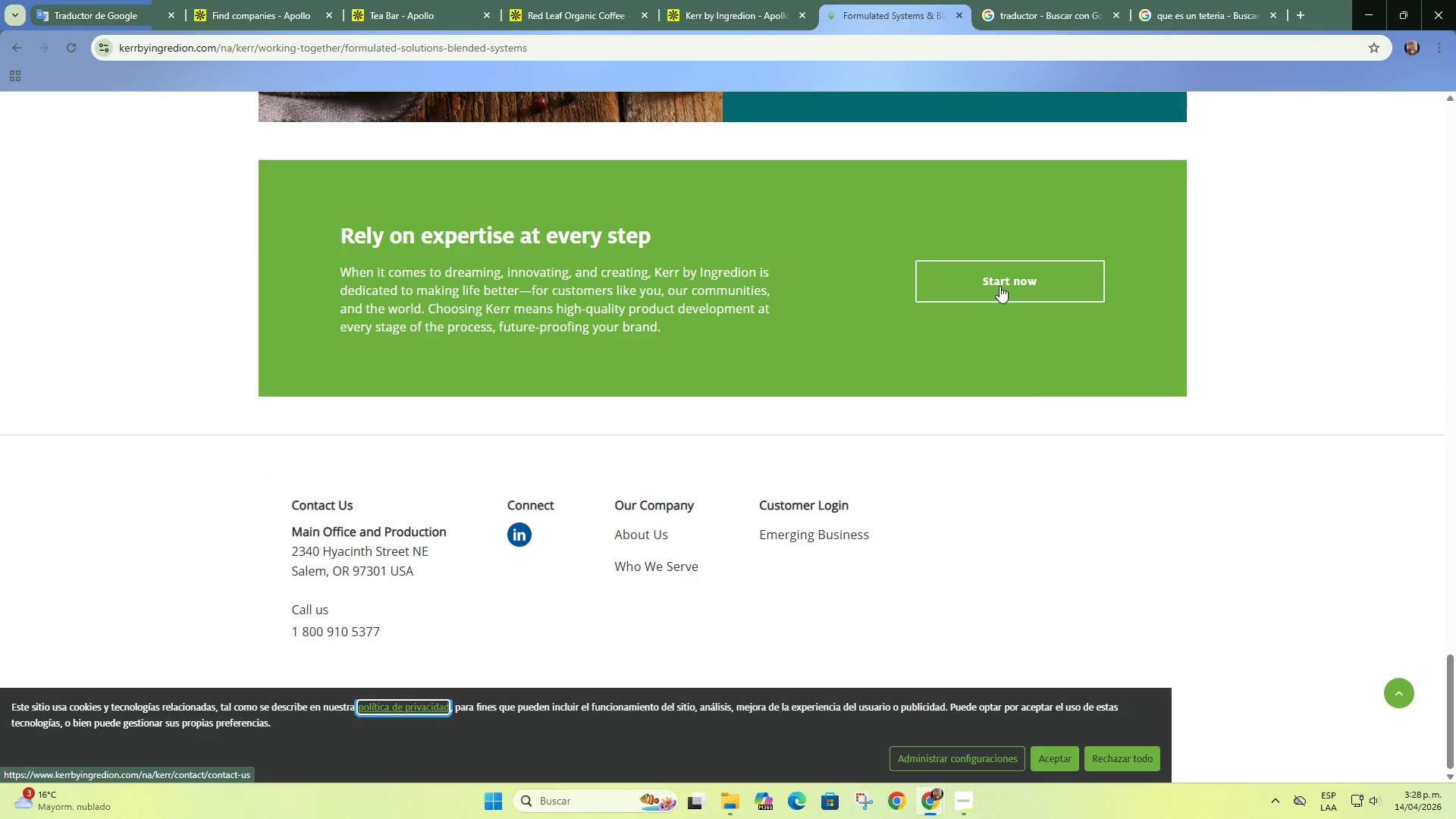 
scroll: coordinate [993, 235], scroll_direction: up, amount: 6.0
 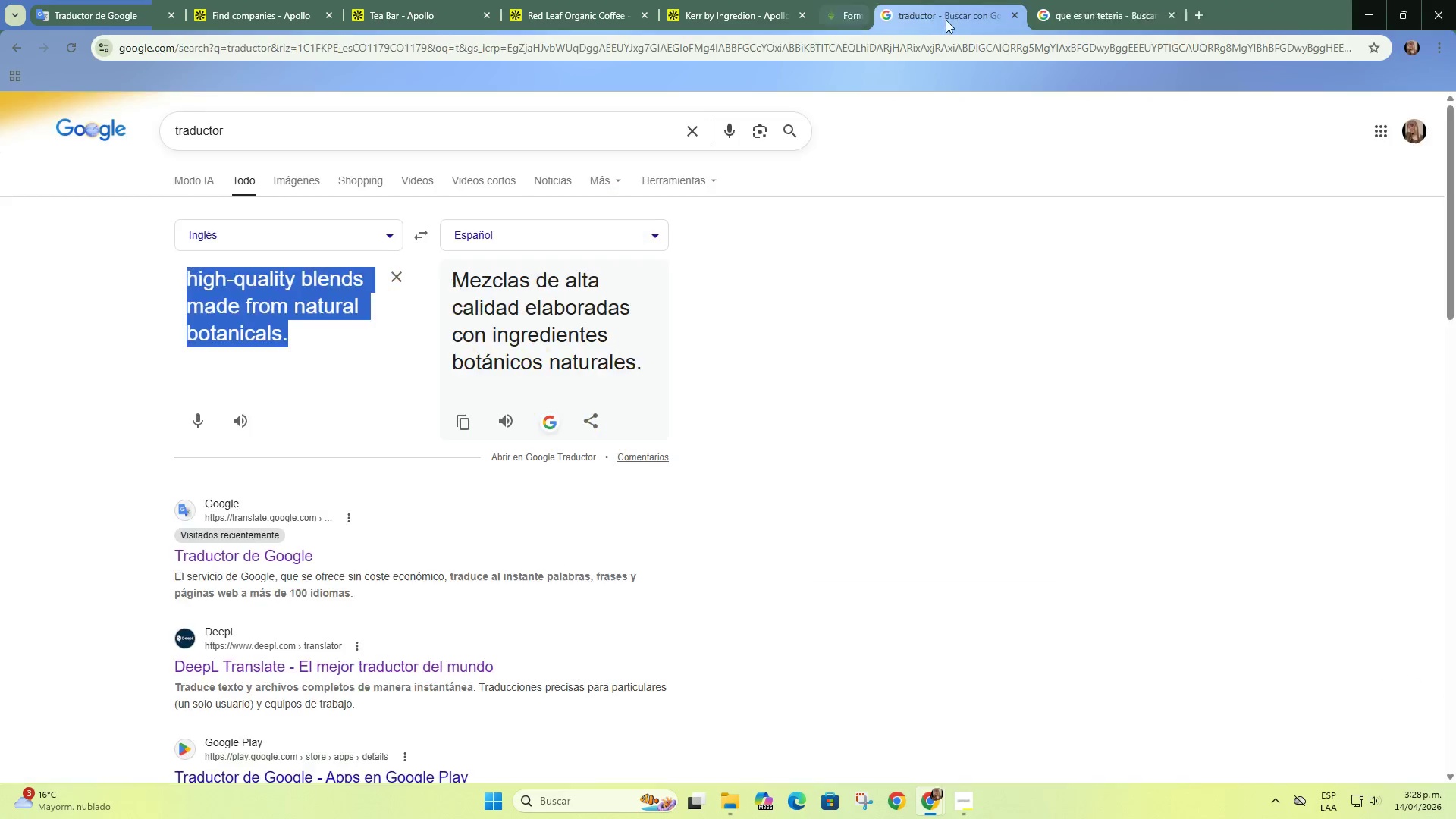 
double_click([736, 2])
 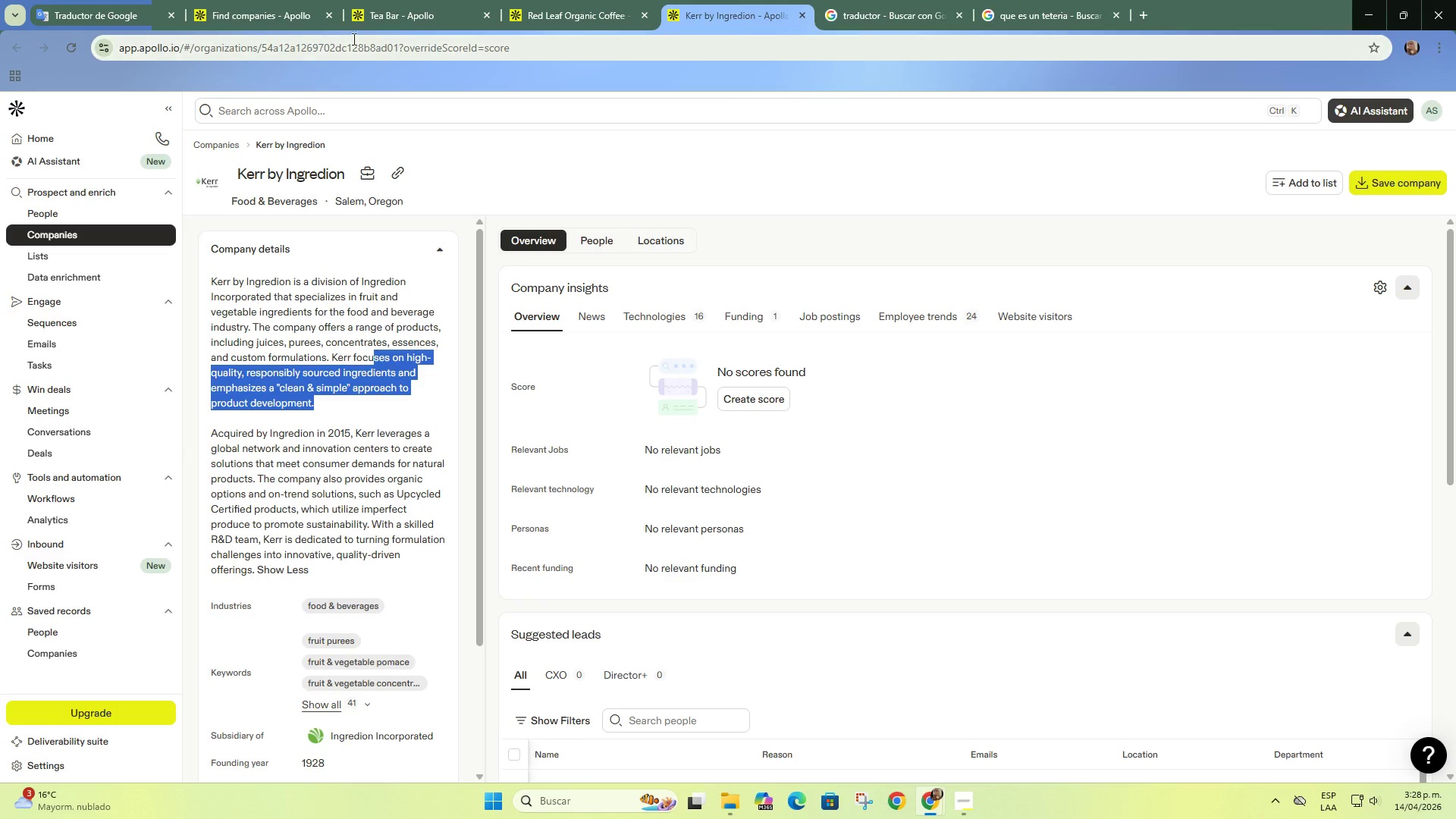 
left_click([259, 0])
 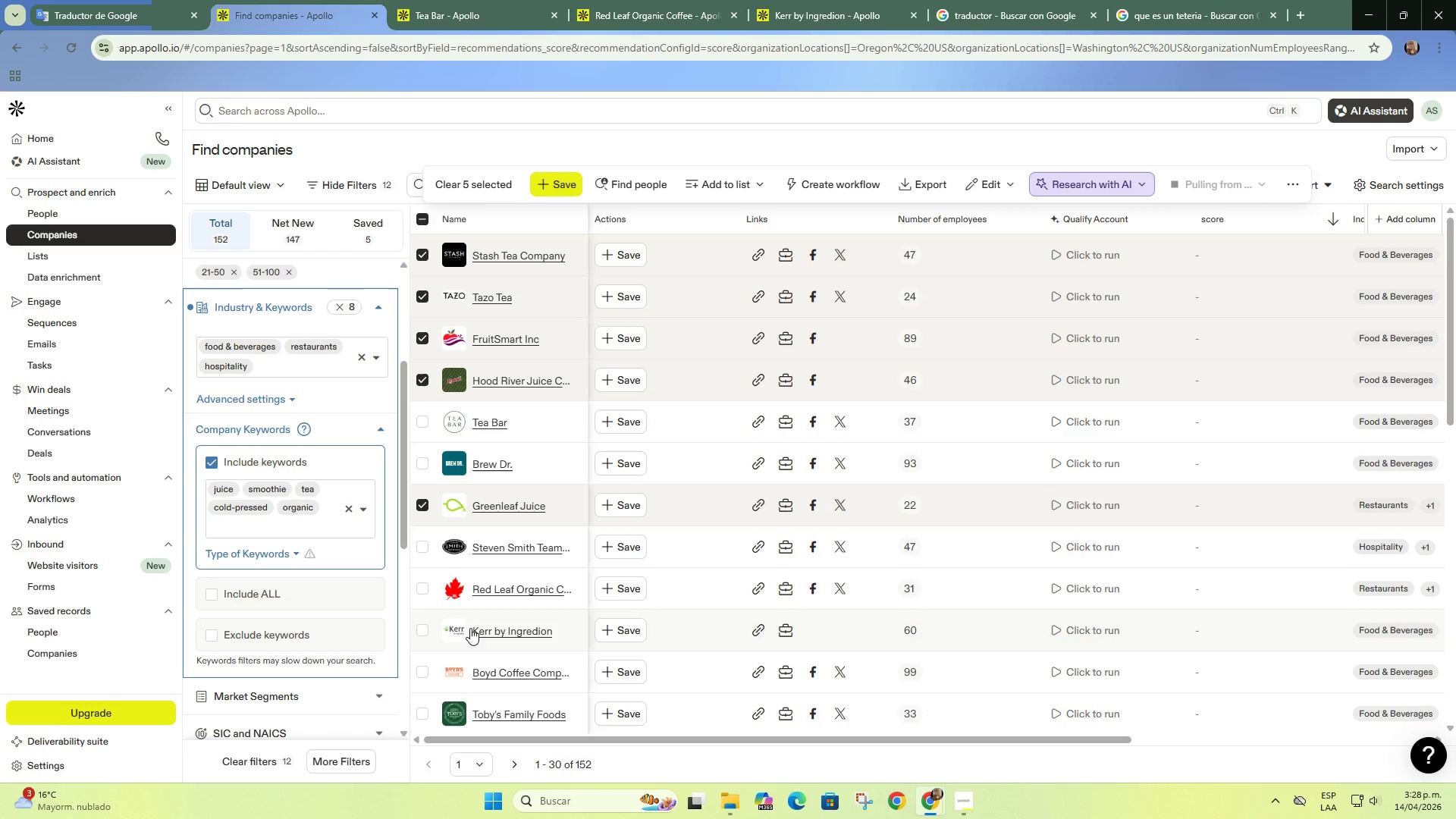 
left_click([423, 631])
 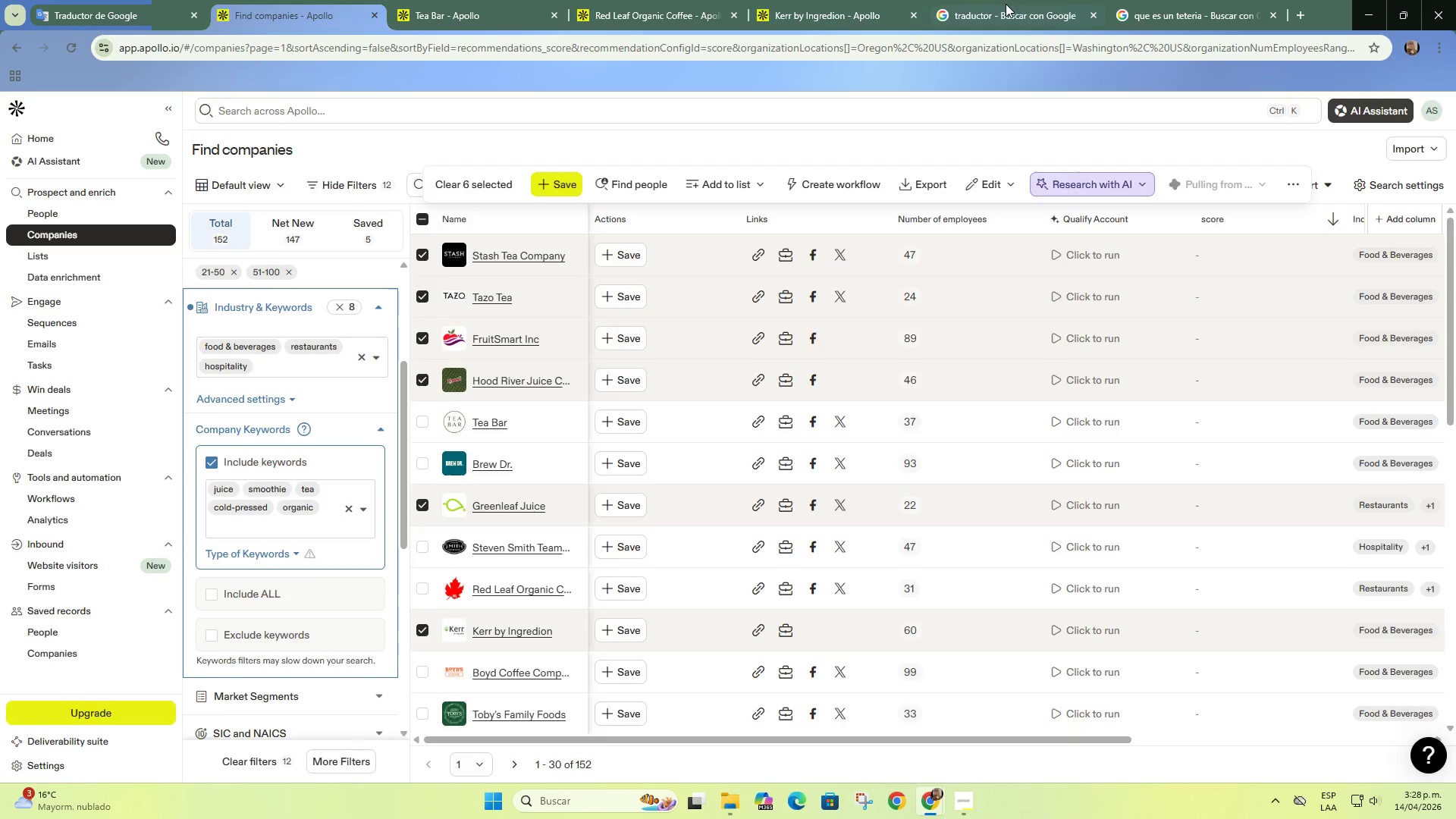 
double_click([858, 0])
 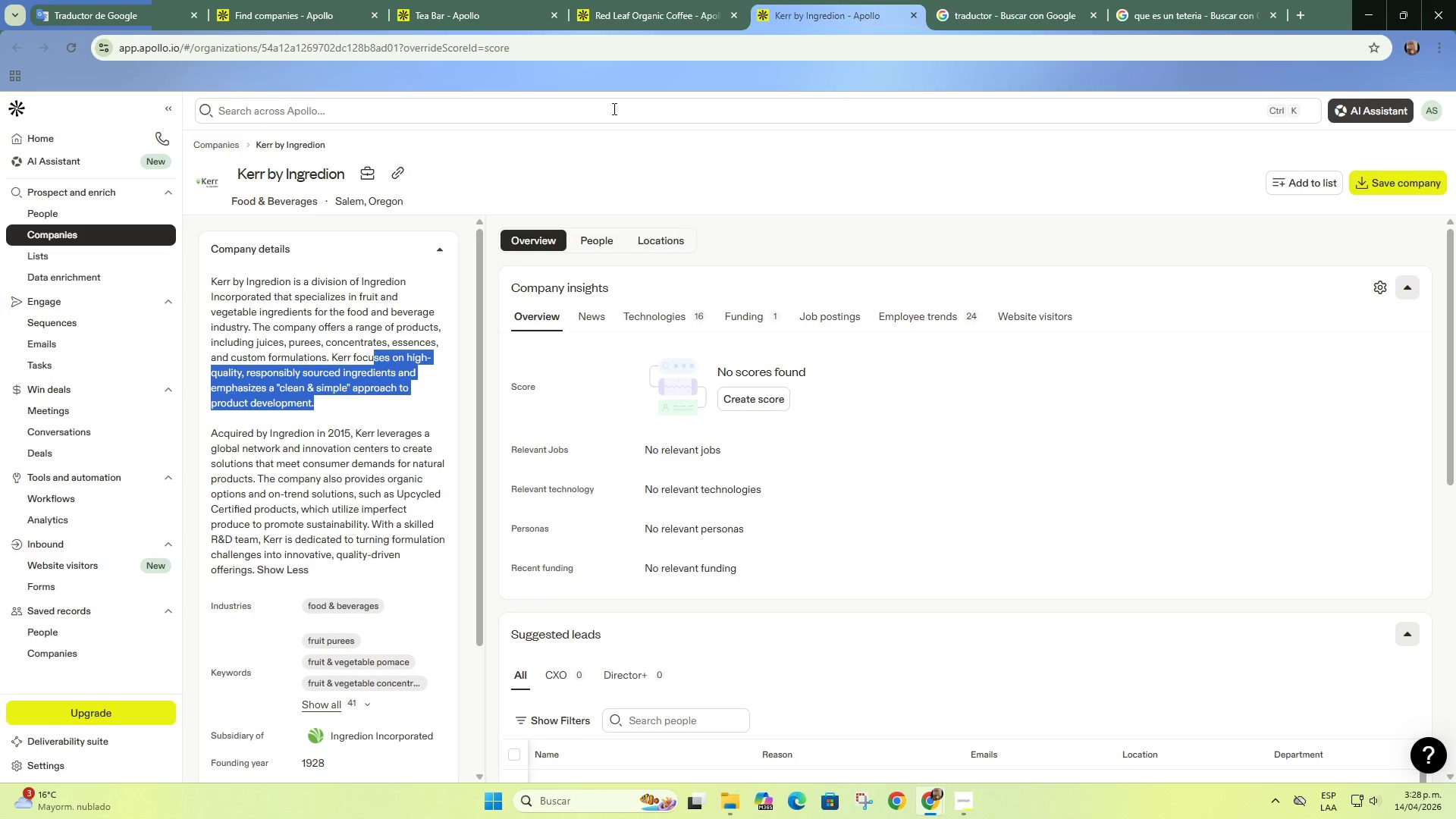 
left_click([916, 11])
 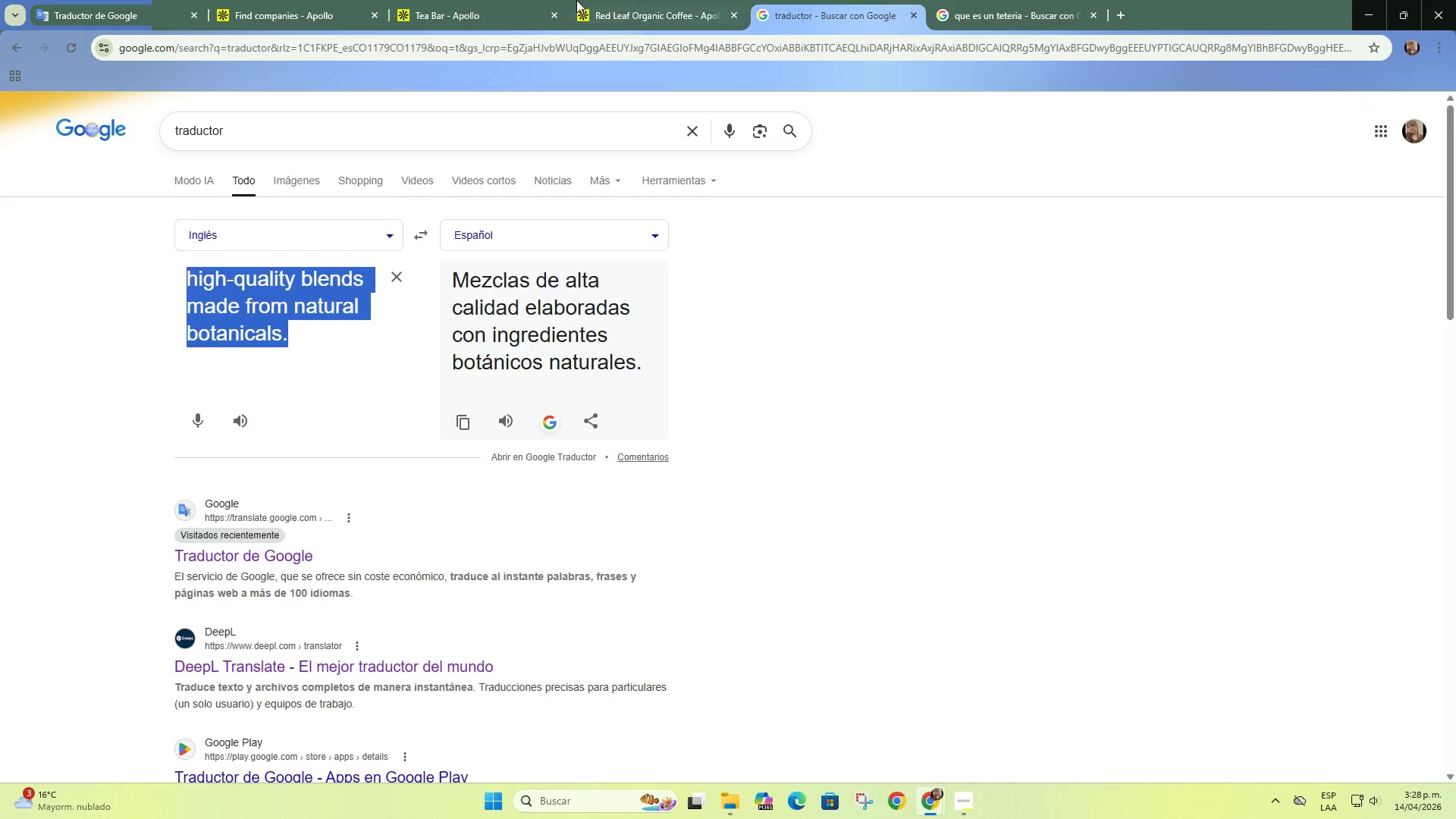 
left_click([633, 0])
 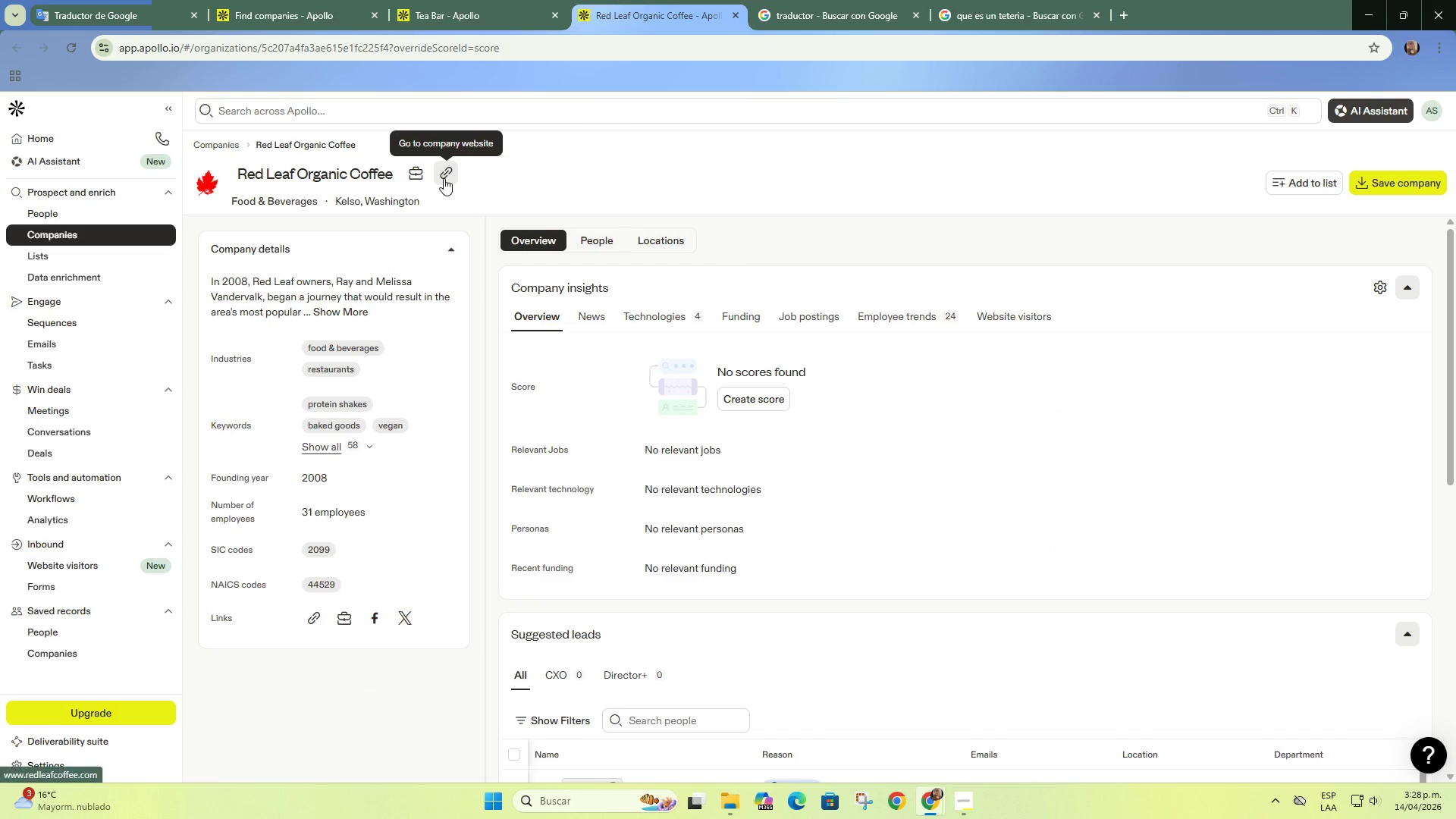 
left_click([444, 178])
 